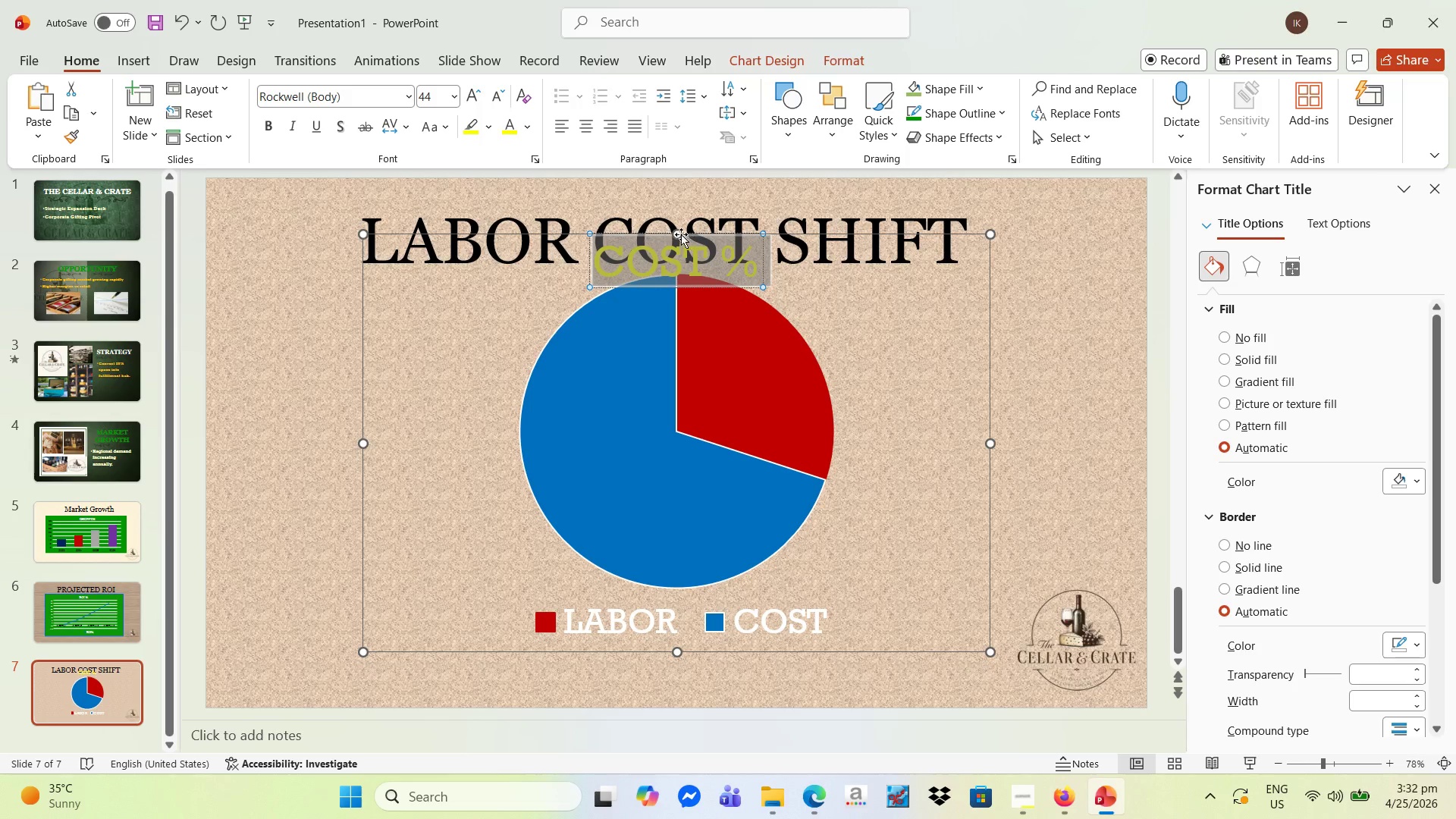 
left_click_drag(start_coordinate=[677, 234], to_coordinate=[681, 283])
 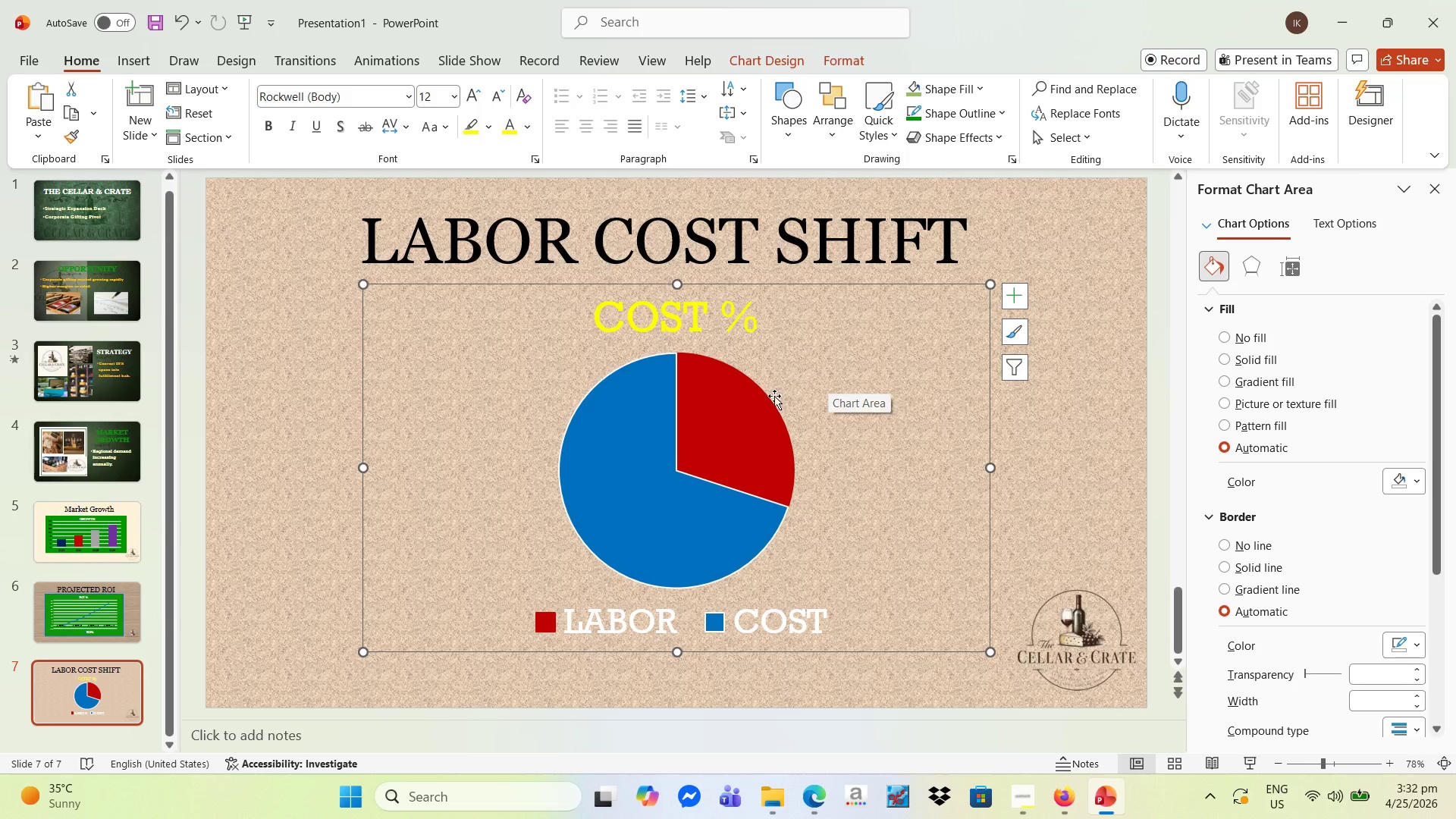 
left_click([810, 389])
 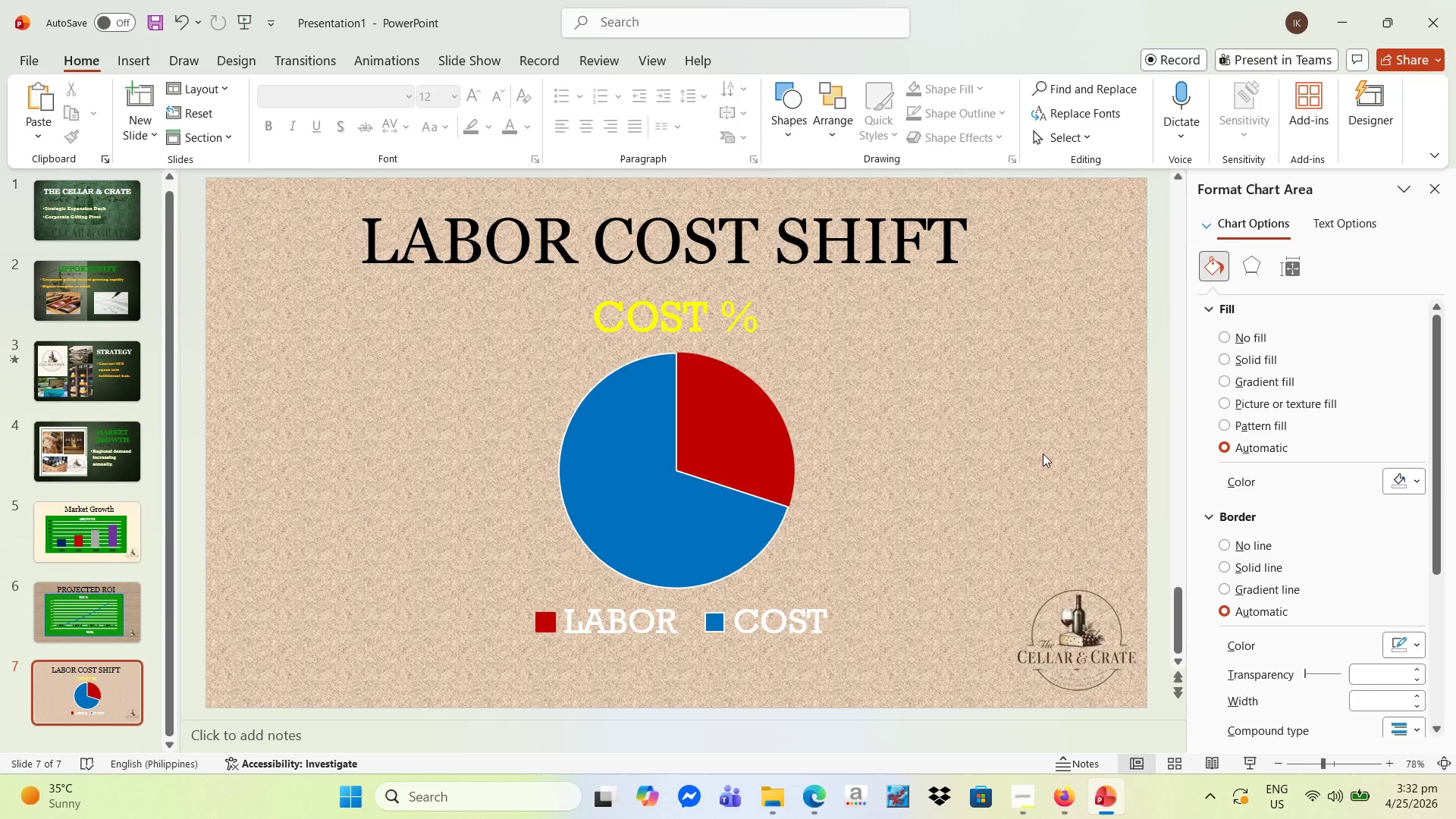 
left_click([900, 431])
 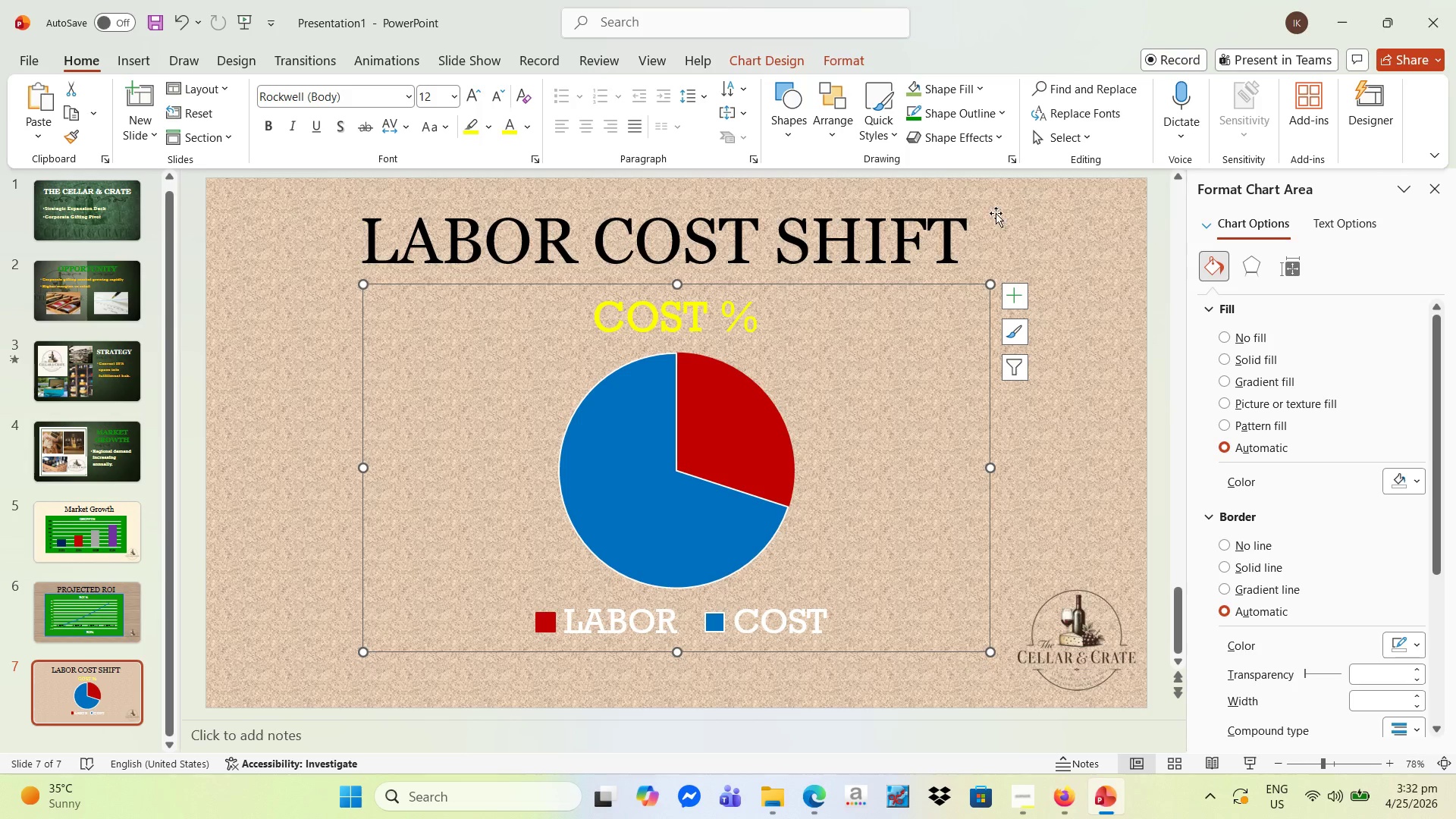 
wait(7.12)
 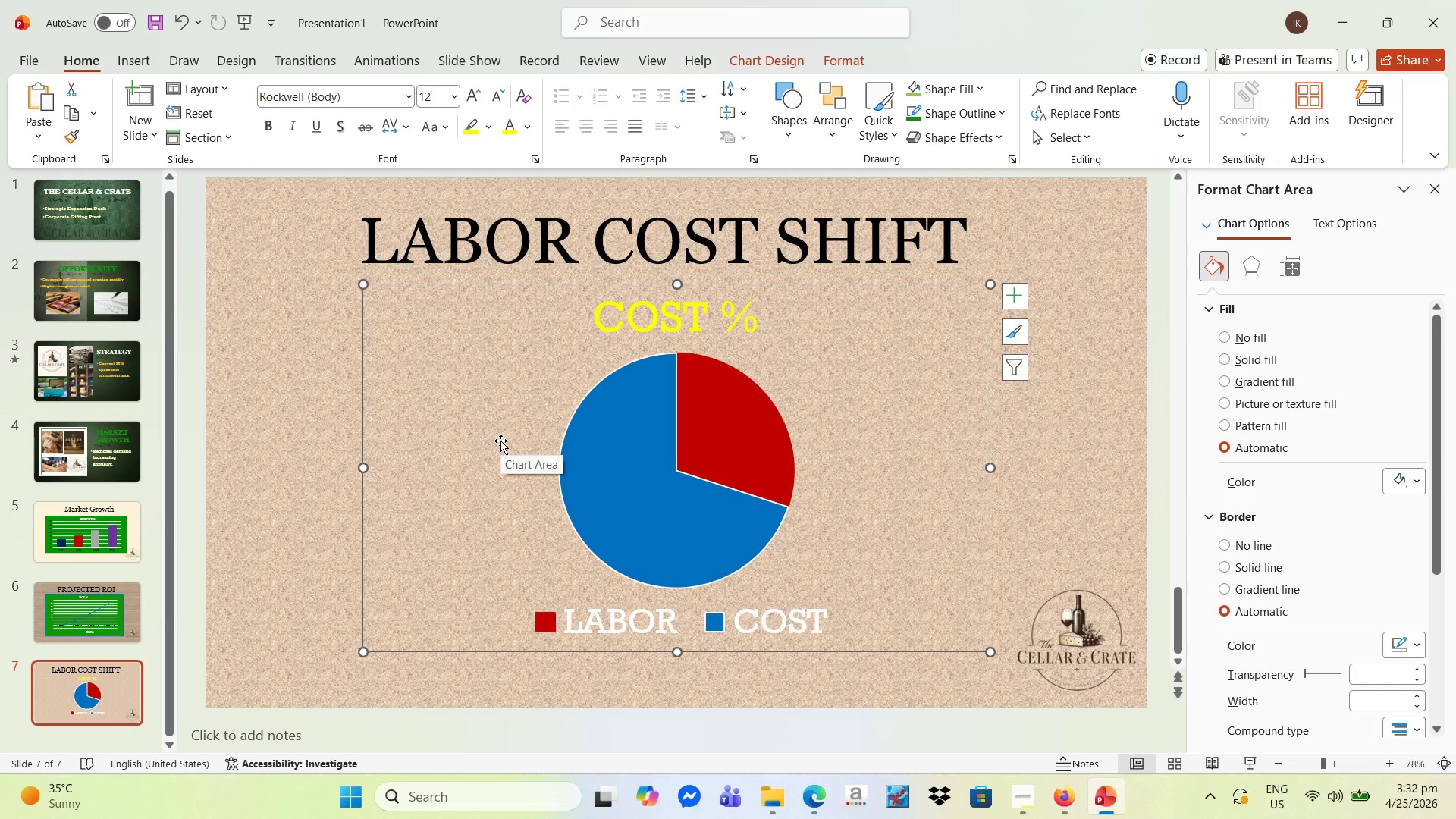 
left_click([837, 61])
 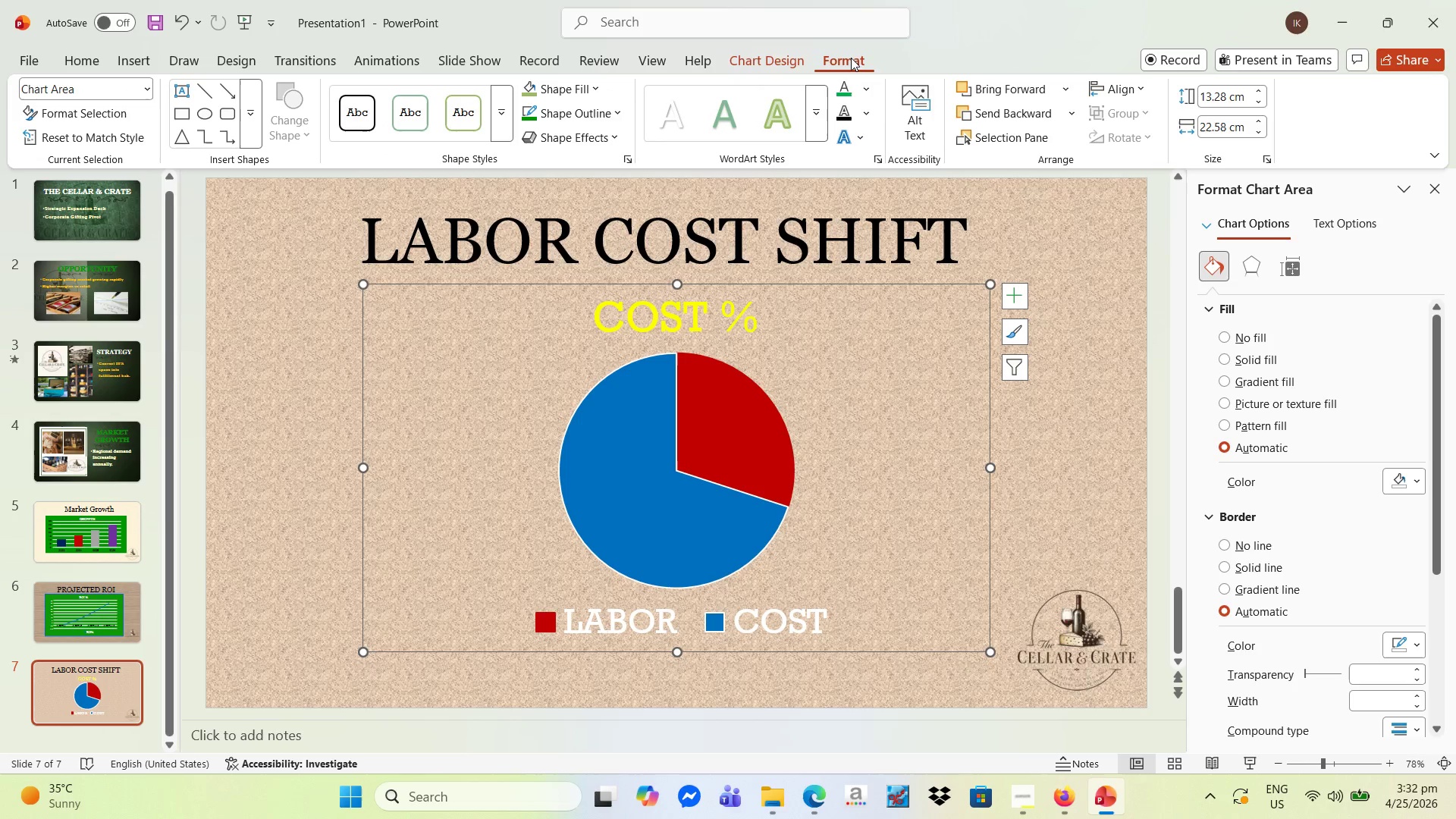 
wait(9.67)
 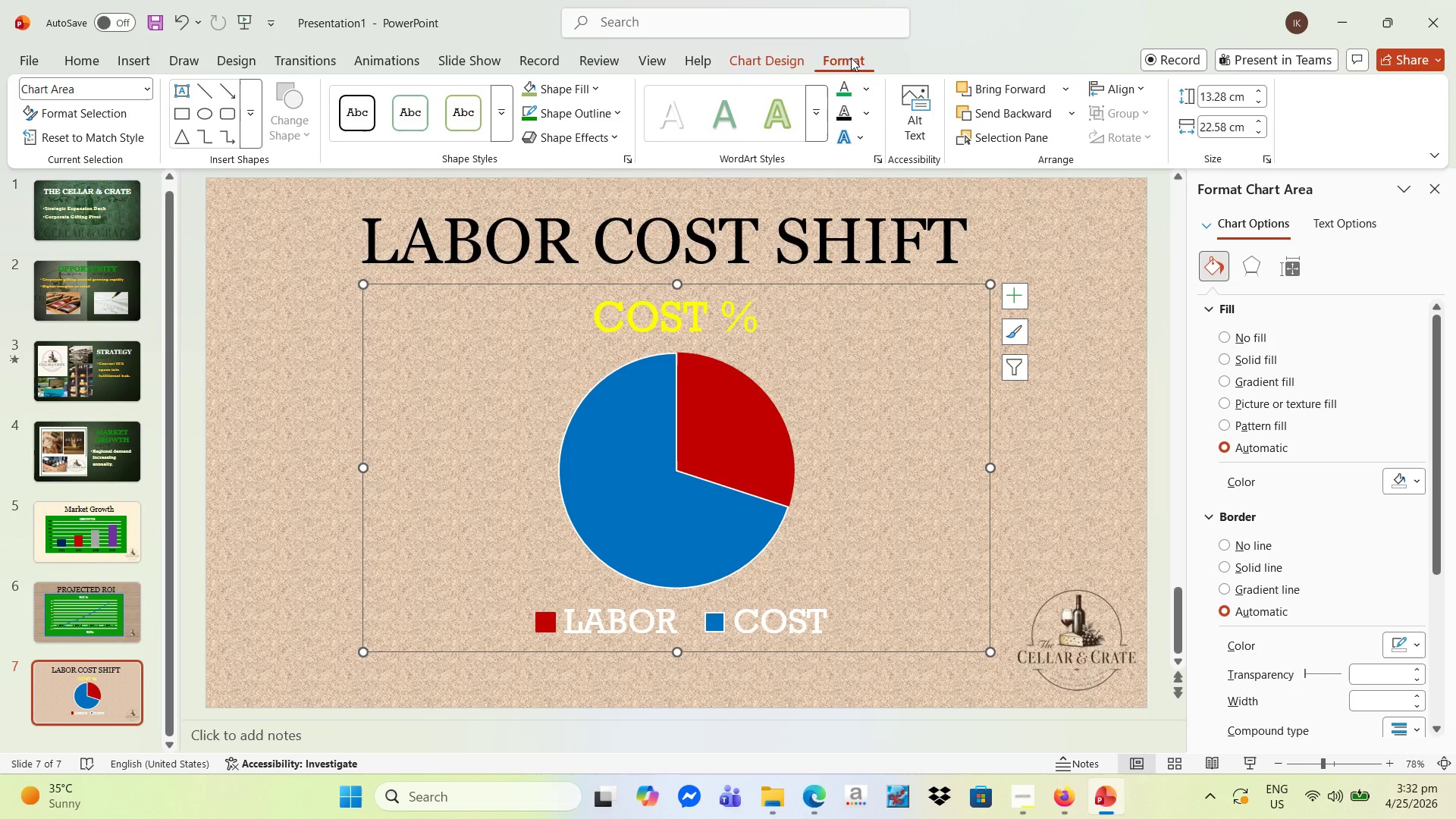 
left_click_drag(start_coordinate=[992, 469], to_coordinate=[1054, 466])
 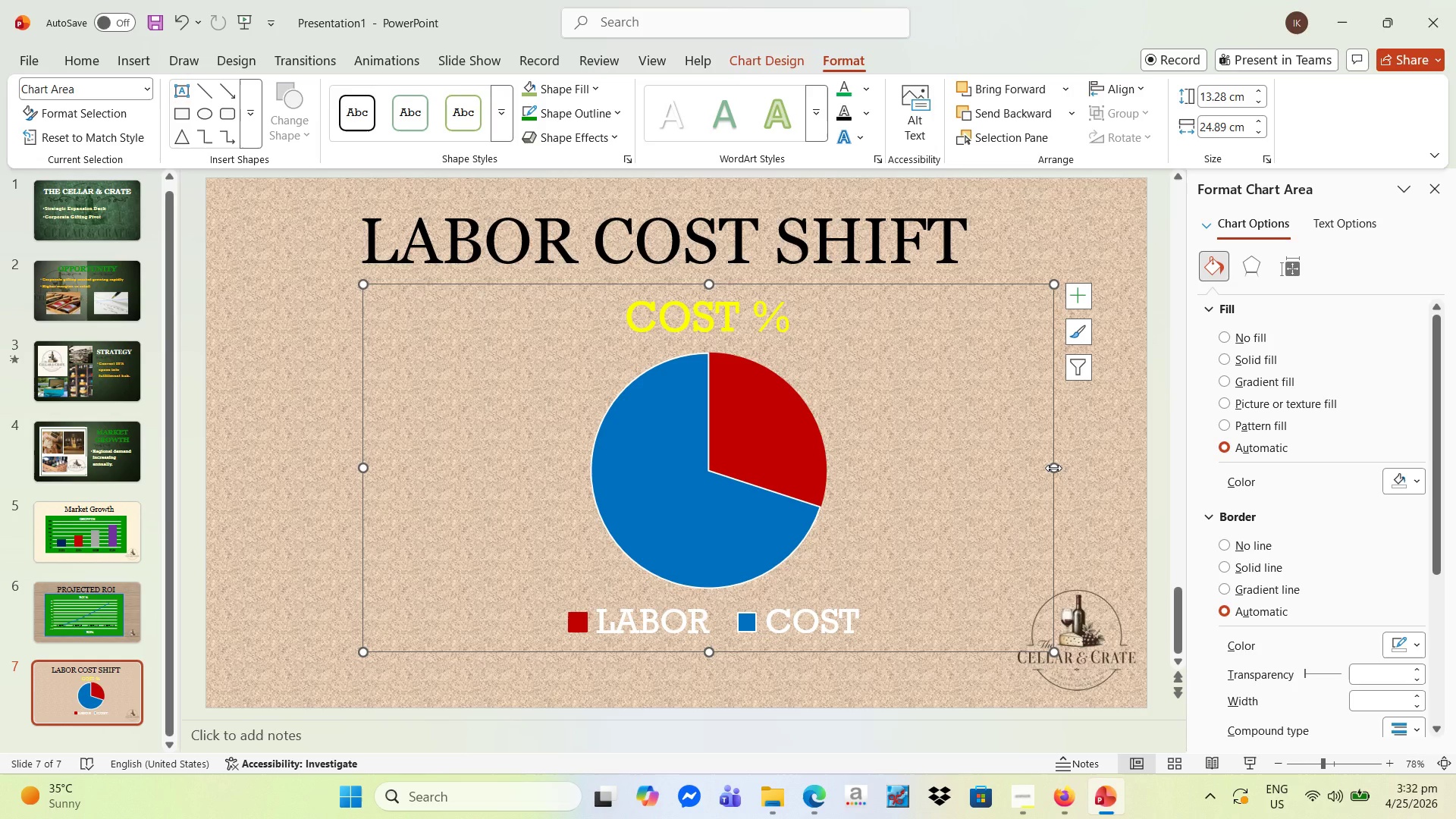 
left_click_drag(start_coordinate=[1053, 468], to_coordinate=[1125, 476])
 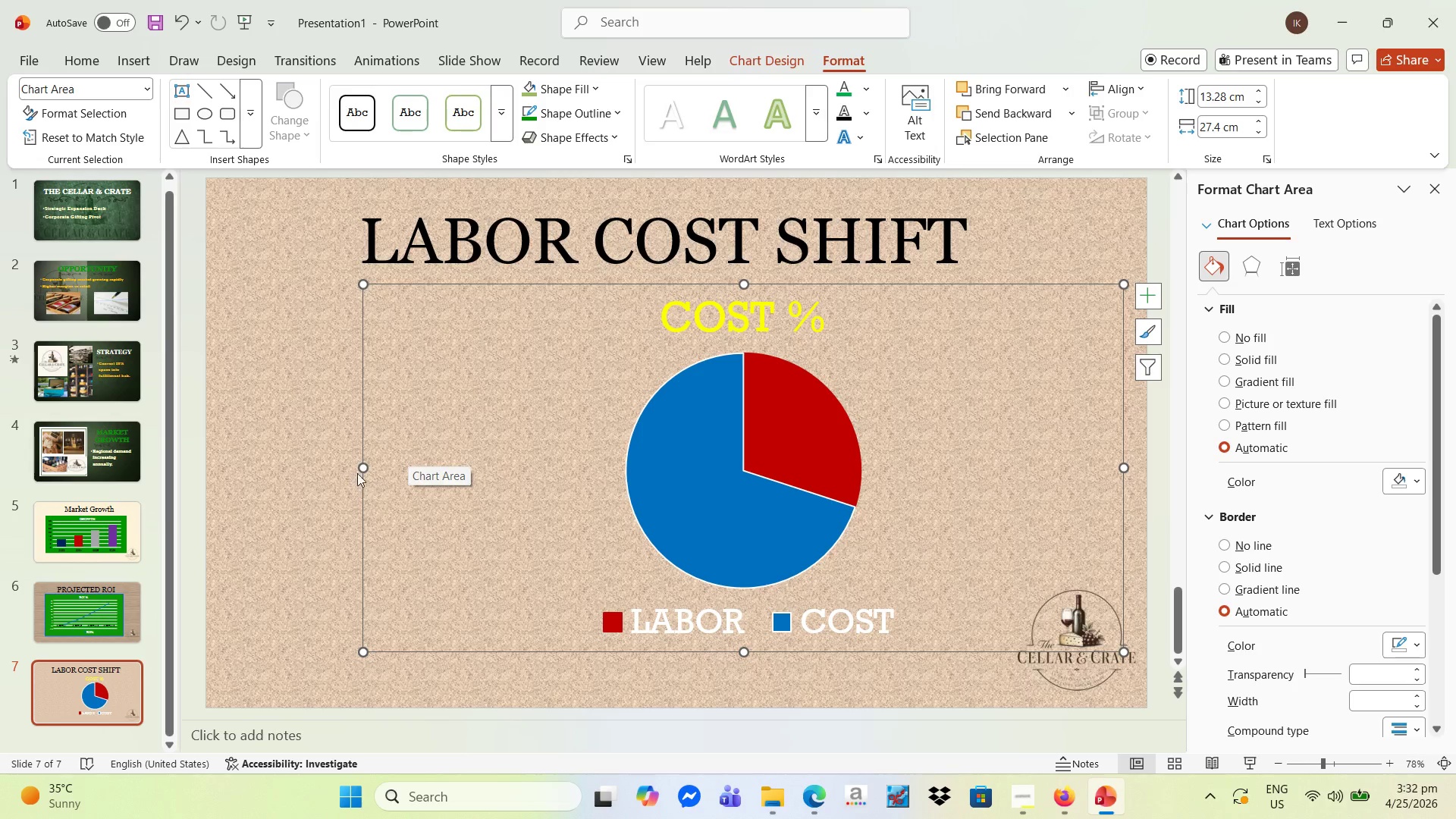 
left_click_drag(start_coordinate=[359, 466], to_coordinate=[210, 482])
 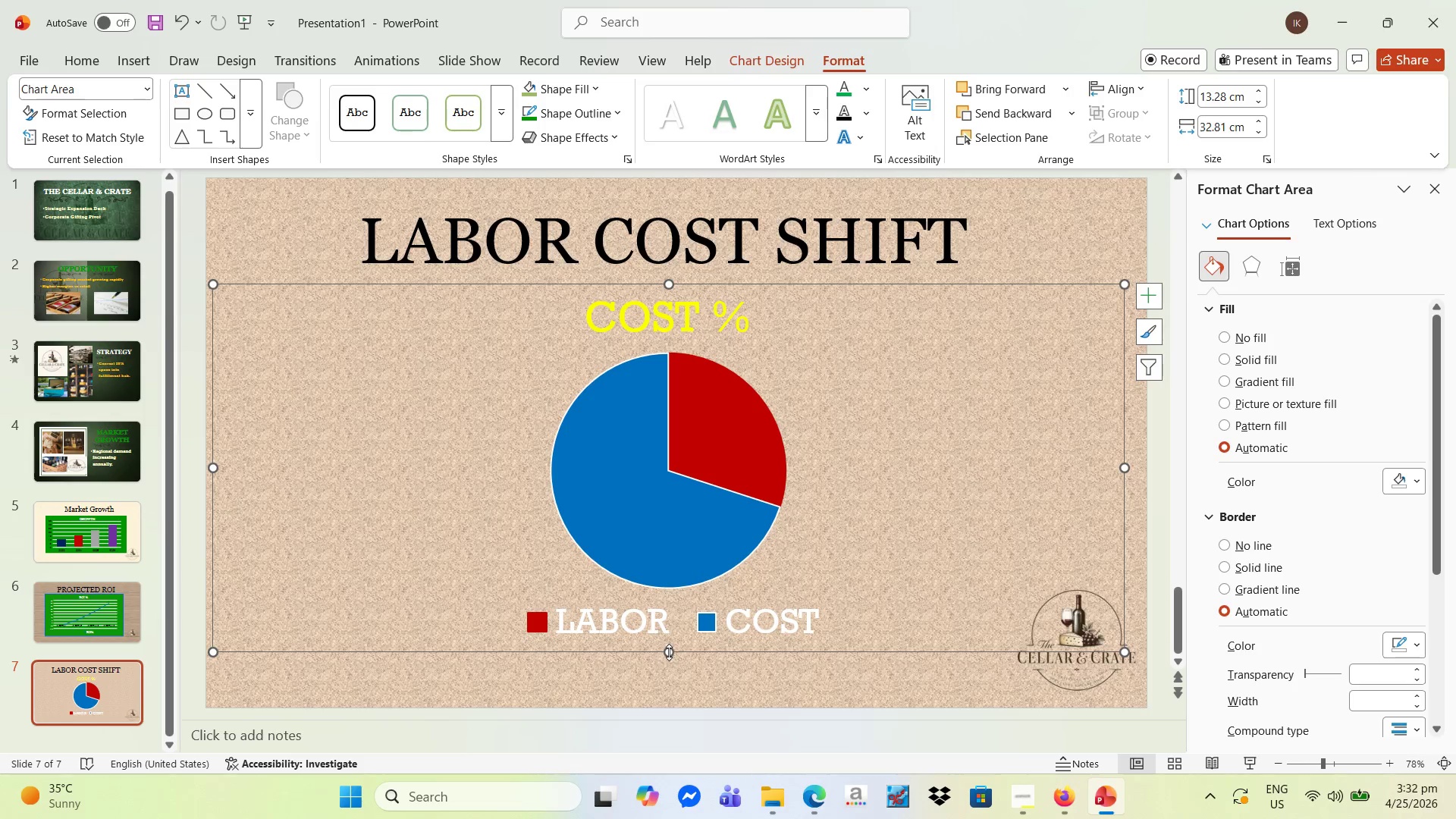 
left_click_drag(start_coordinate=[669, 652], to_coordinate=[670, 675])
 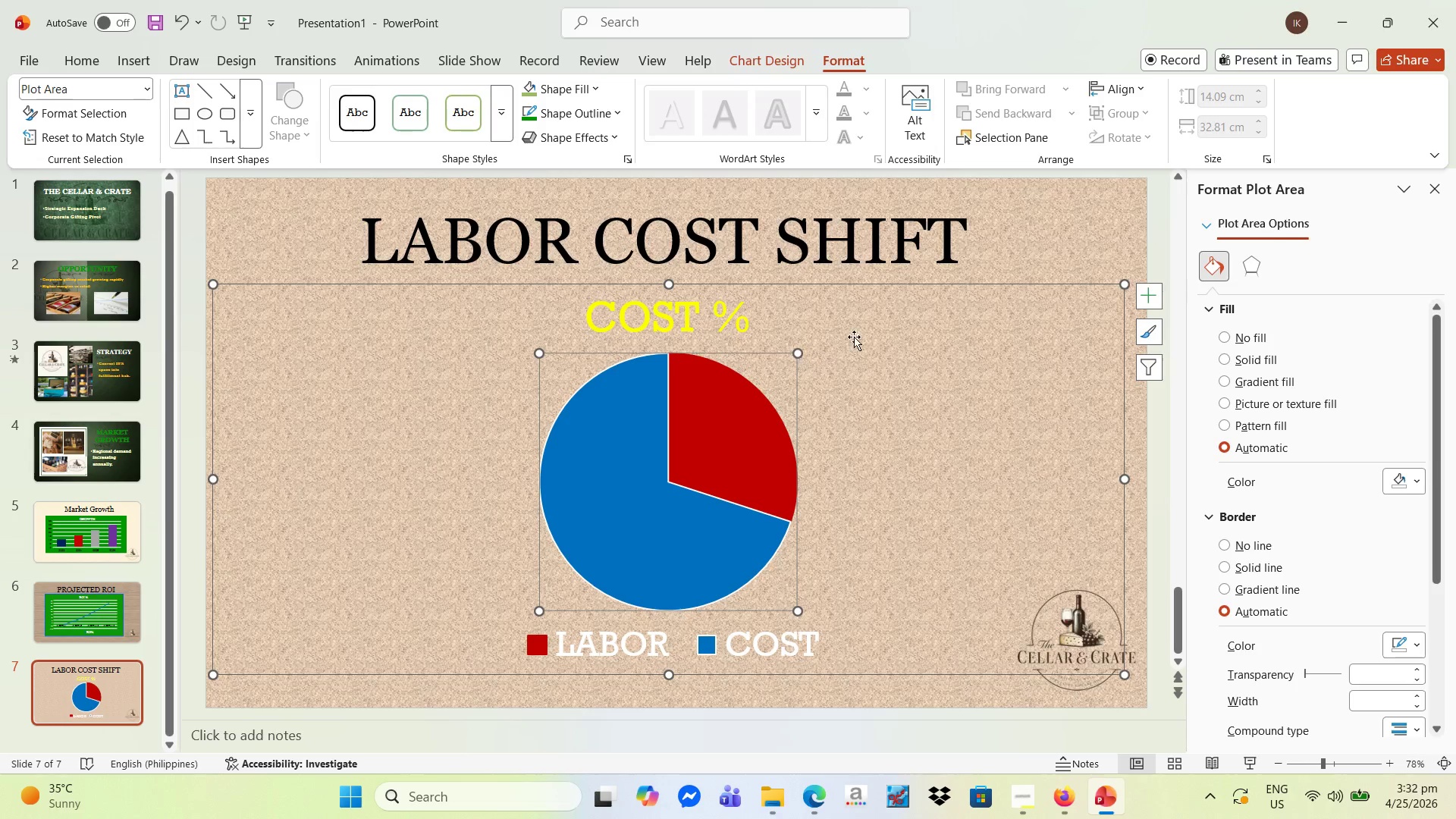 
wait(5.17)
 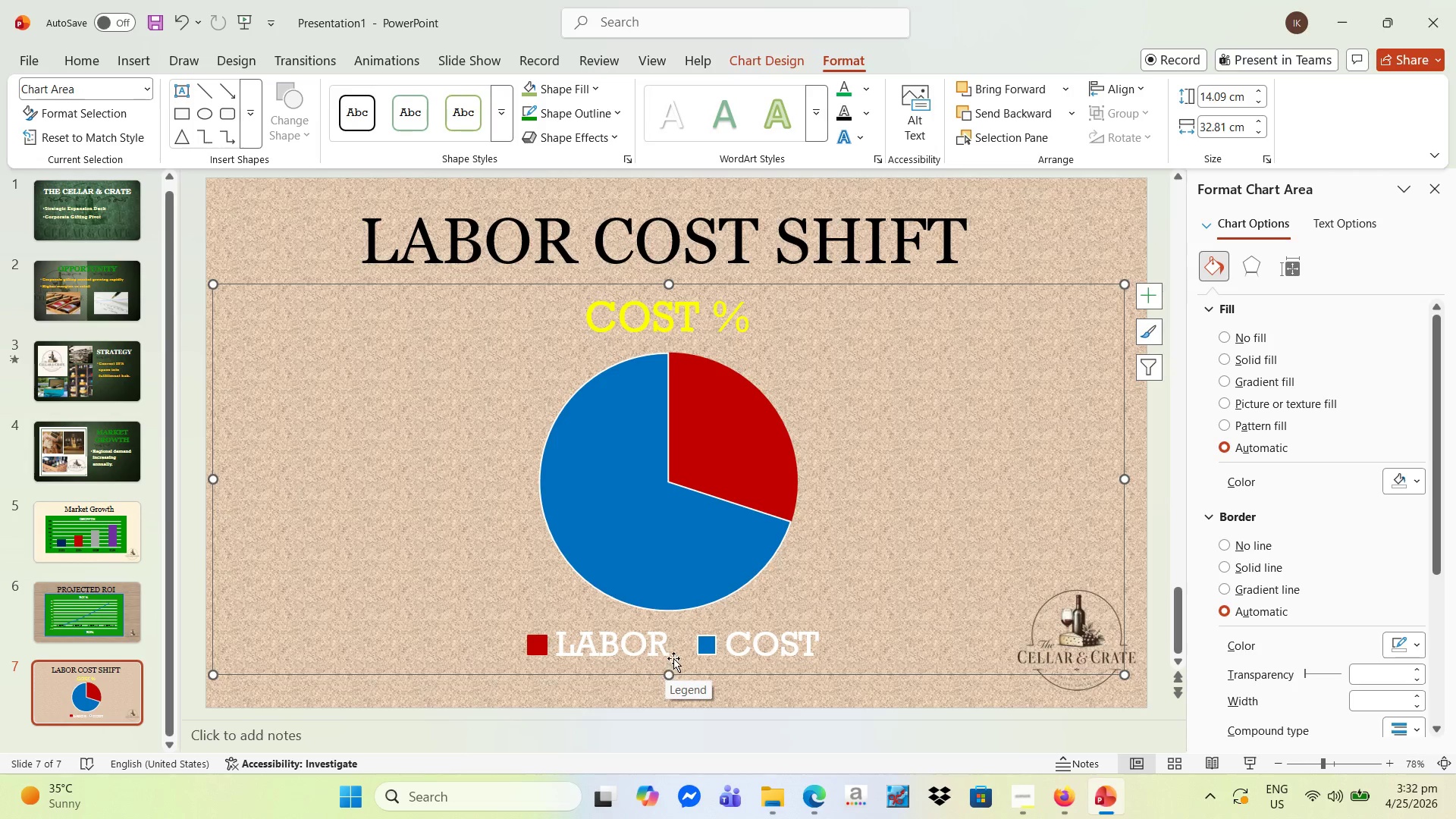 
left_click([691, 303])
 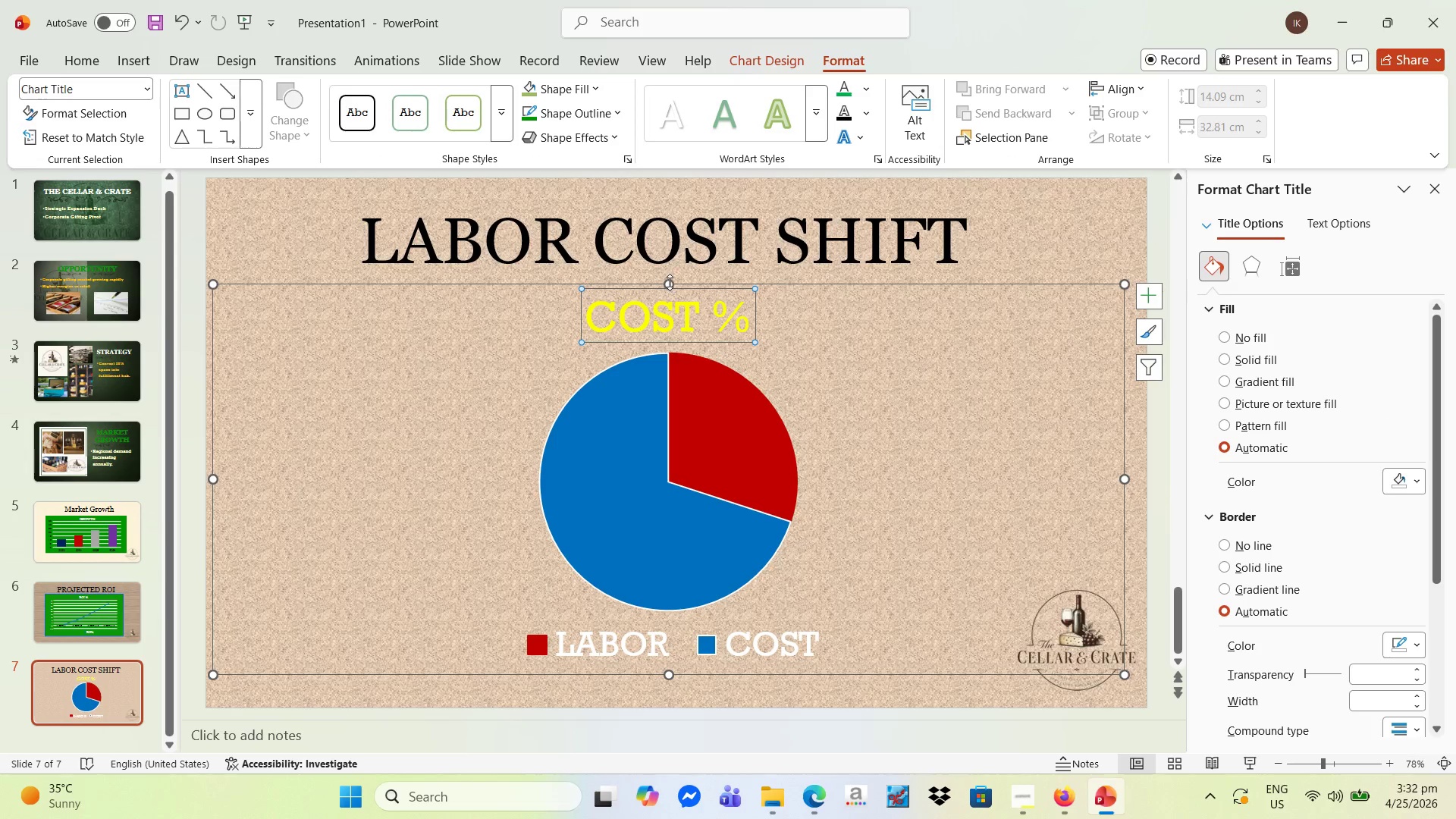 
left_click_drag(start_coordinate=[670, 282], to_coordinate=[673, 301])
 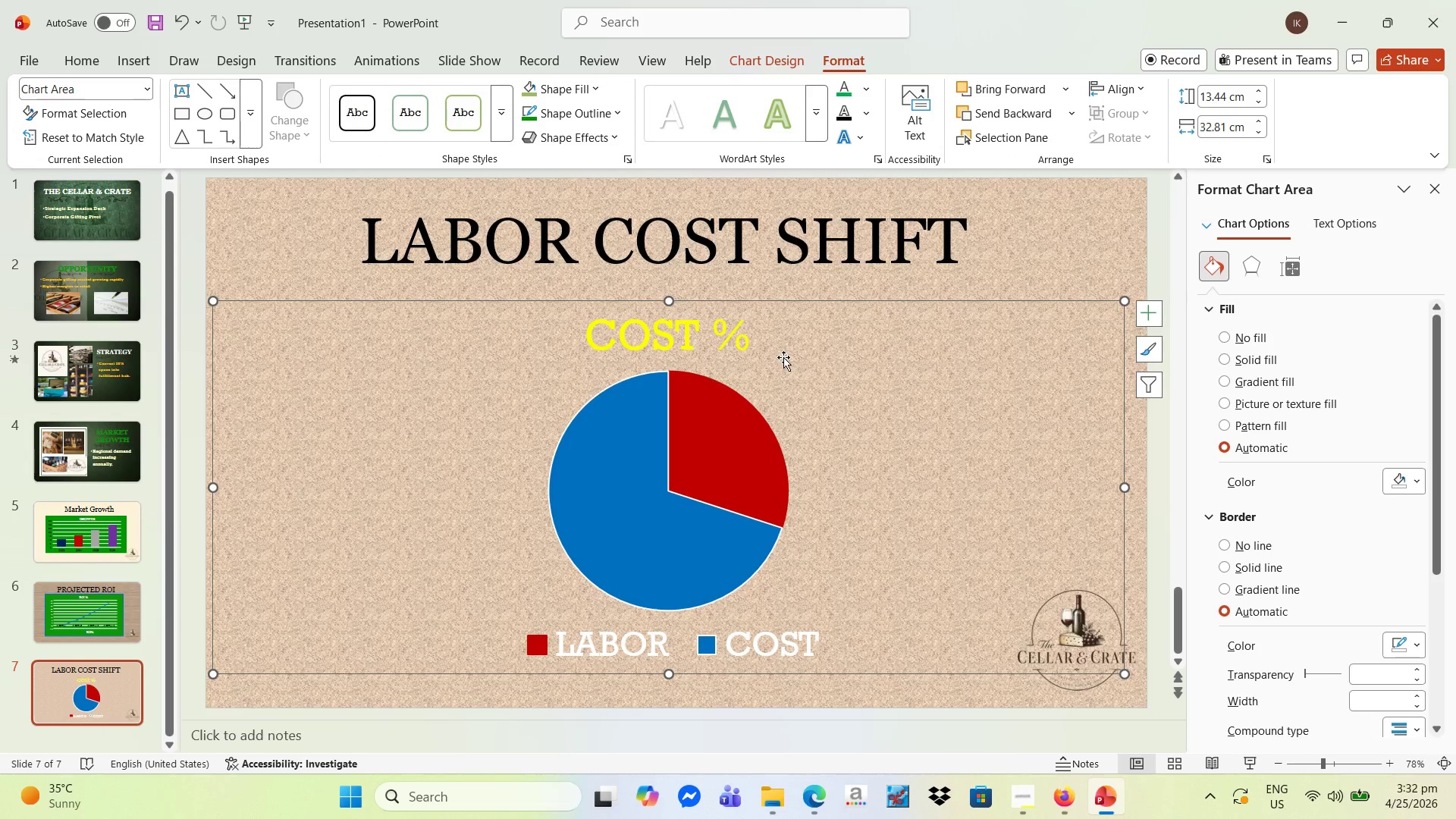 
left_click([967, 261])
 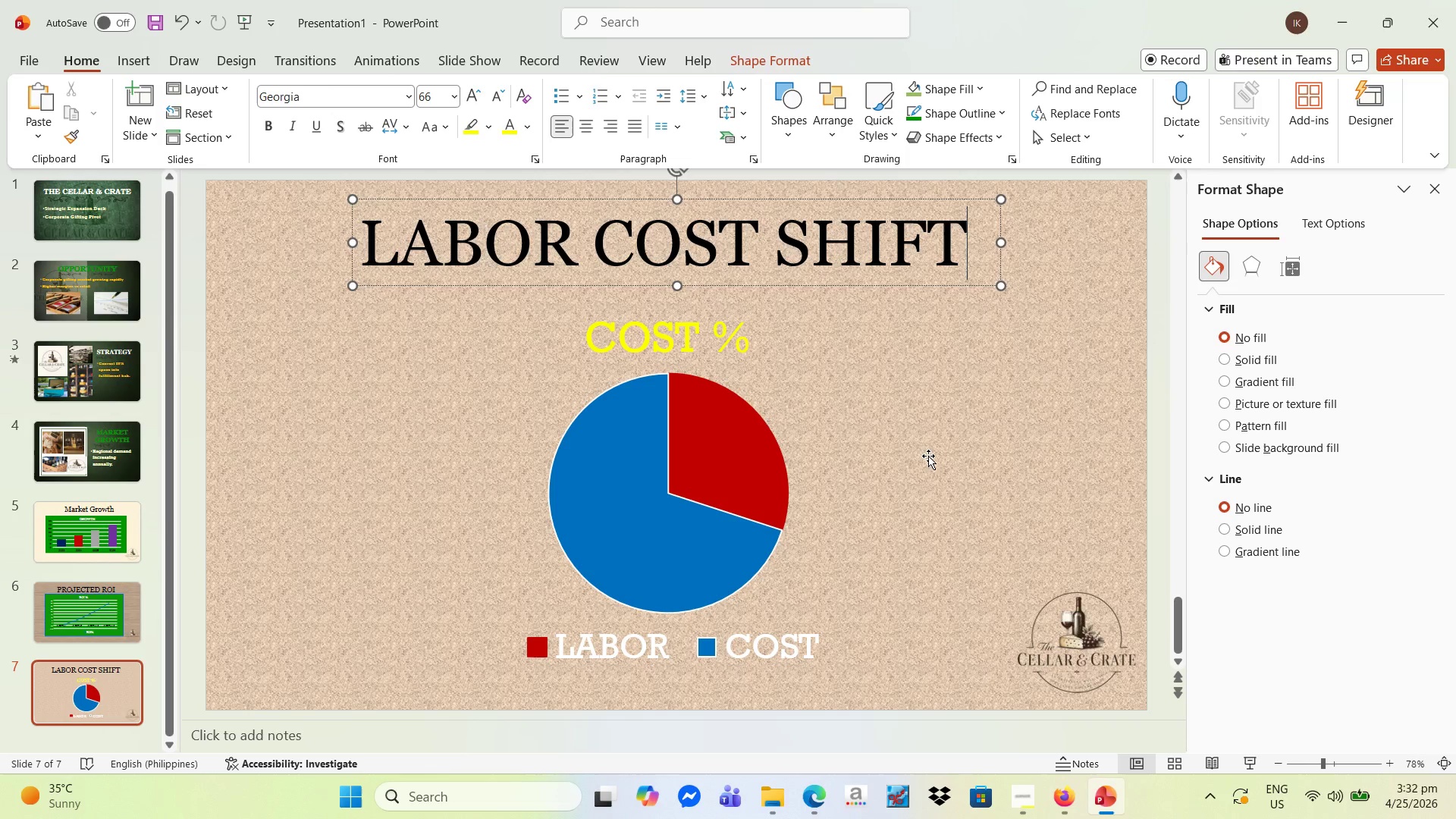 
mouse_move([77, 707])
 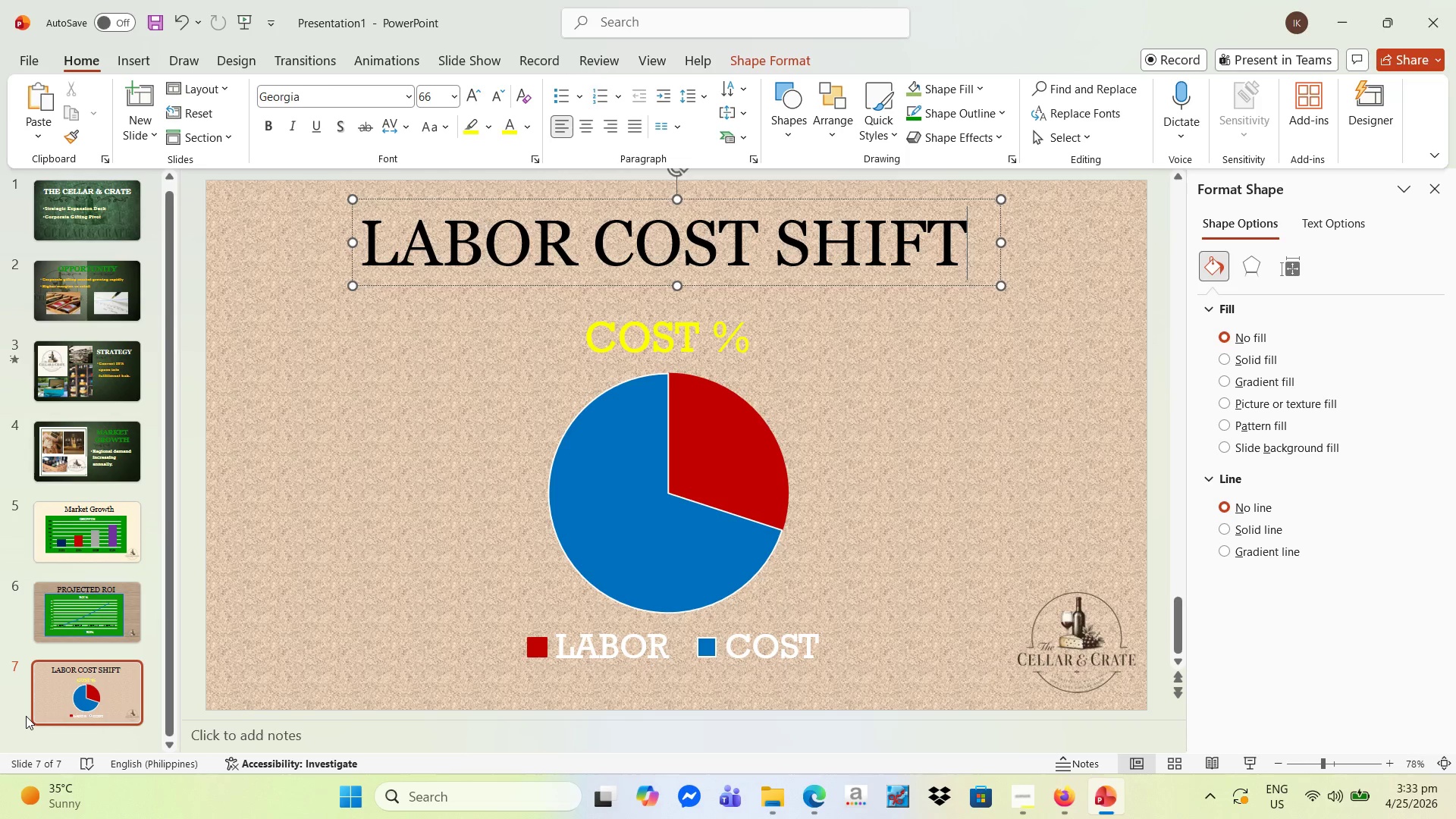 
wait(9.44)
 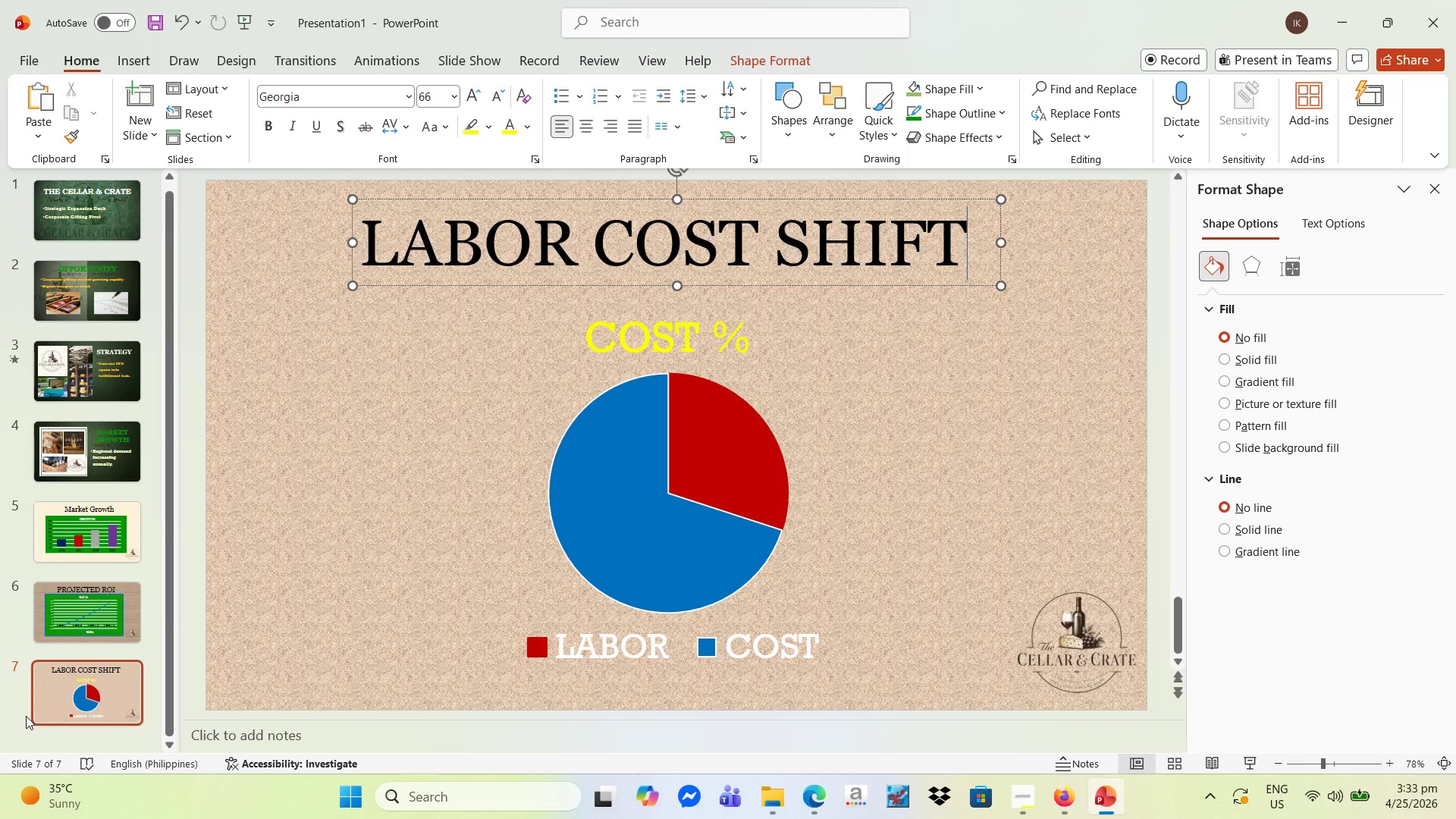 
left_click([79, 209])
 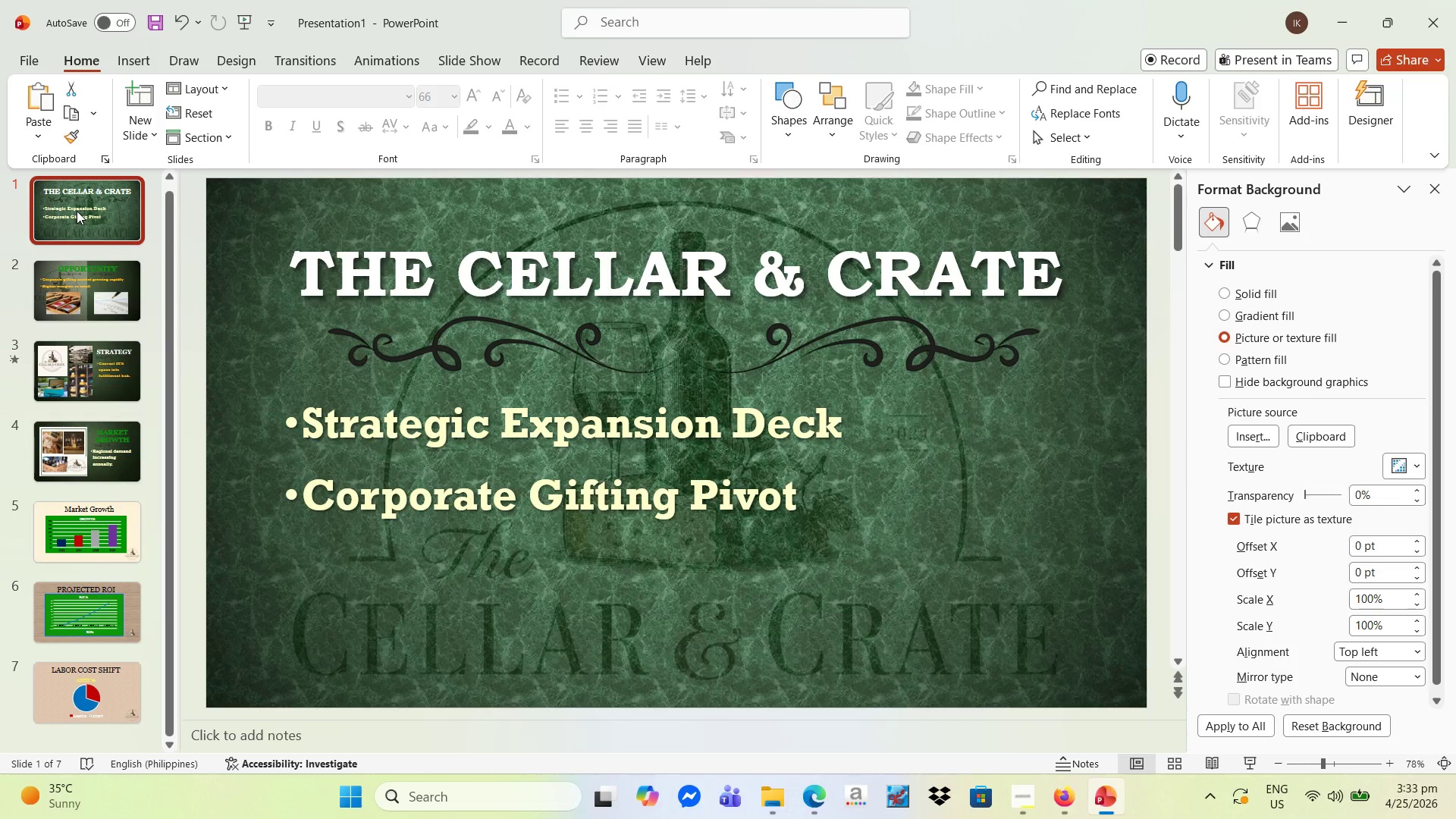 
wait(5.05)
 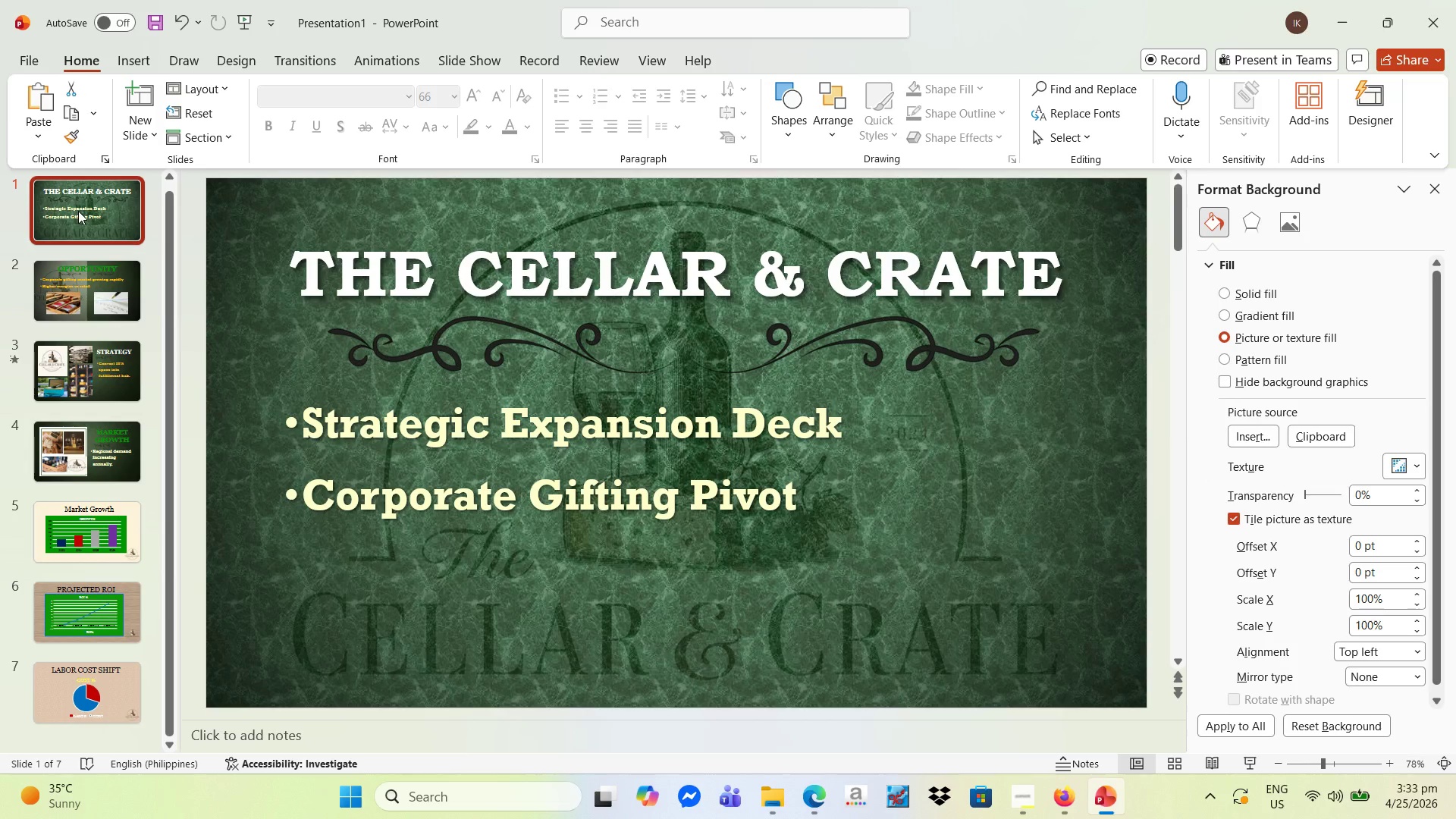 
left_click([106, 290])
 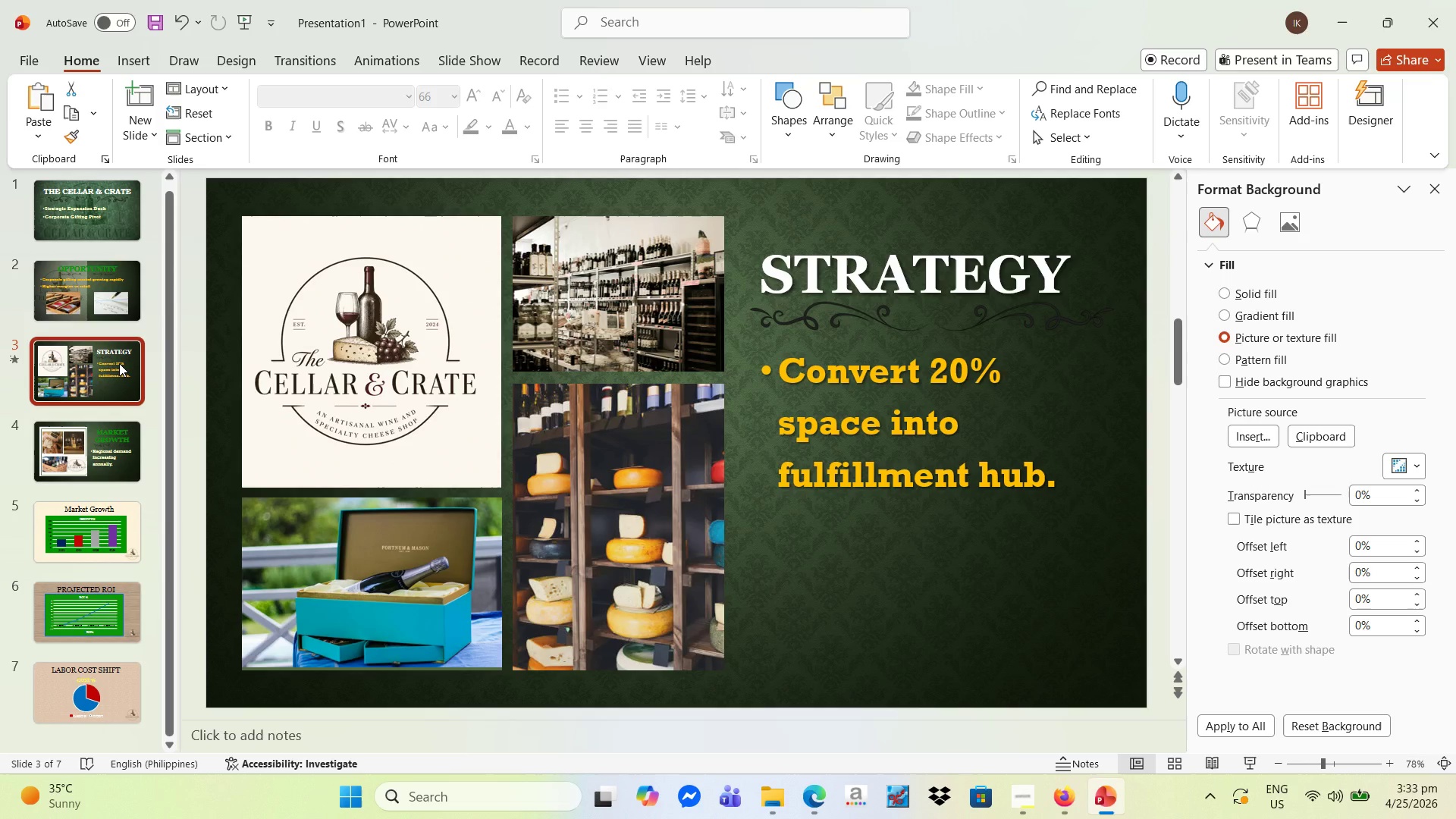 
wait(8.47)
 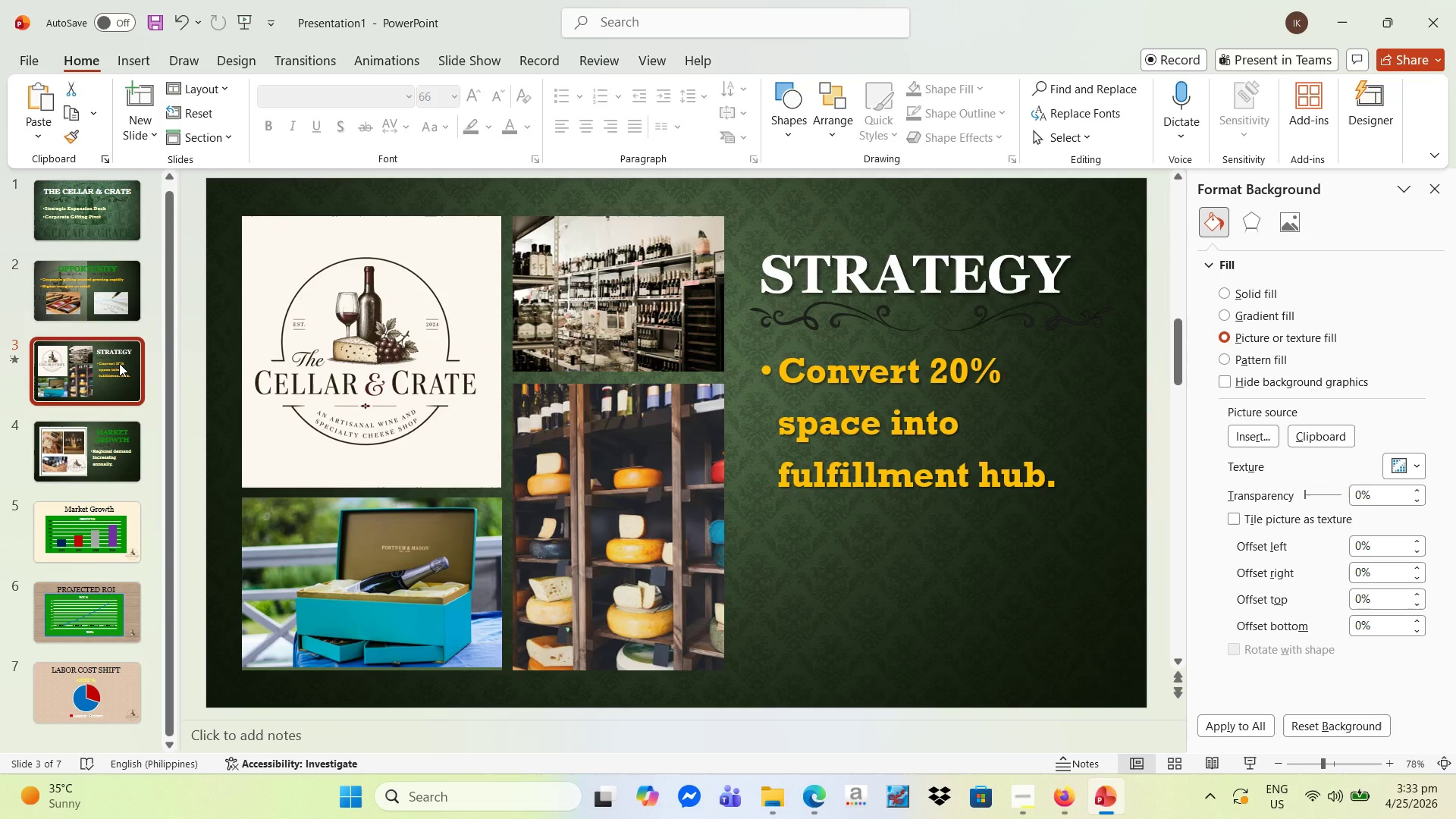 
left_click([106, 356])
 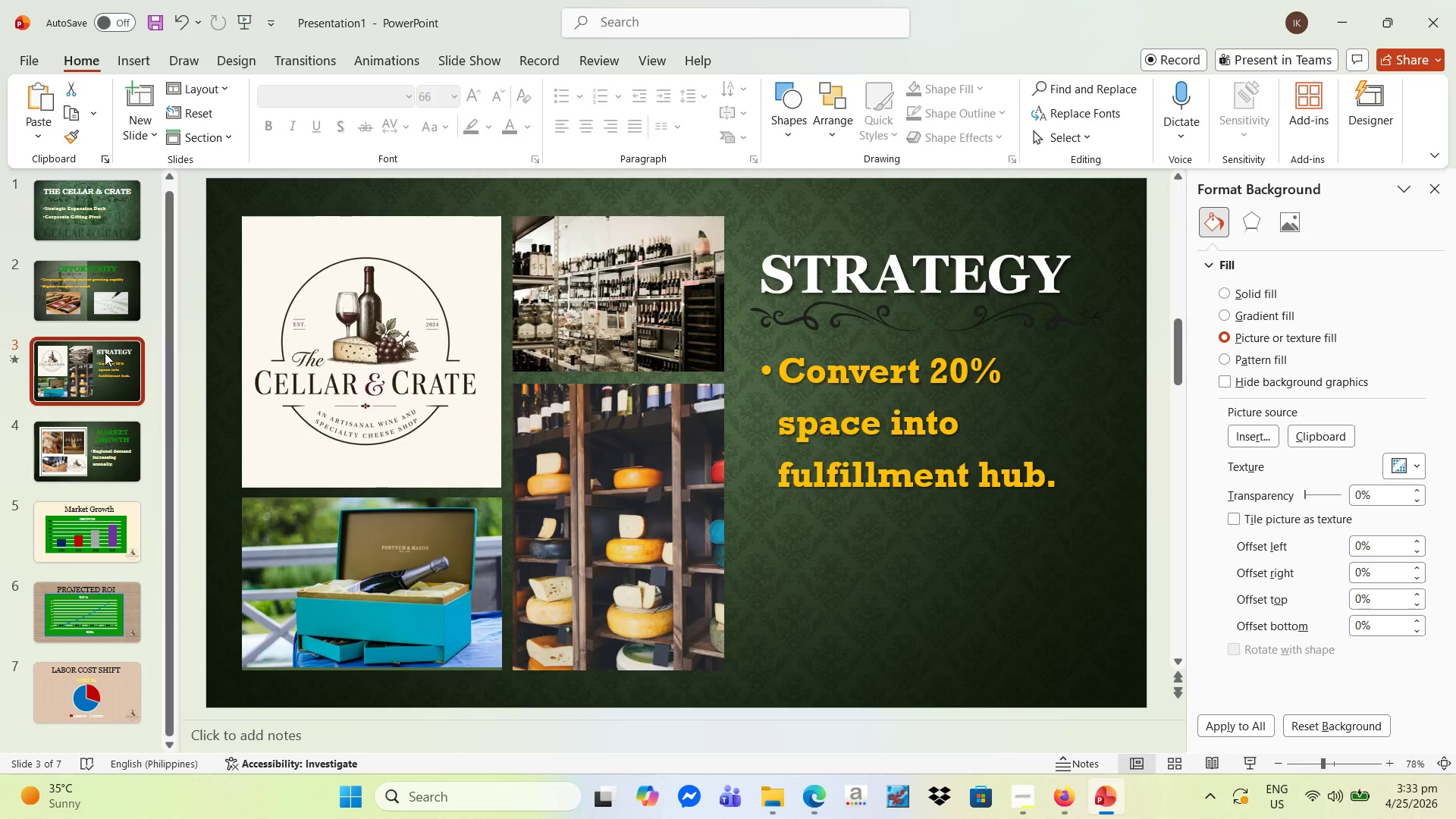 
wait(5.95)
 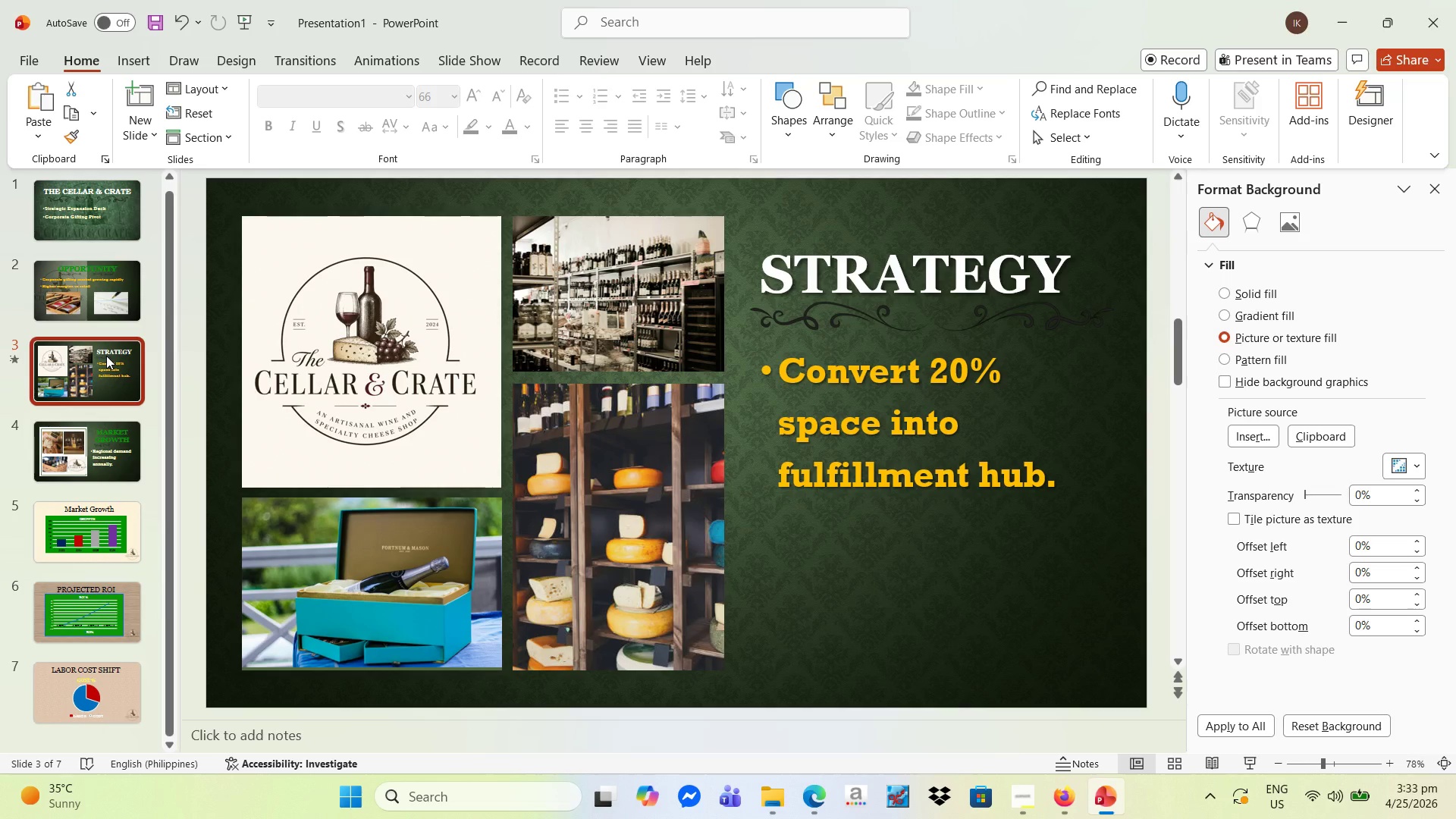 
left_click([95, 299])
 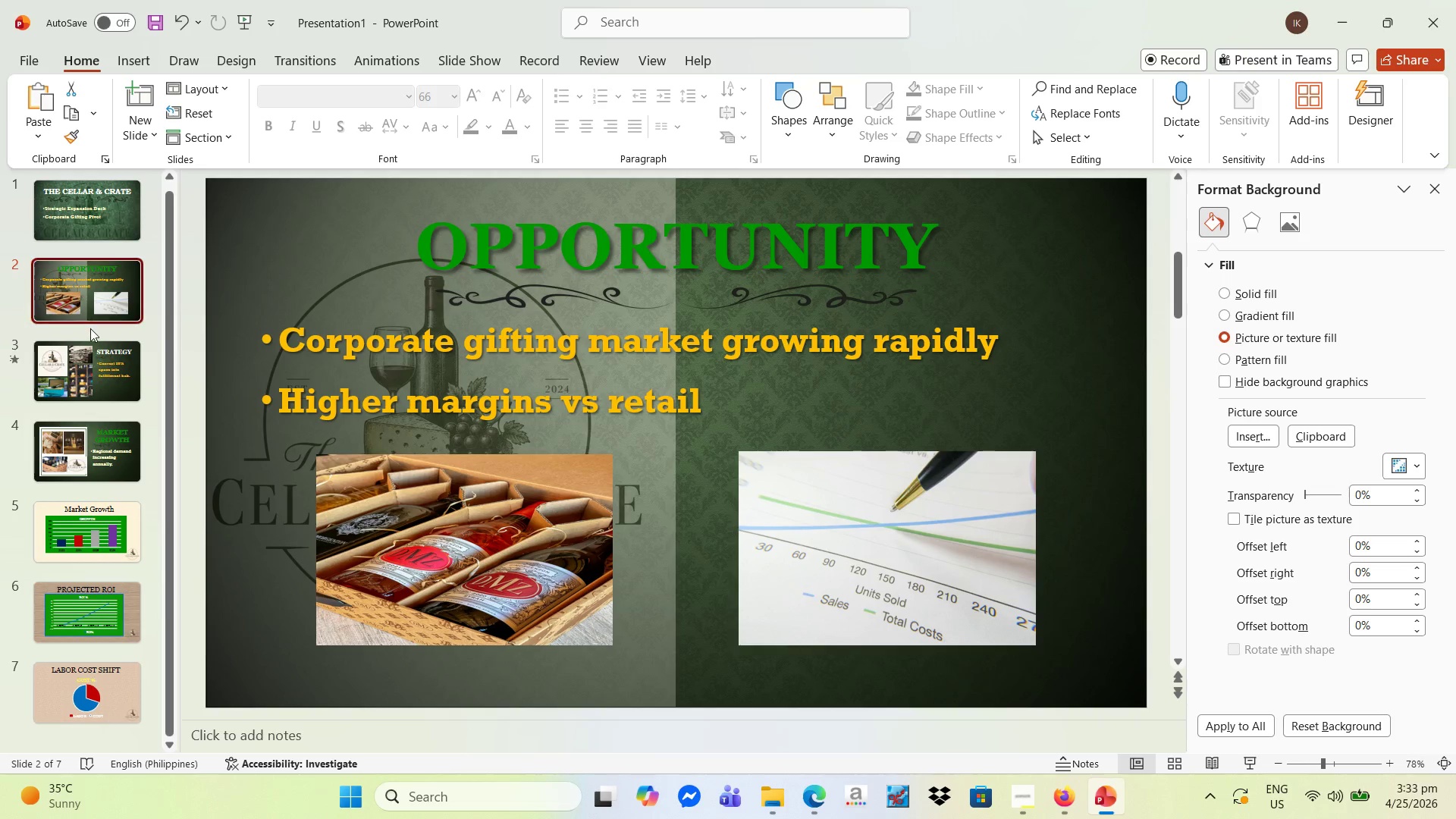 
left_click([89, 362])
 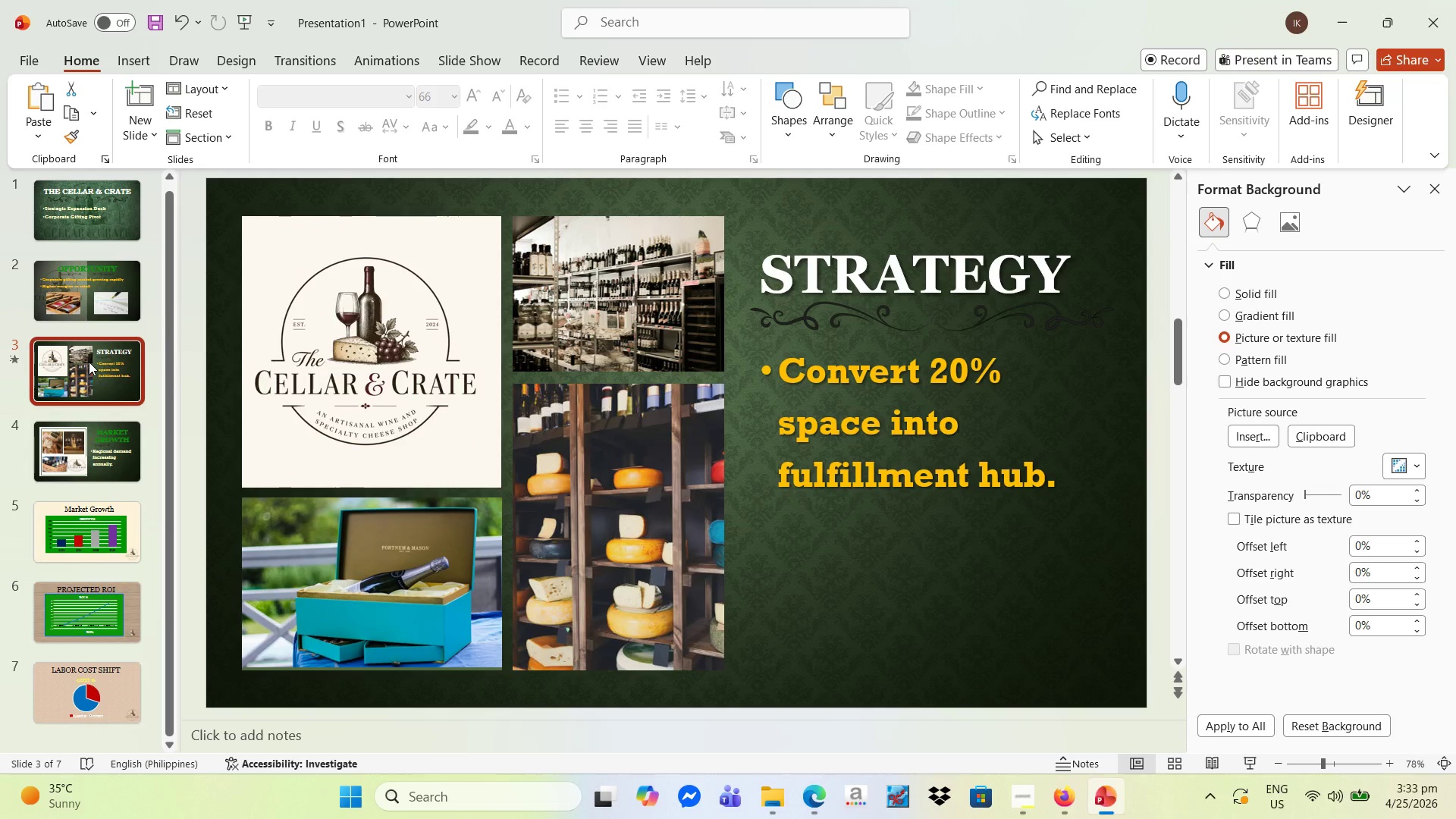 
hold_key(key=ControlLeft, duration=1.5)
 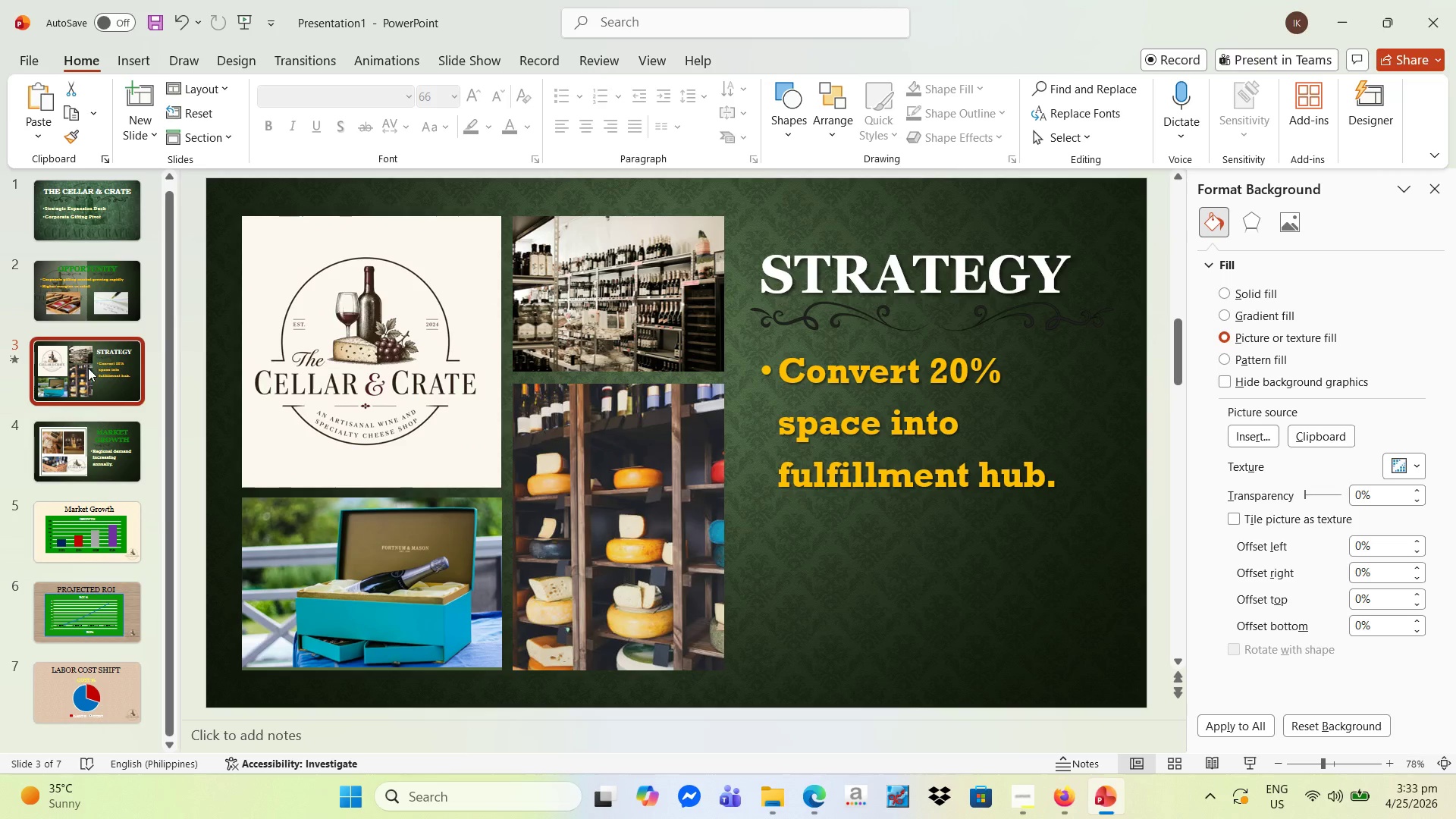 
key(Control+ControlLeft)
 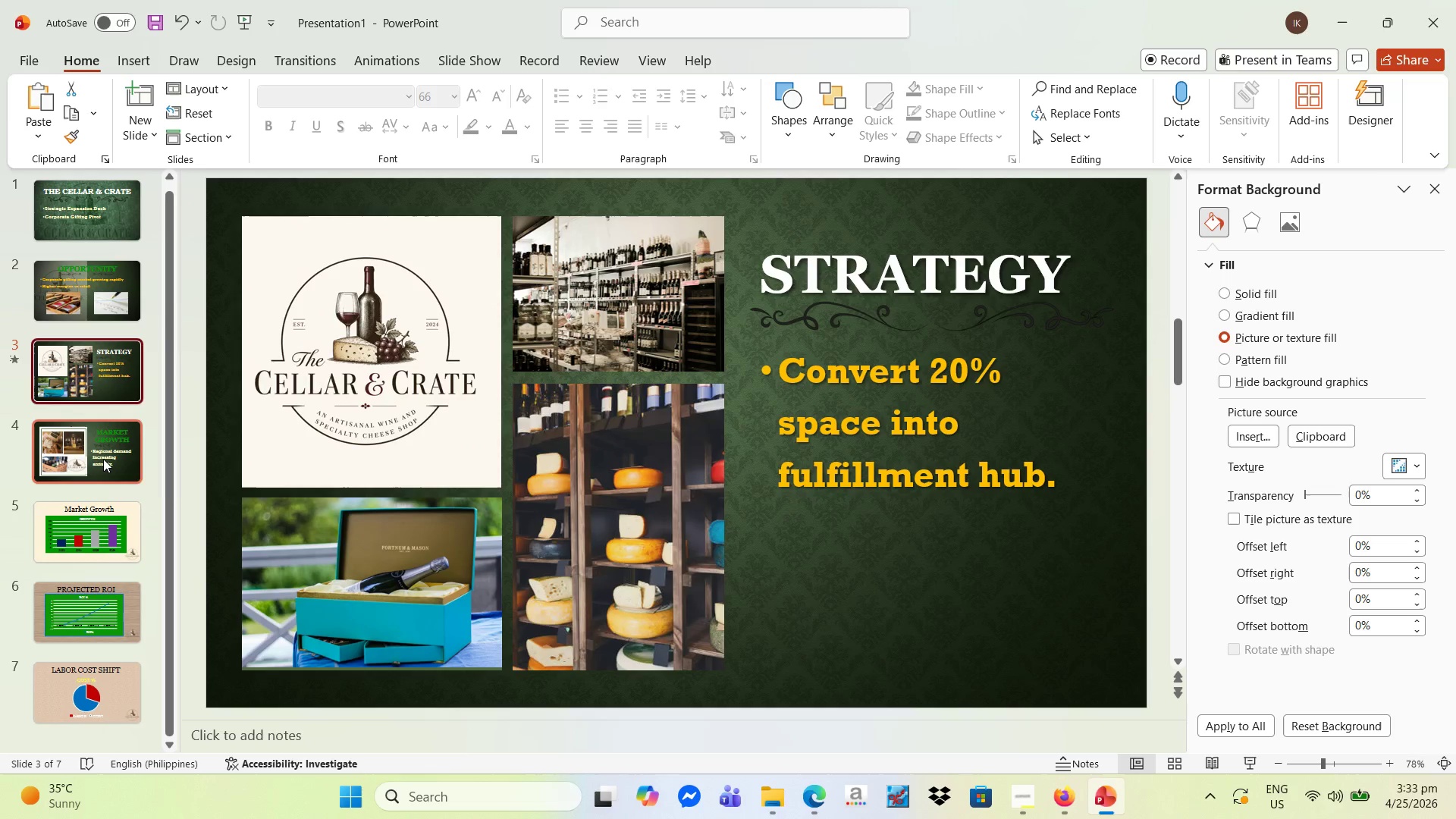 
left_click([103, 459])
 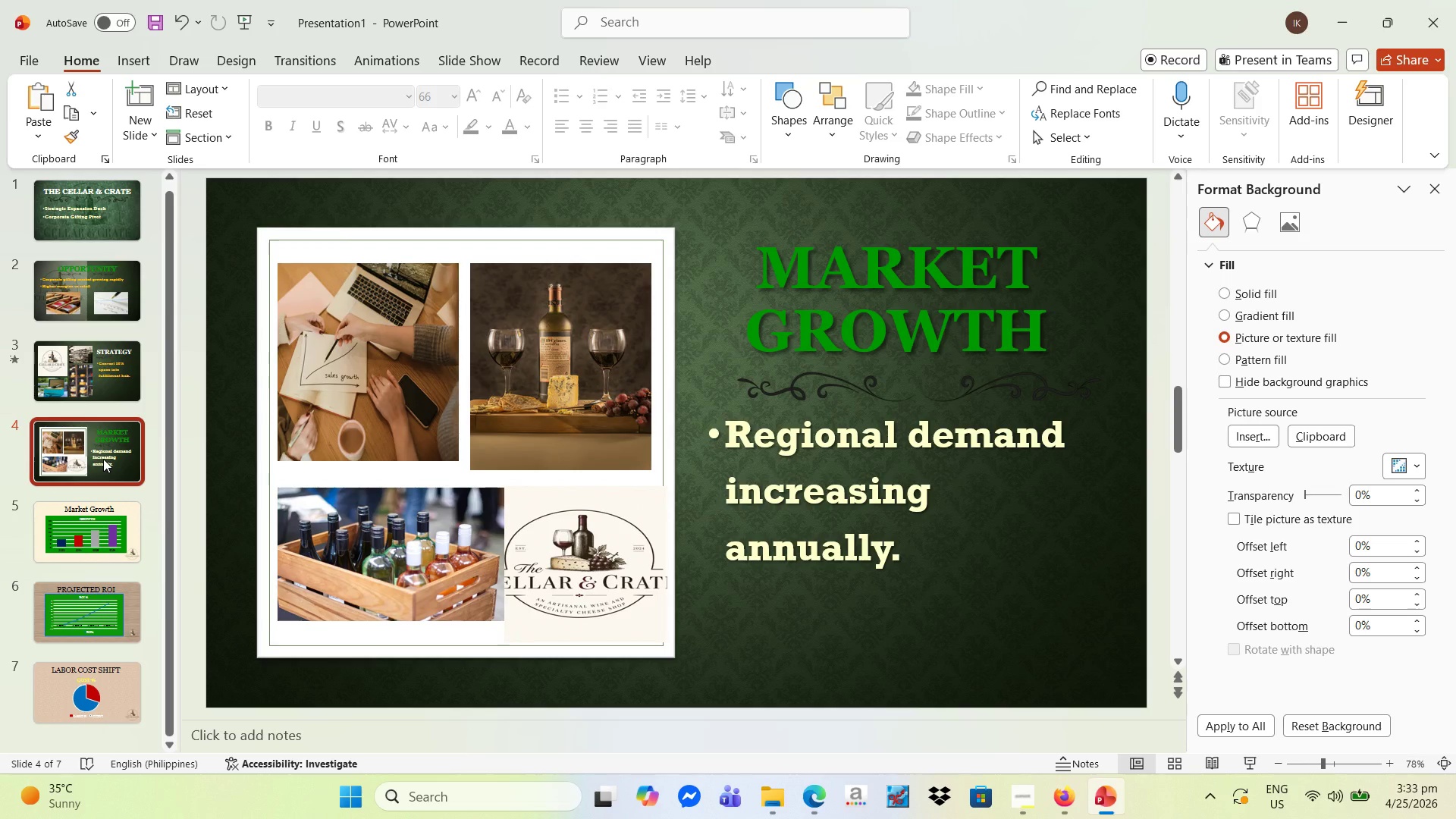 
key(Control+C)
 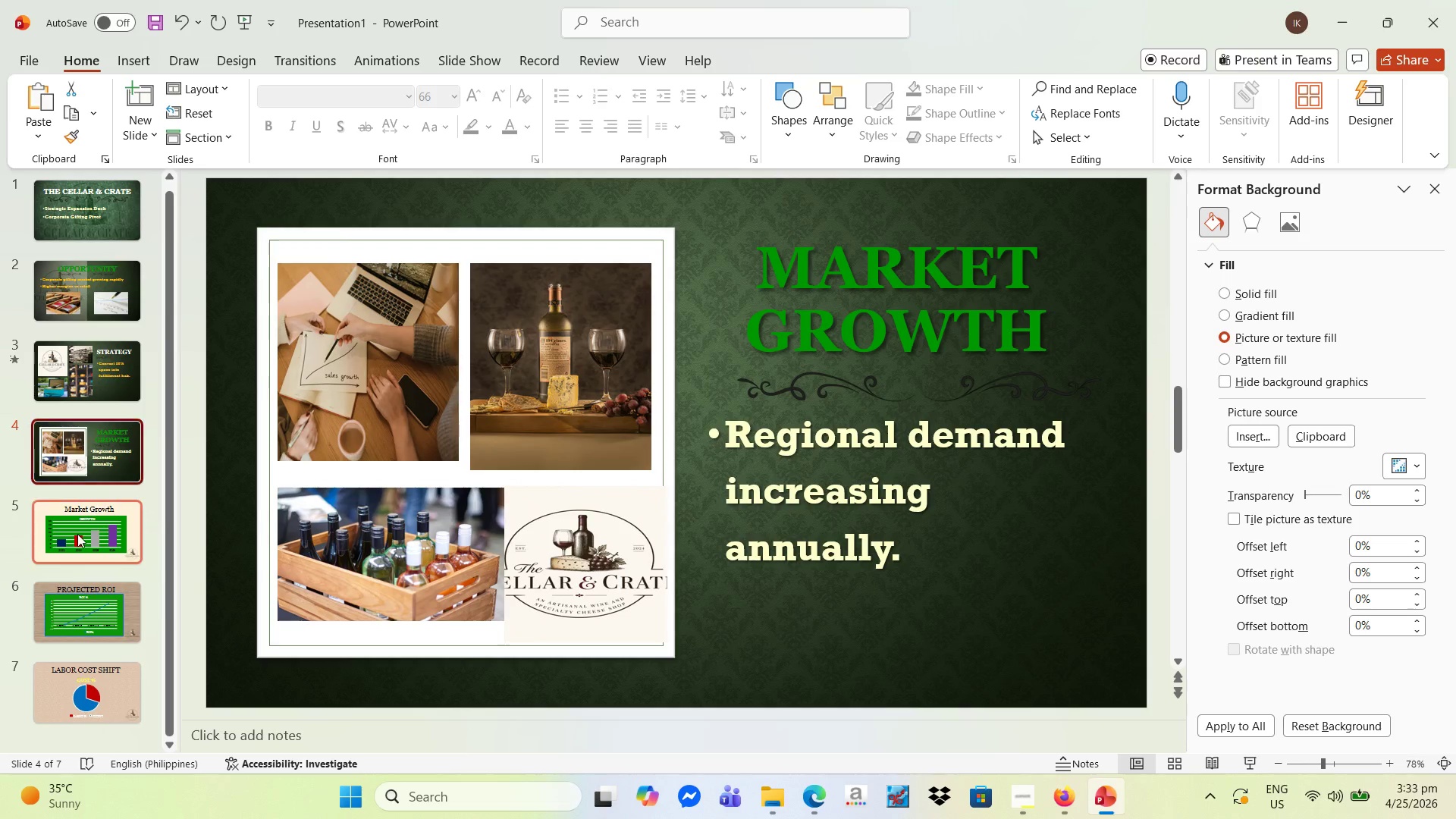 
left_click([89, 698])
 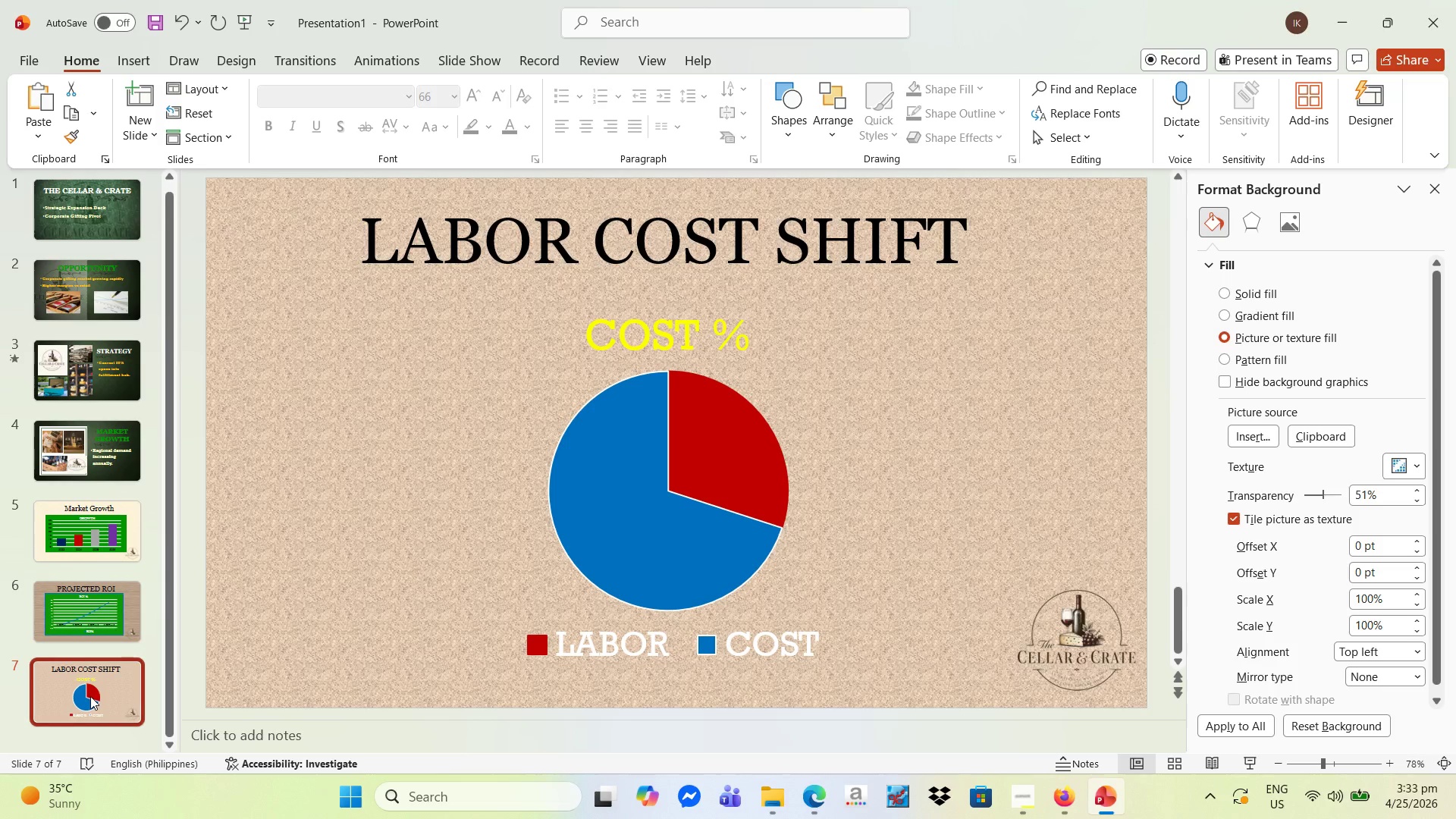 
scroll: coordinate [92, 575], scroll_direction: down, amount: 2.0
 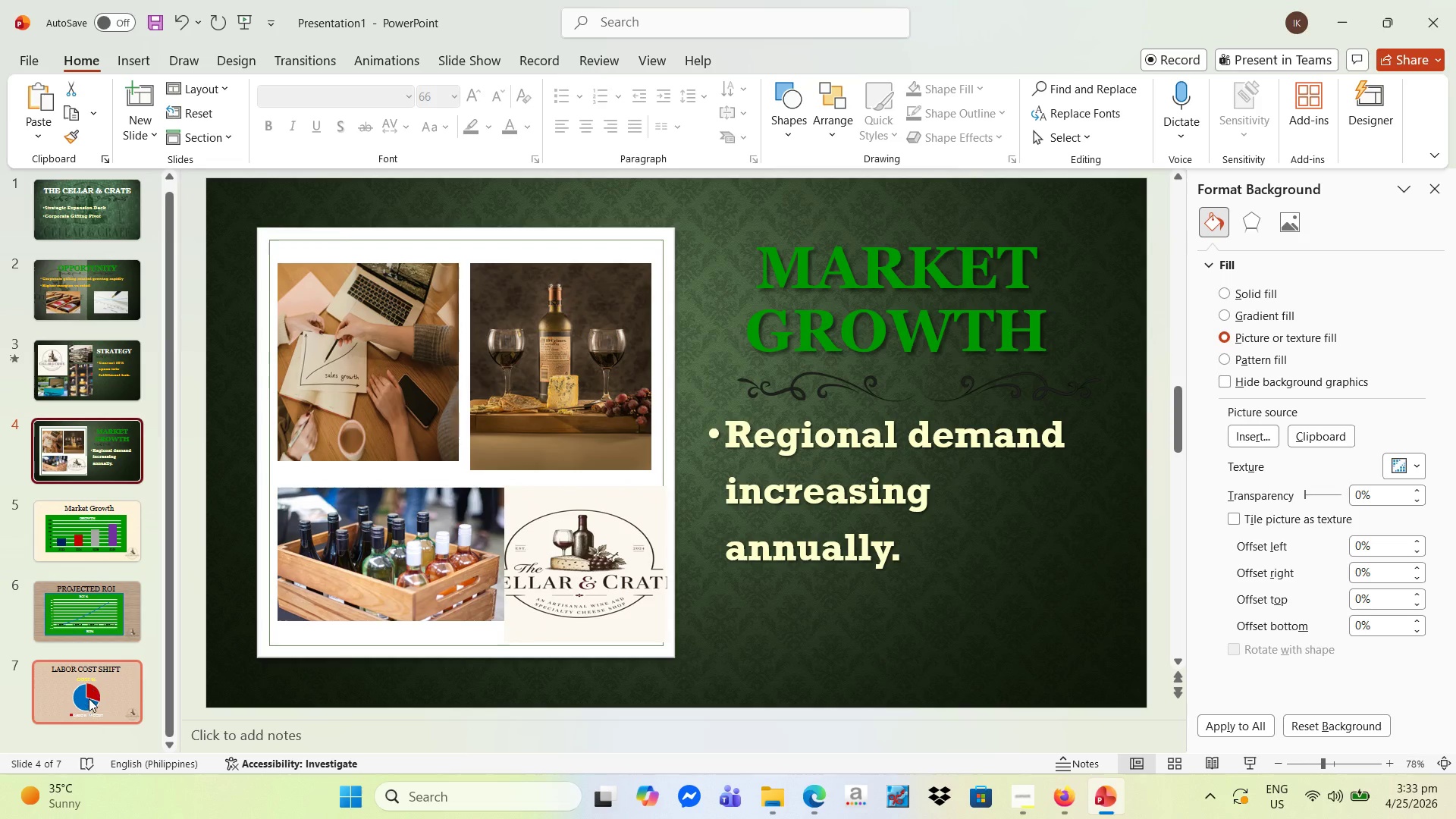 
key(Control+V)
 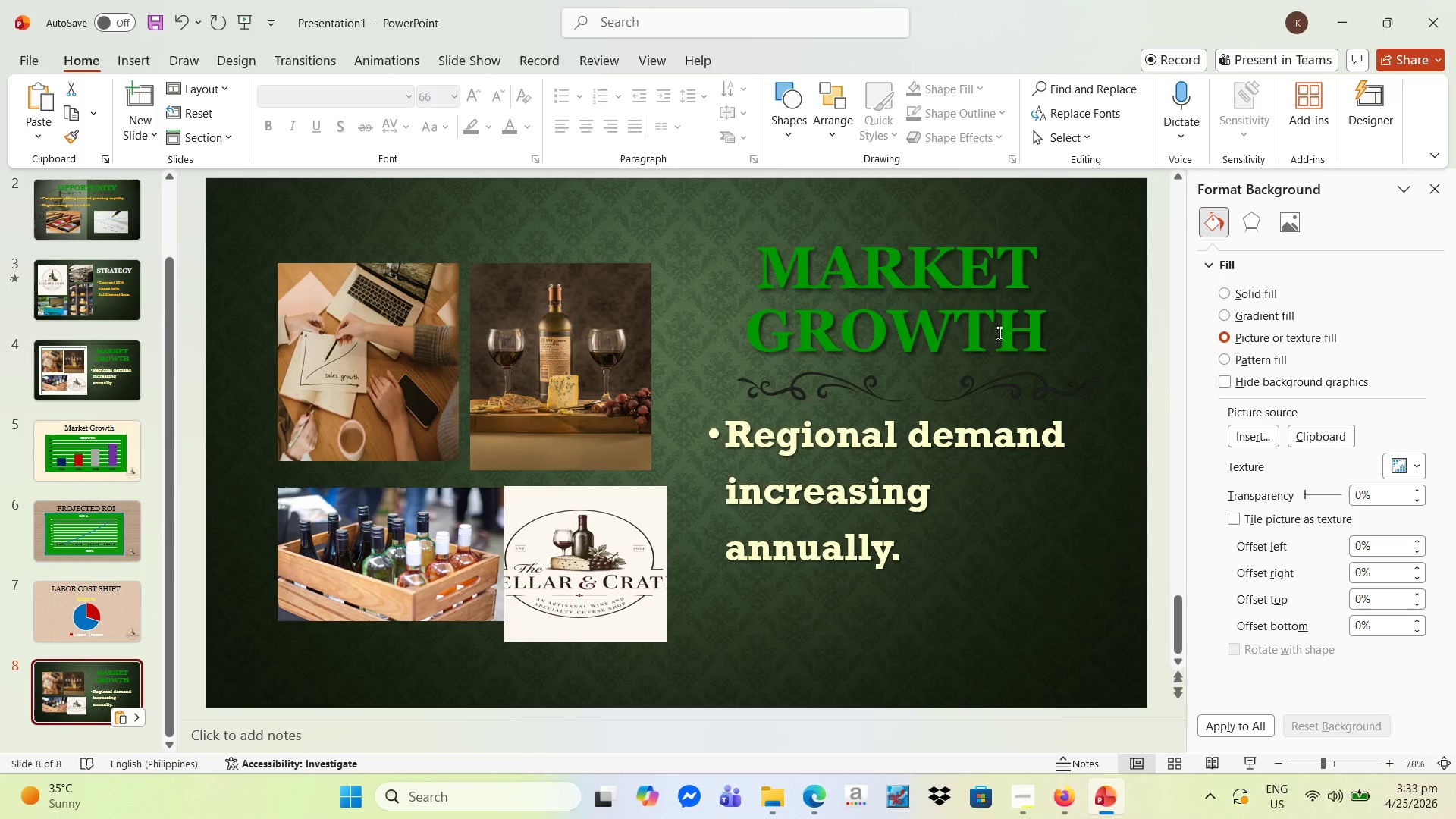 
left_click([1034, 331])
 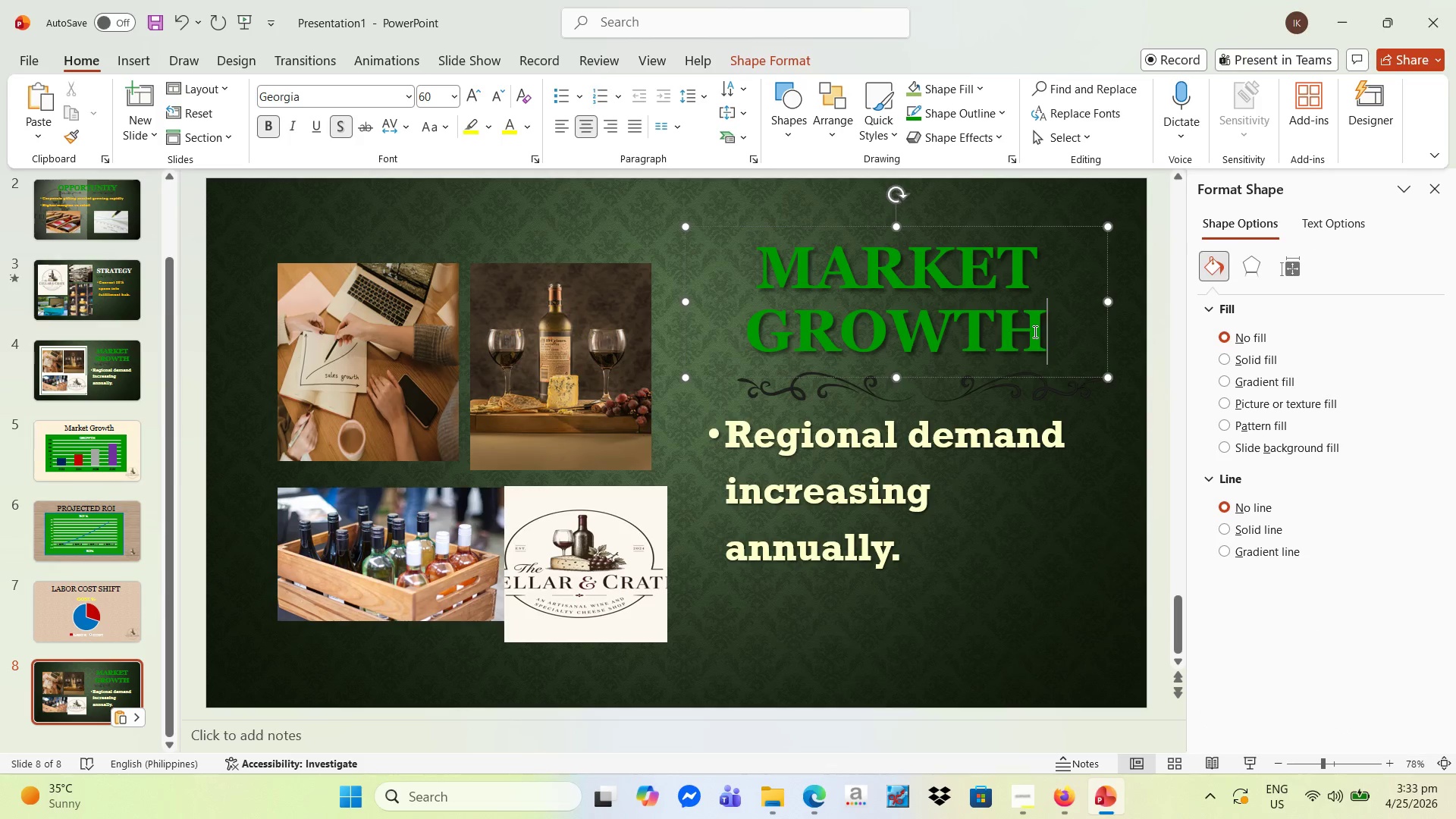 
left_click_drag(start_coordinate=[1034, 331], to_coordinate=[764, 257])
 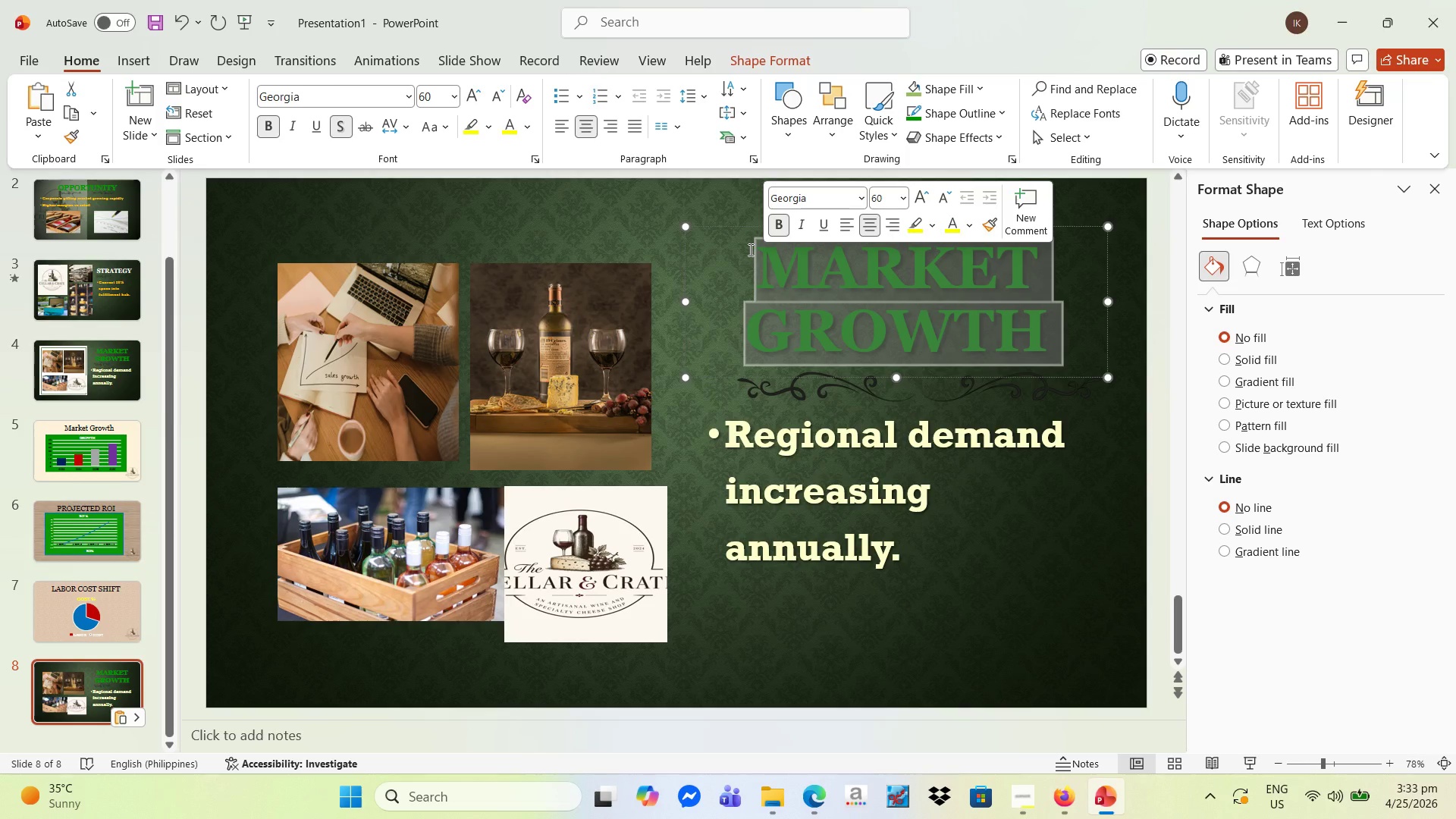 
type(FLOOR PLAN CONCEPT)
 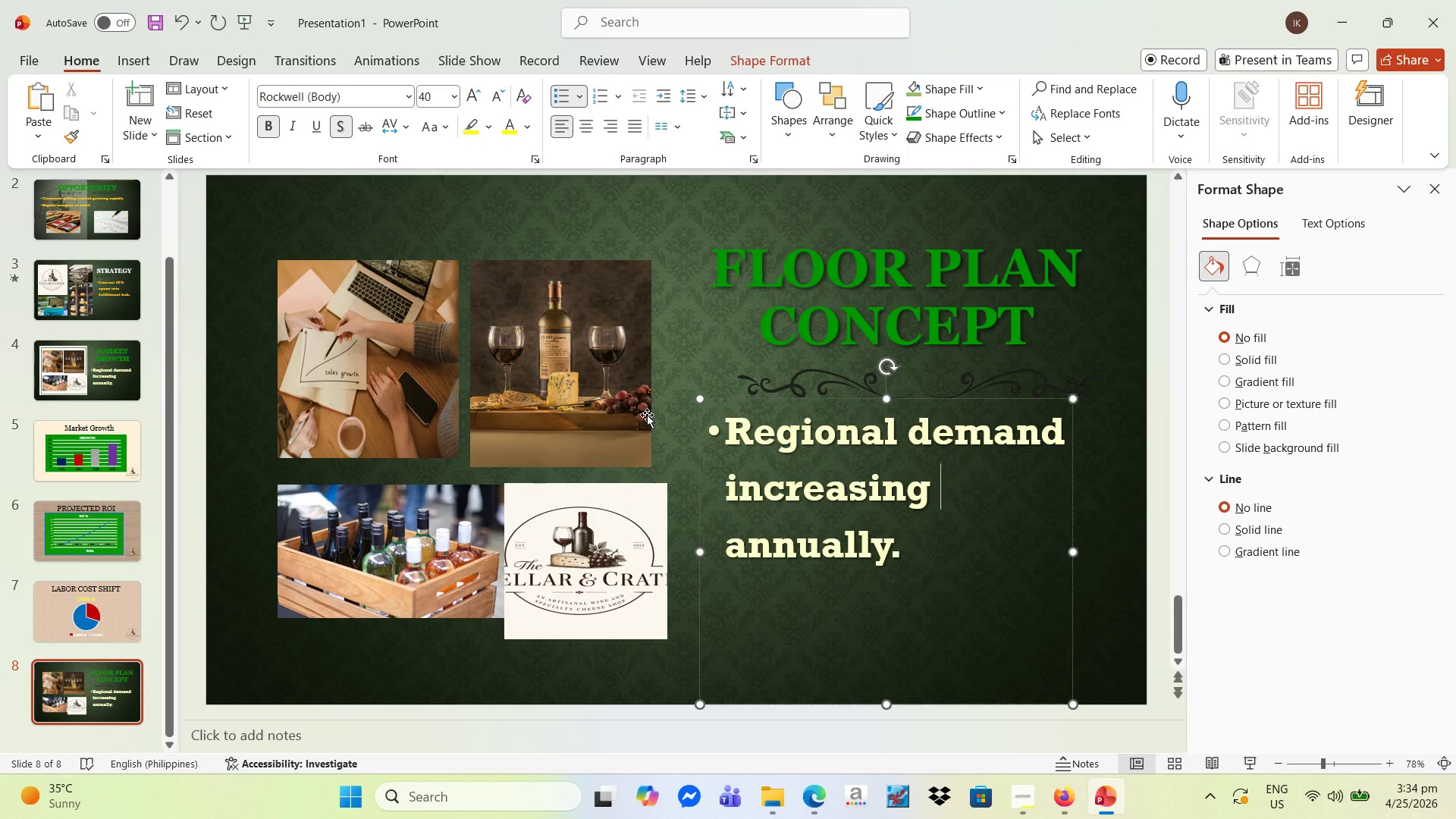 
wait(13.27)
 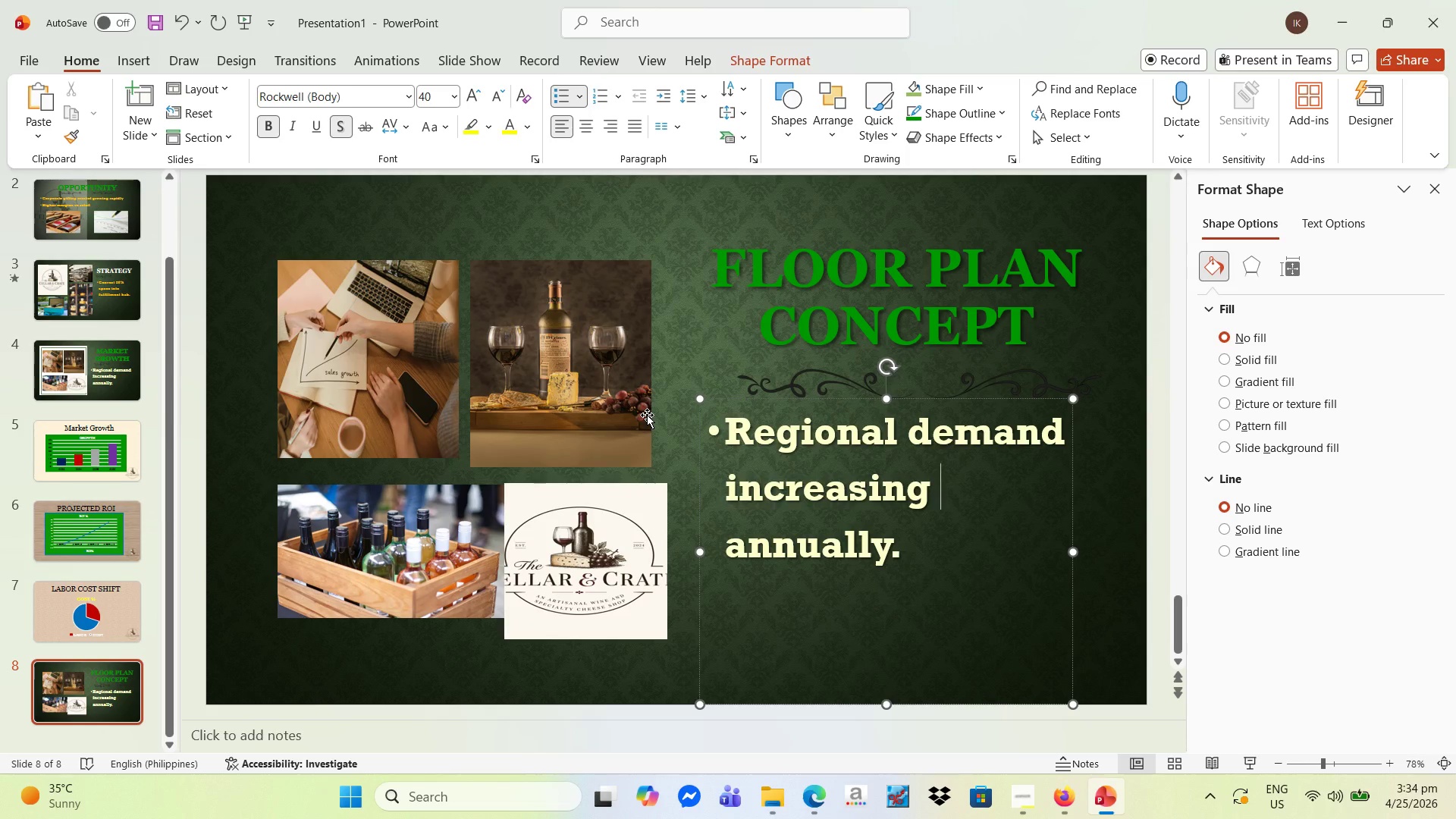 
left_click([569, 406])
 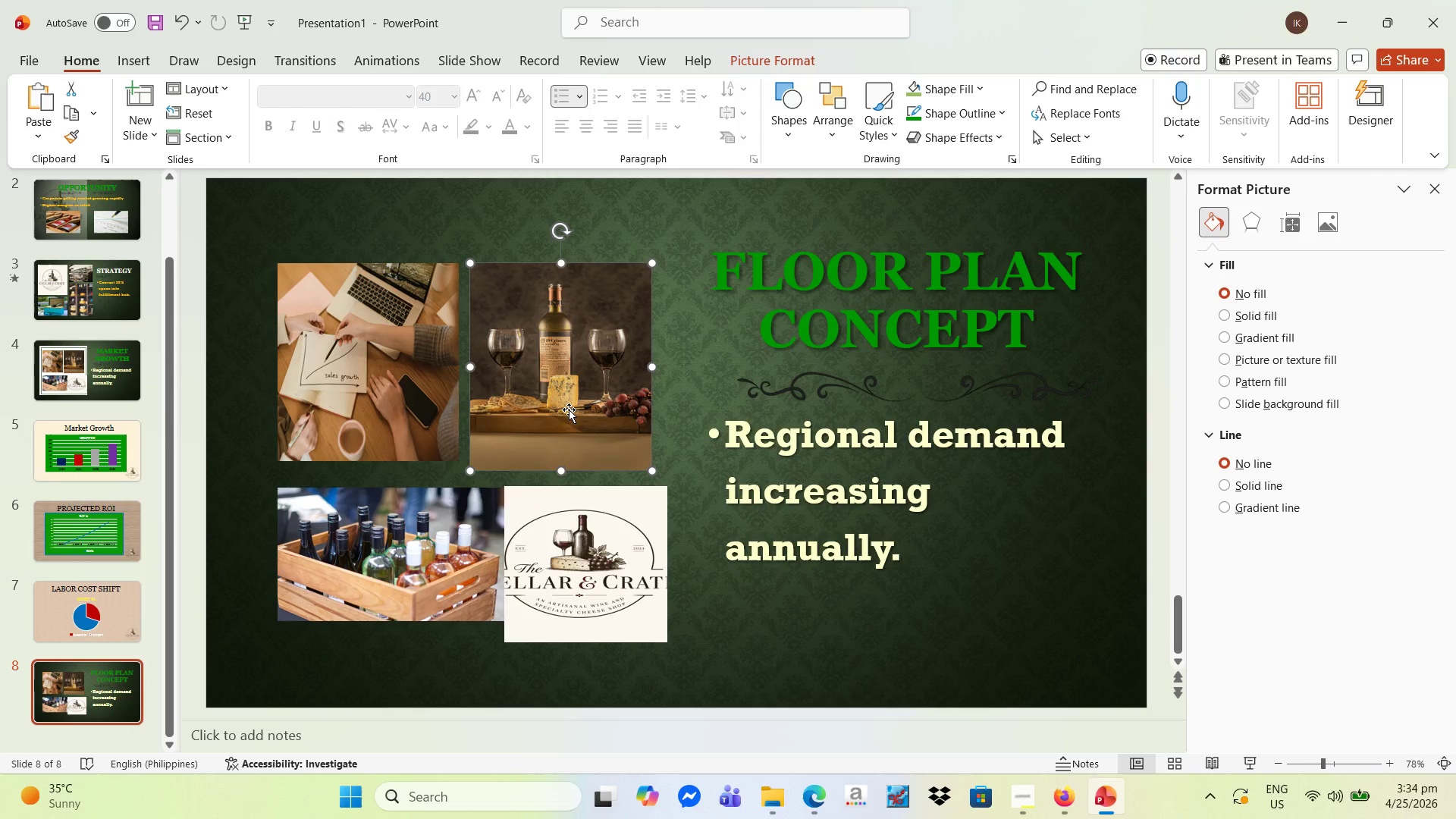 
key(Delete)
 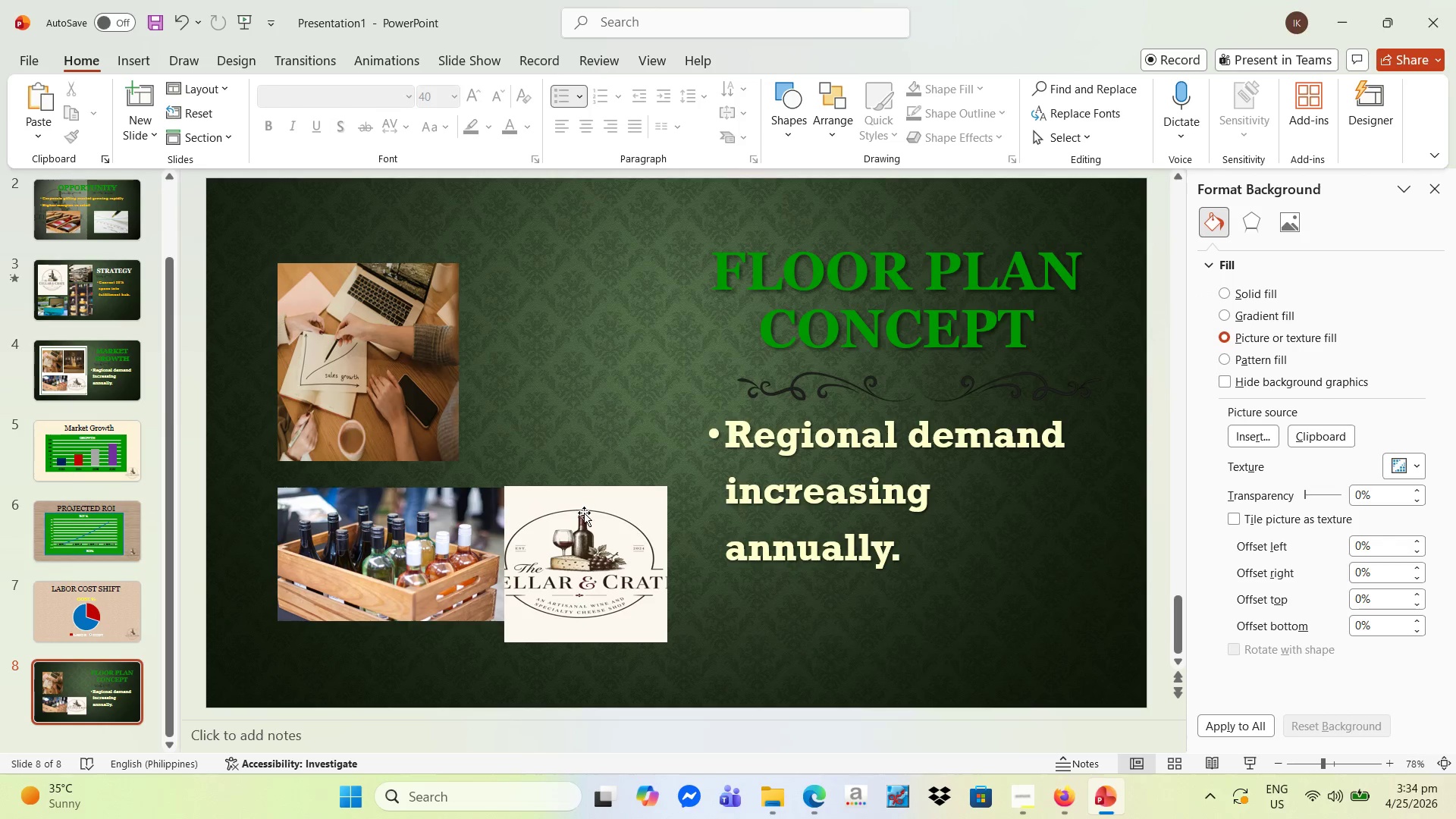 
left_click([588, 526])
 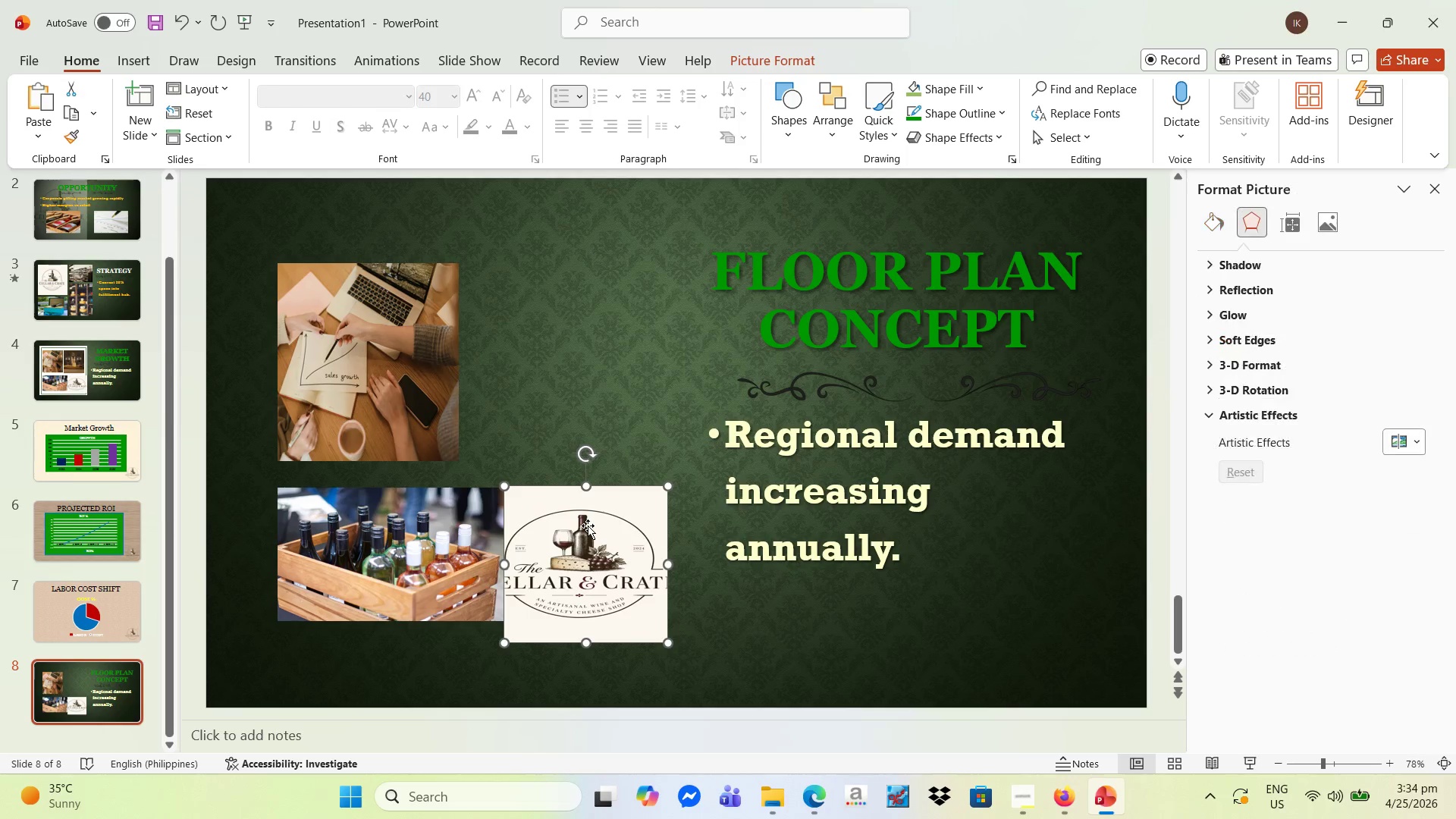 
key(Delete)
 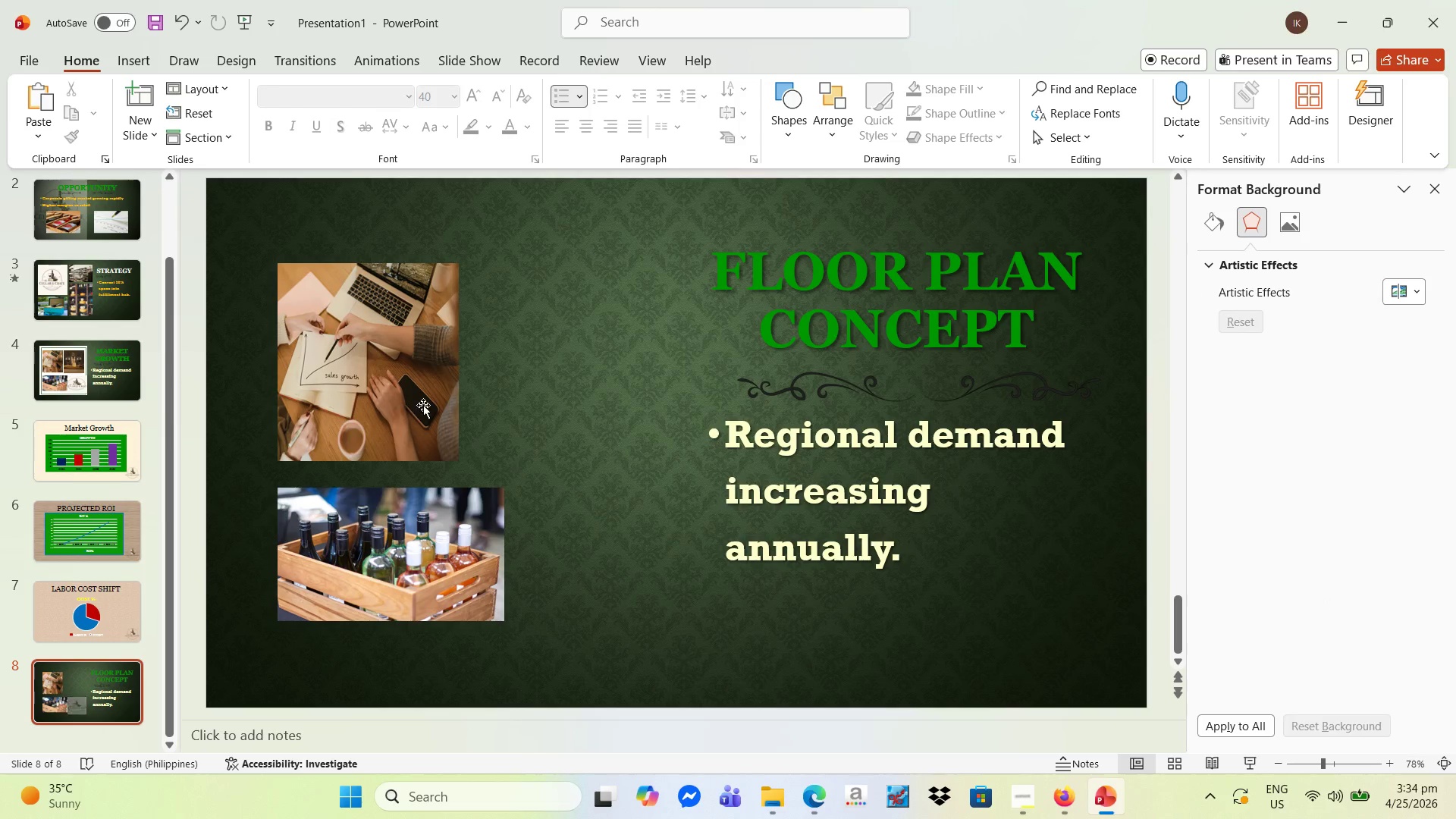 
left_click_drag(start_coordinate=[405, 388], to_coordinate=[405, 535])
 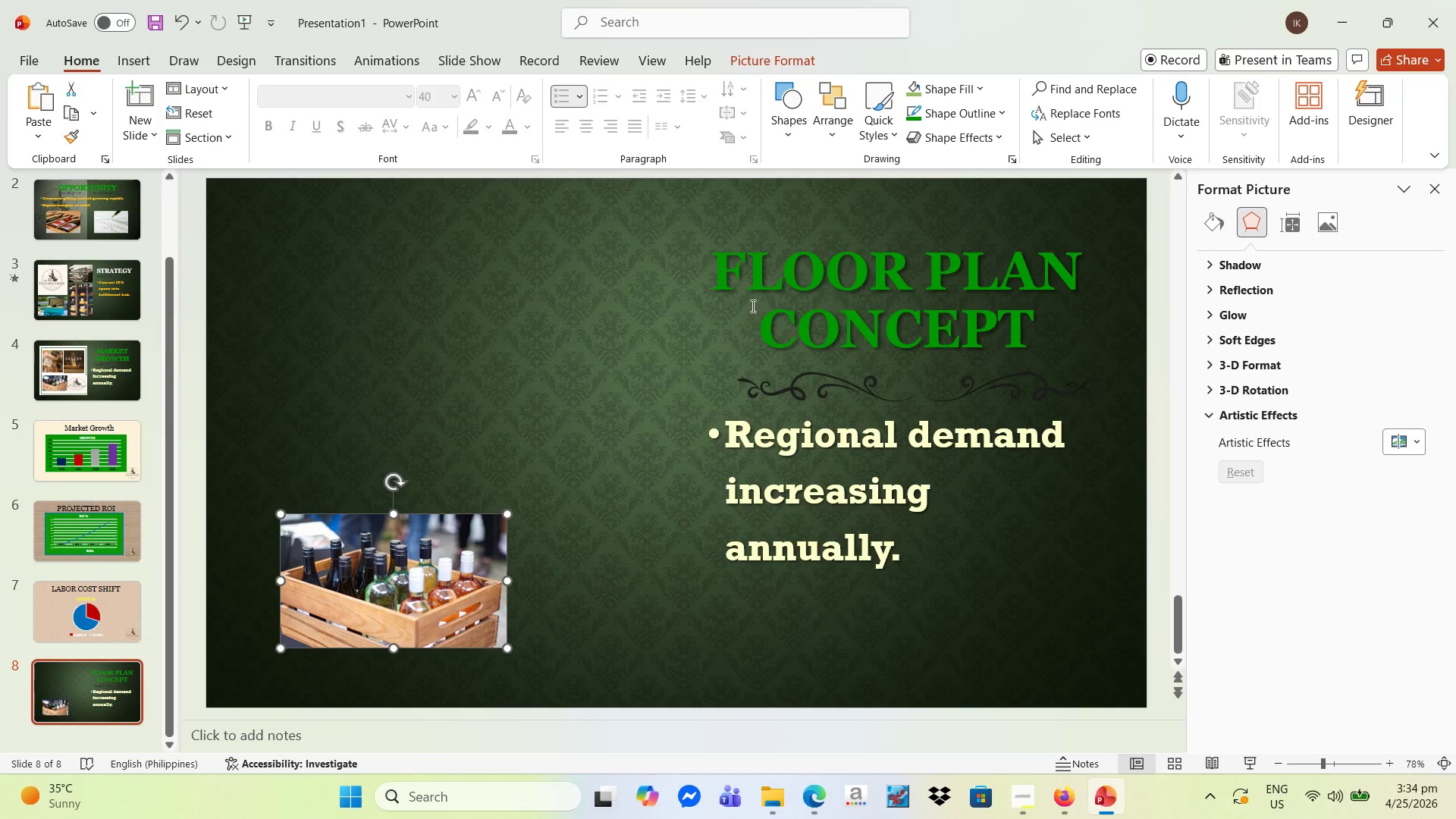 
key(Delete)
 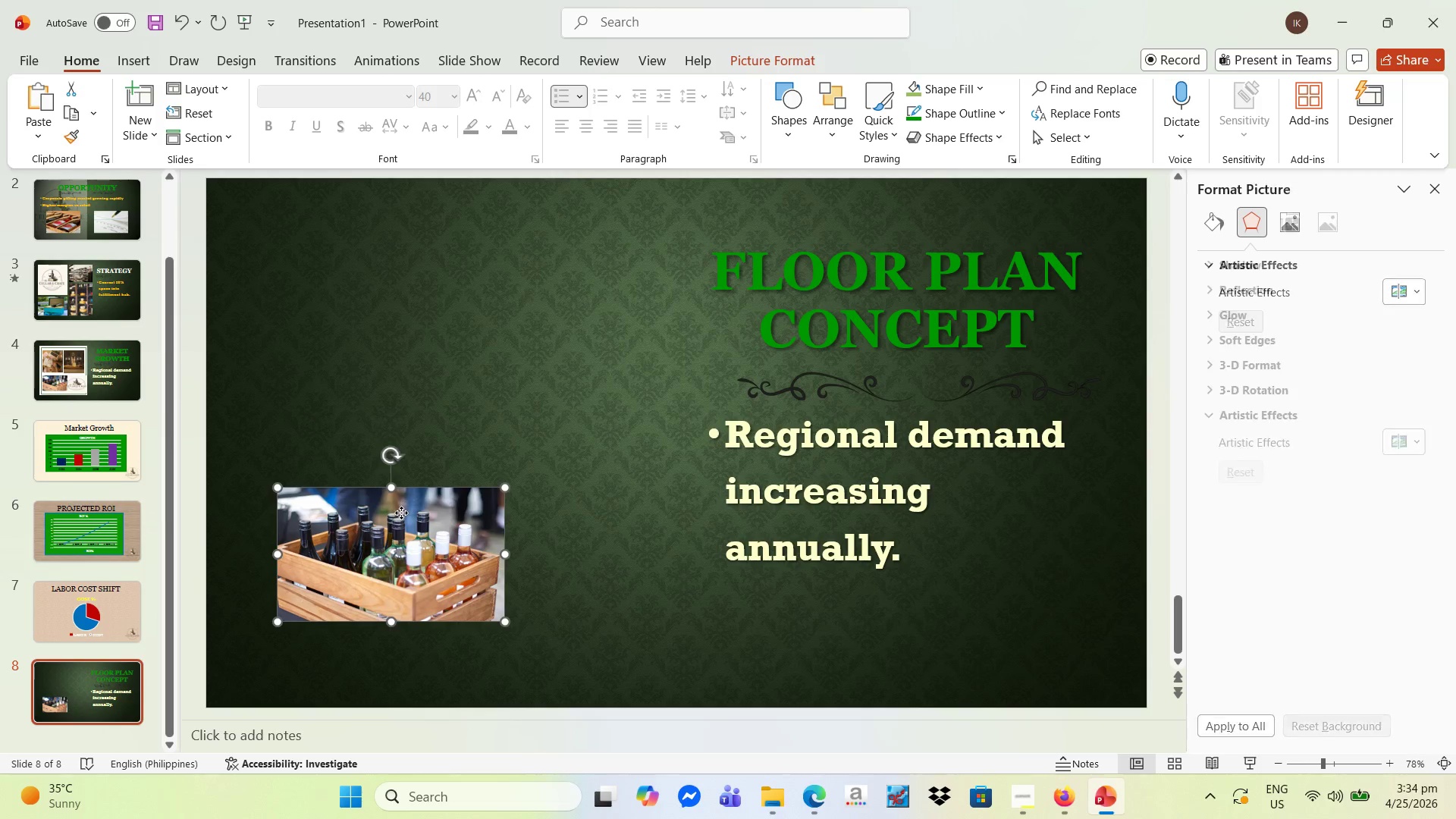 
left_click_drag(start_coordinate=[753, 303], to_coordinate=[292, 270])
 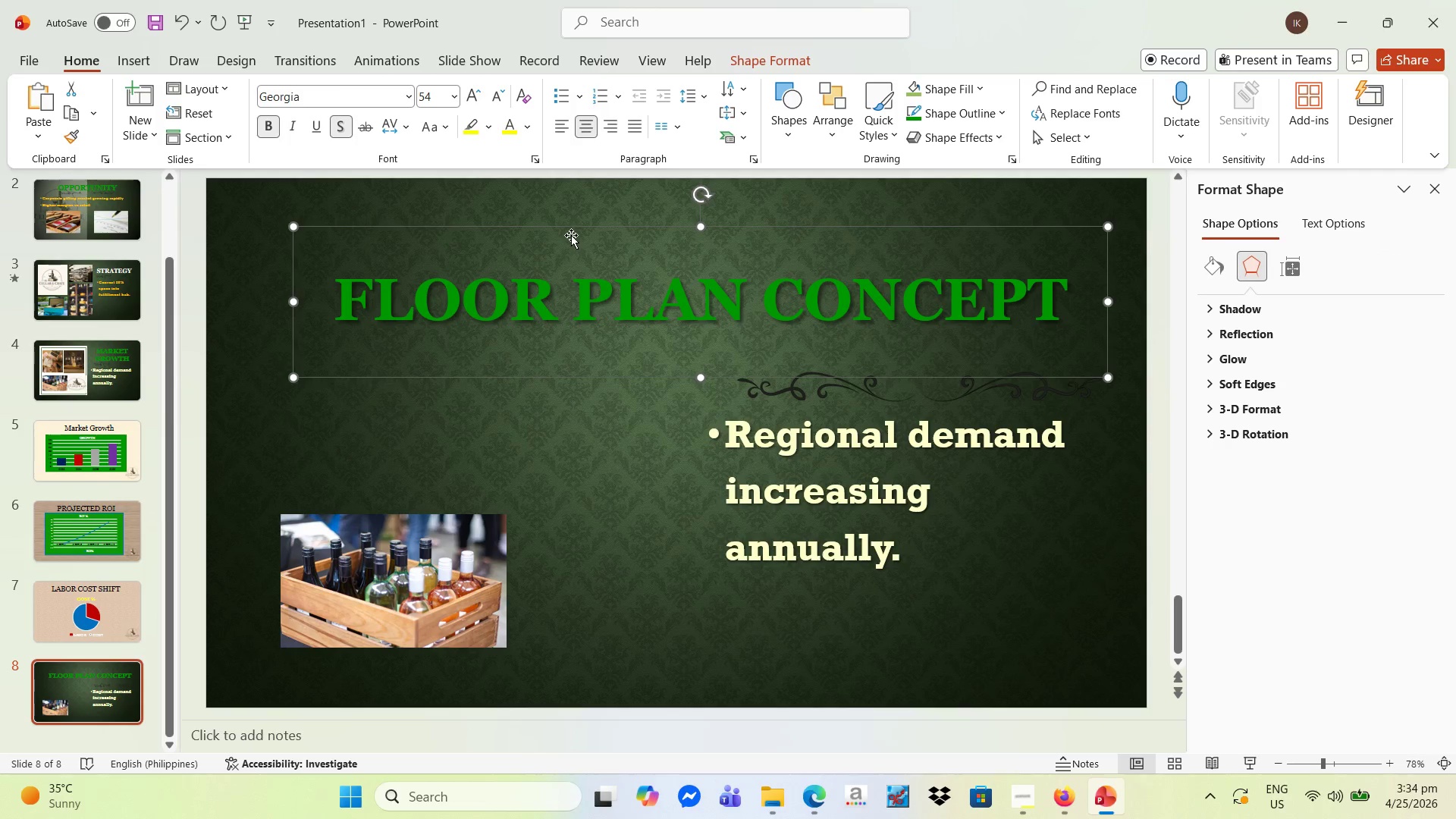 
left_click_drag(start_coordinate=[571, 233], to_coordinate=[544, 171])
 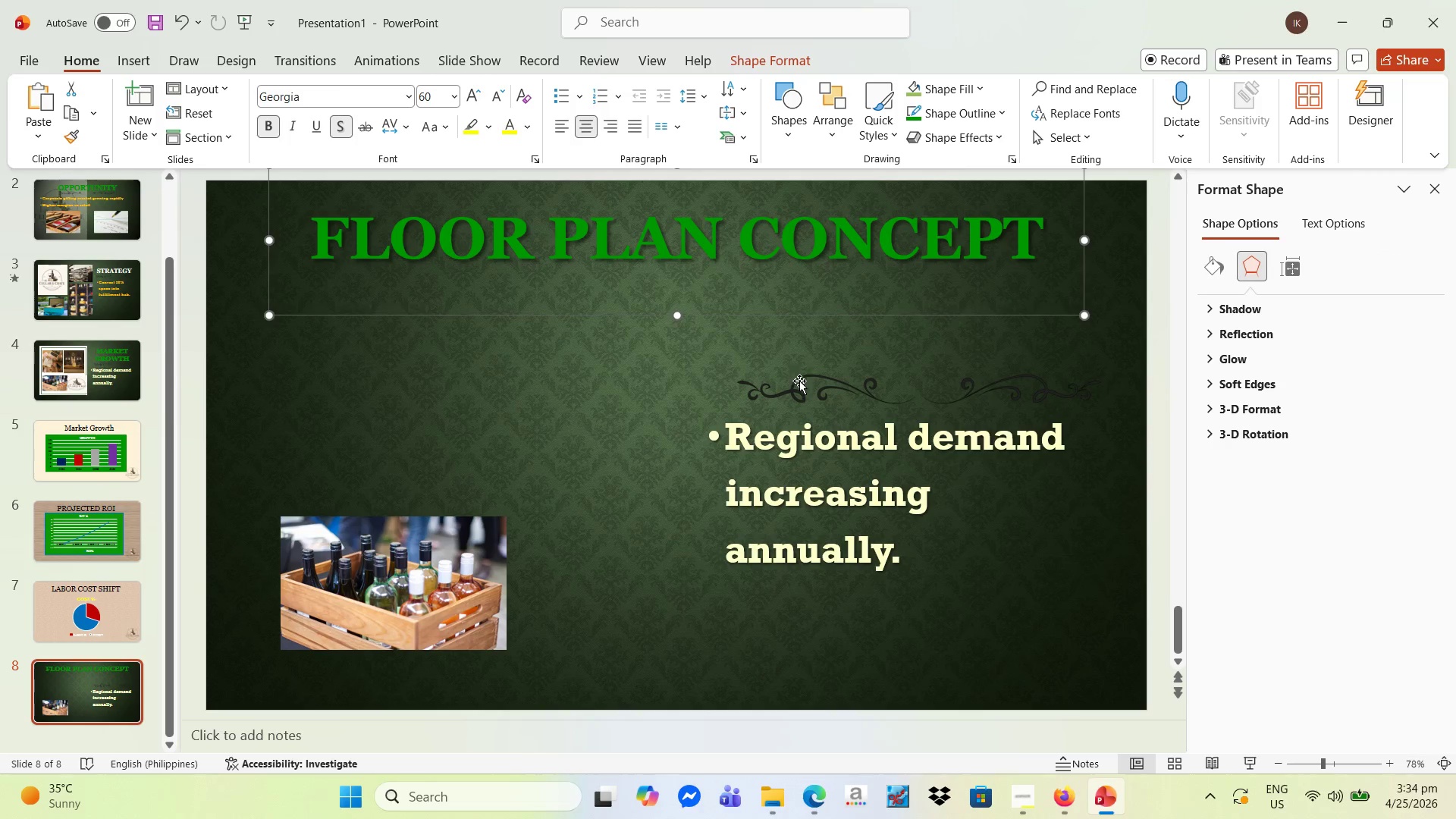 
left_click([799, 382])
 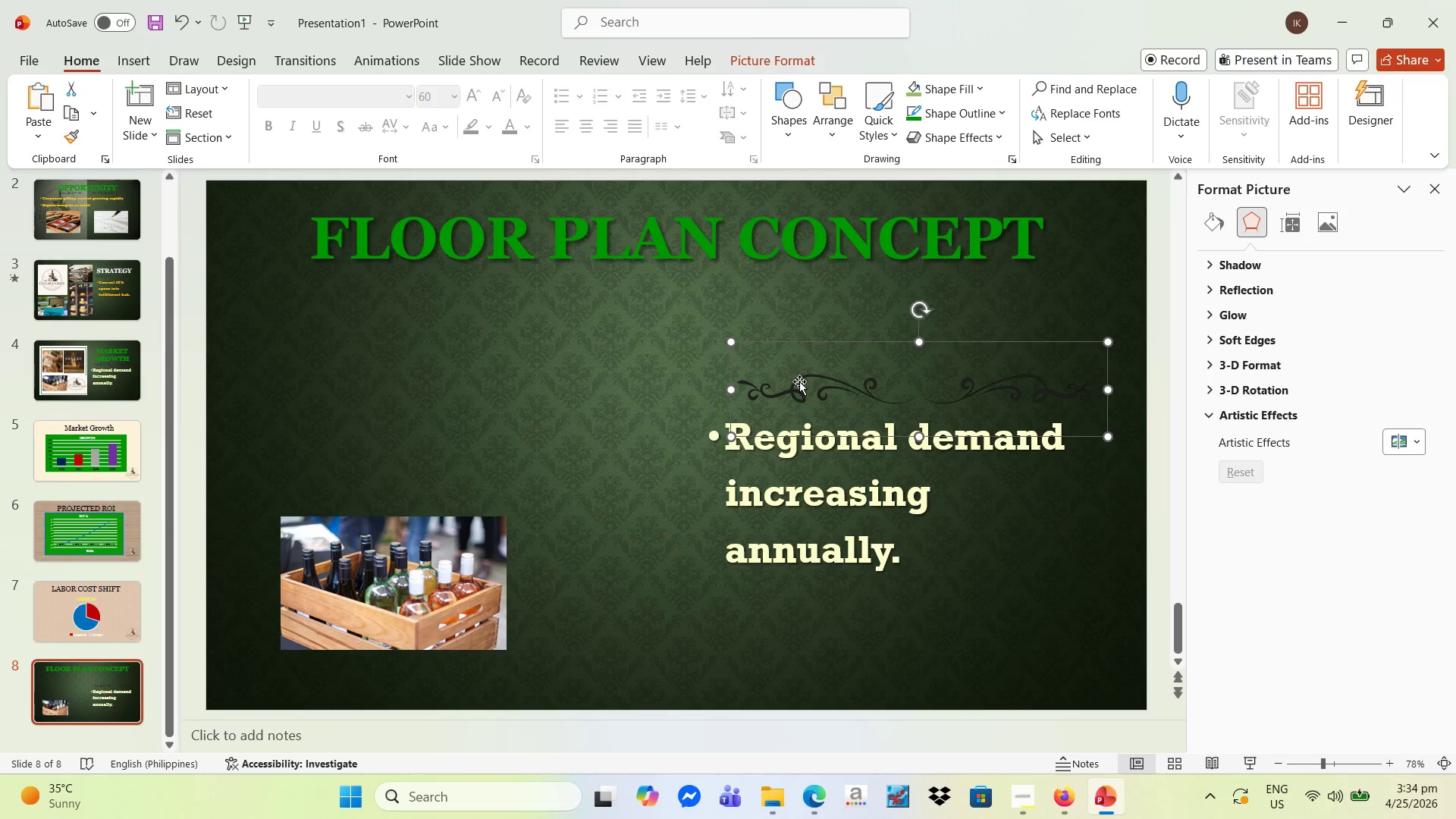 
left_click_drag(start_coordinate=[799, 381], to_coordinate=[569, 291])
 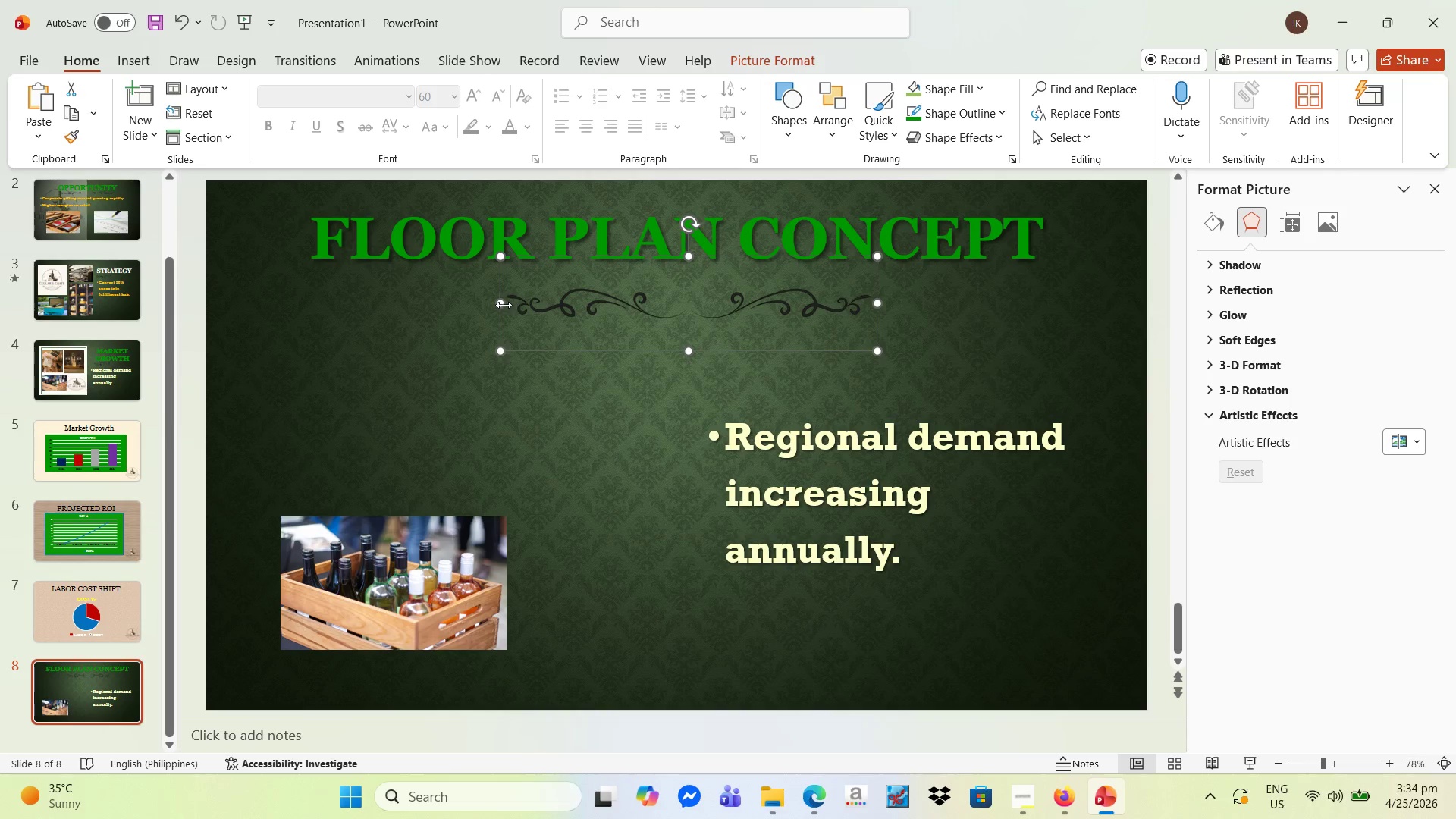 
left_click_drag(start_coordinate=[500, 305], to_coordinate=[361, 305])
 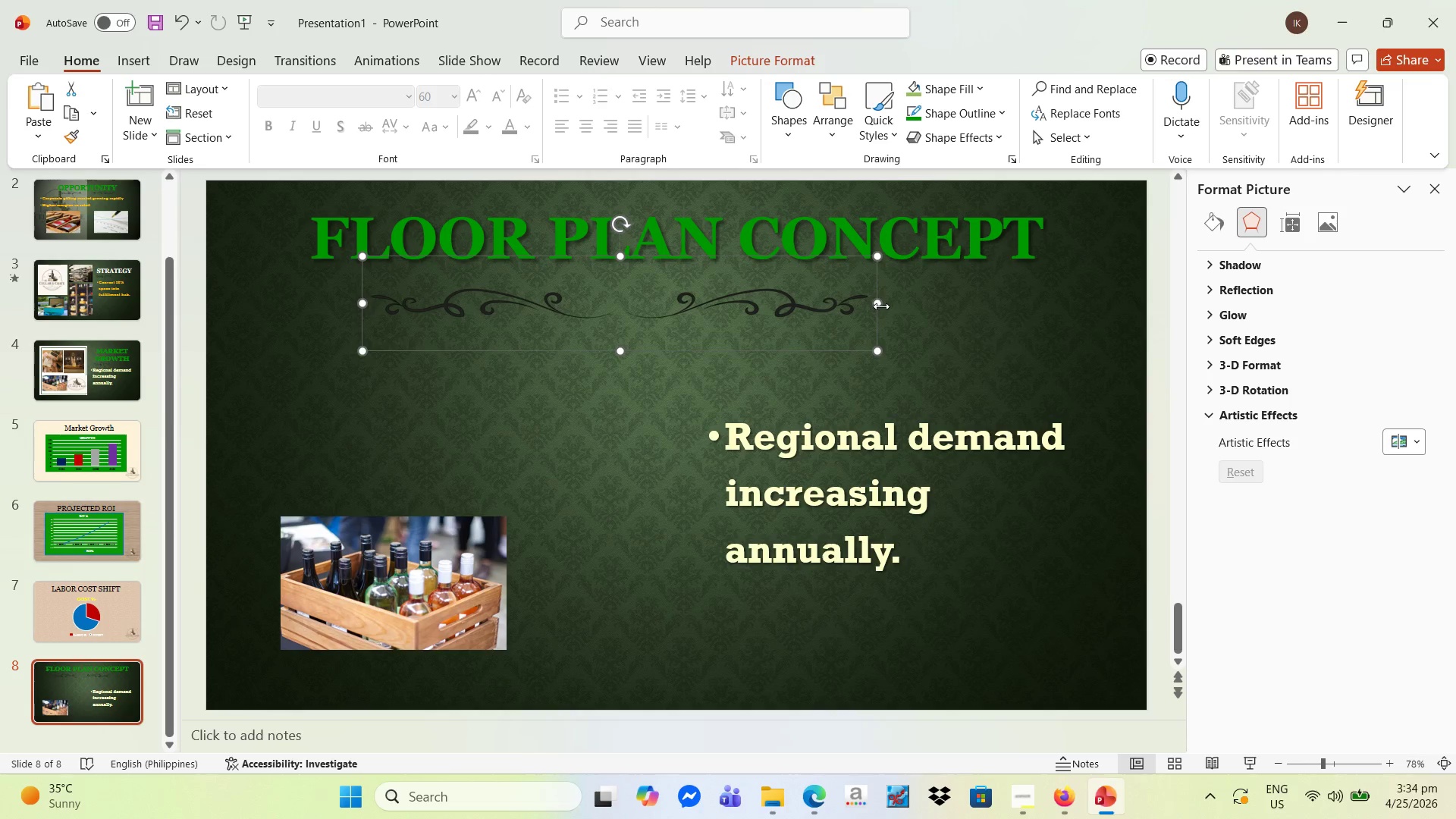 
left_click_drag(start_coordinate=[881, 305], to_coordinate=[1026, 318])
 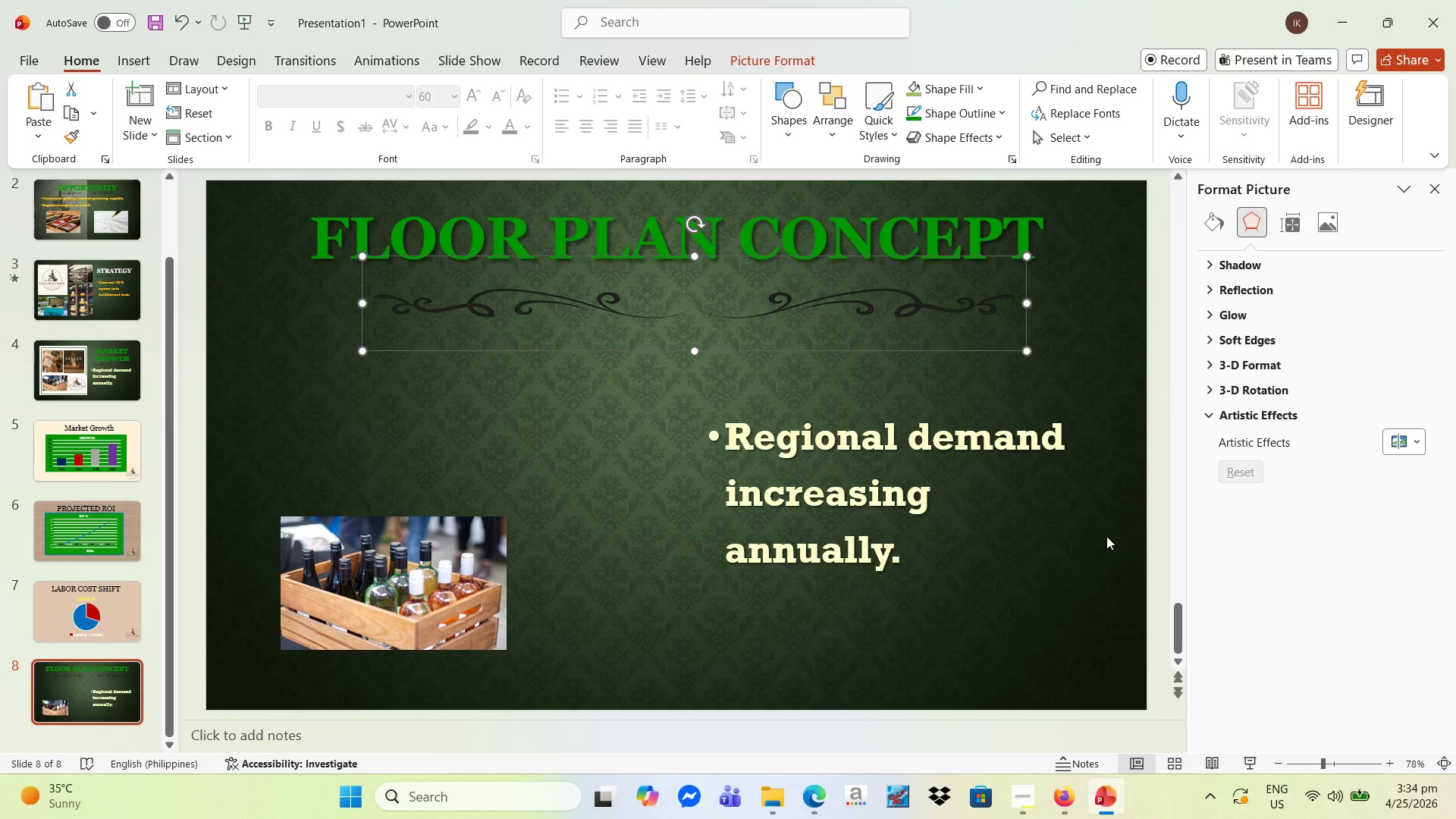 
left_click([1083, 535])
 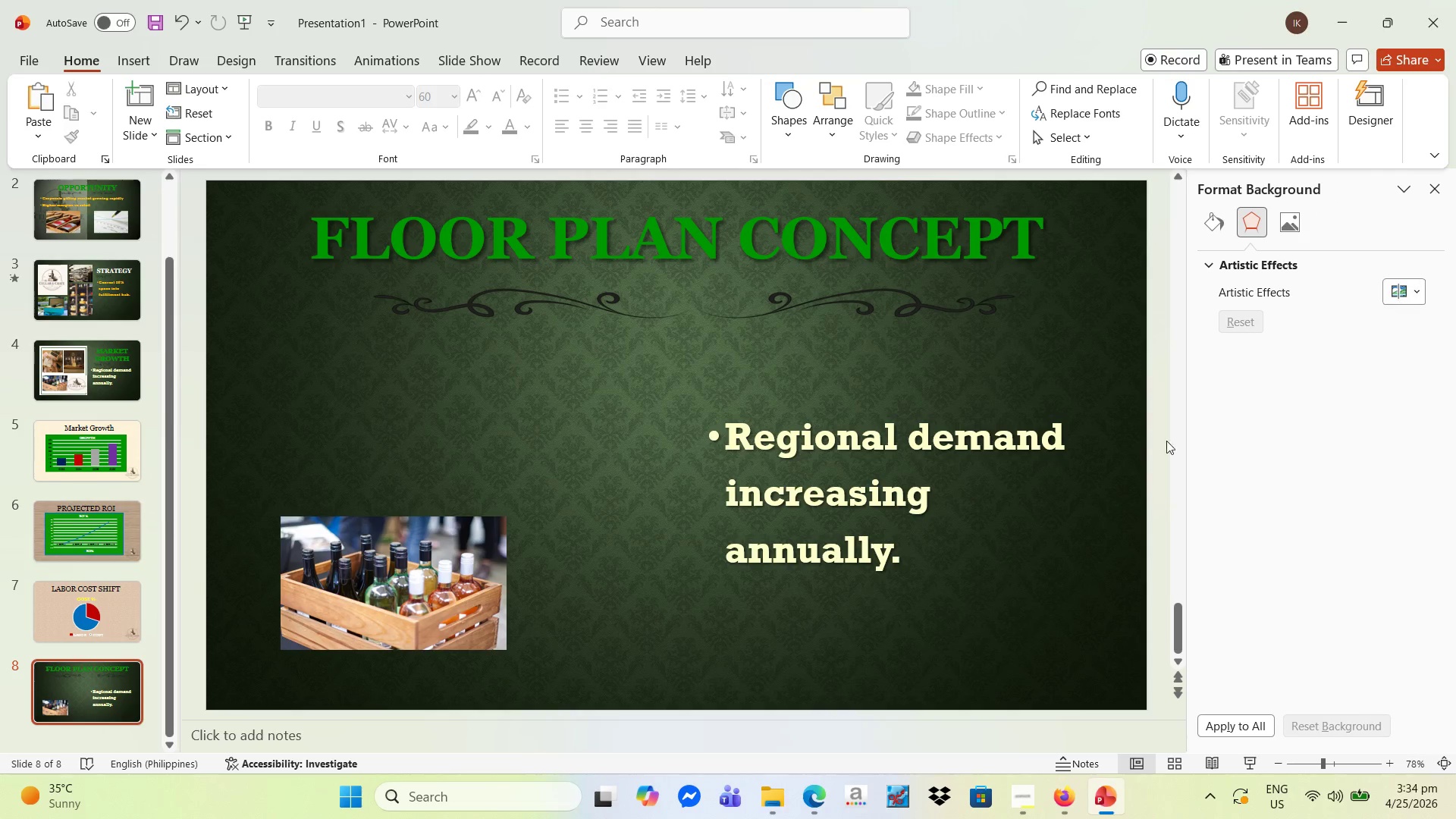 
left_click_drag(start_coordinate=[1048, 526], to_coordinate=[614, 401])
 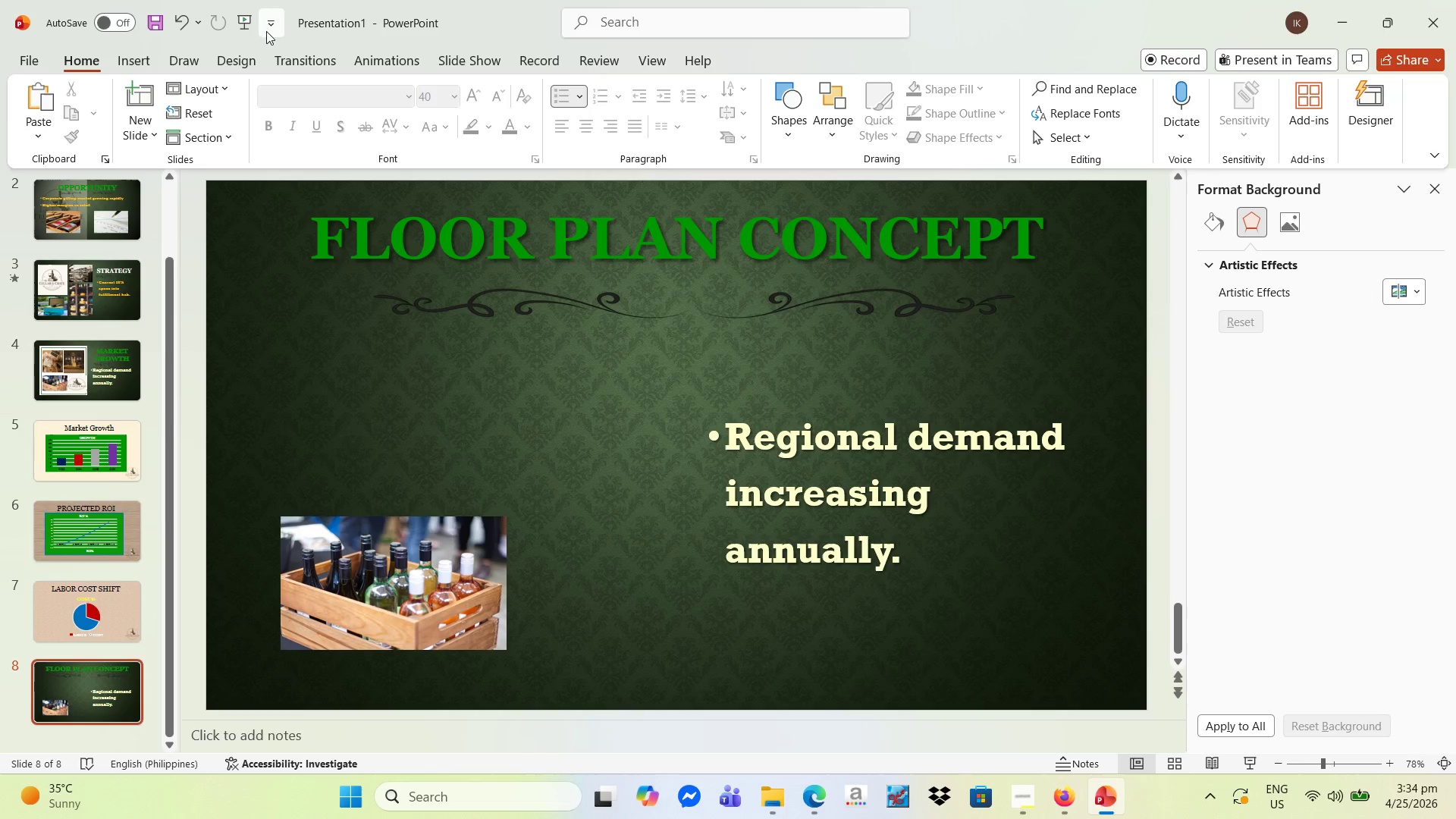 
left_click([231, 58])
 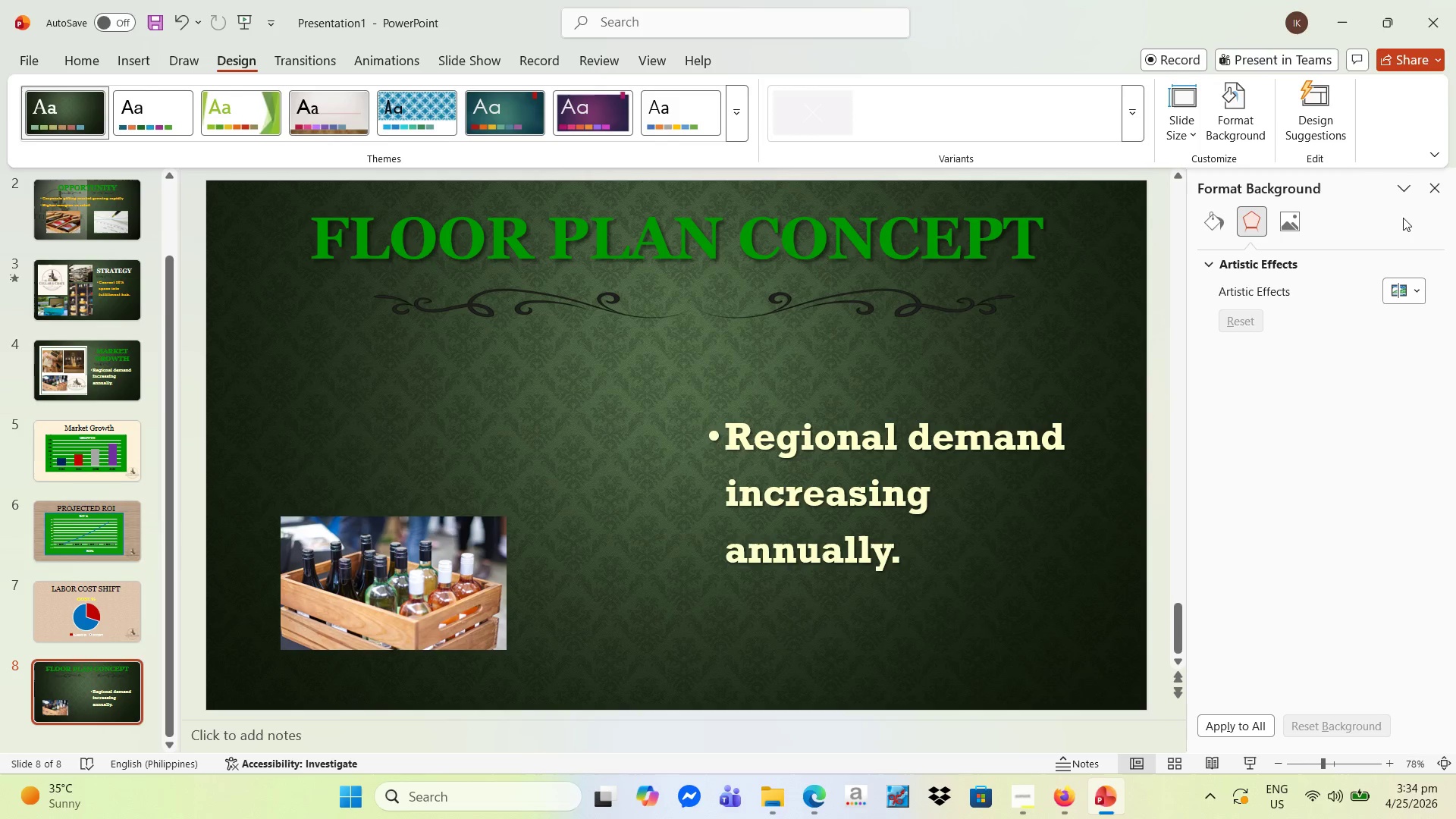 
left_click([1220, 111])
 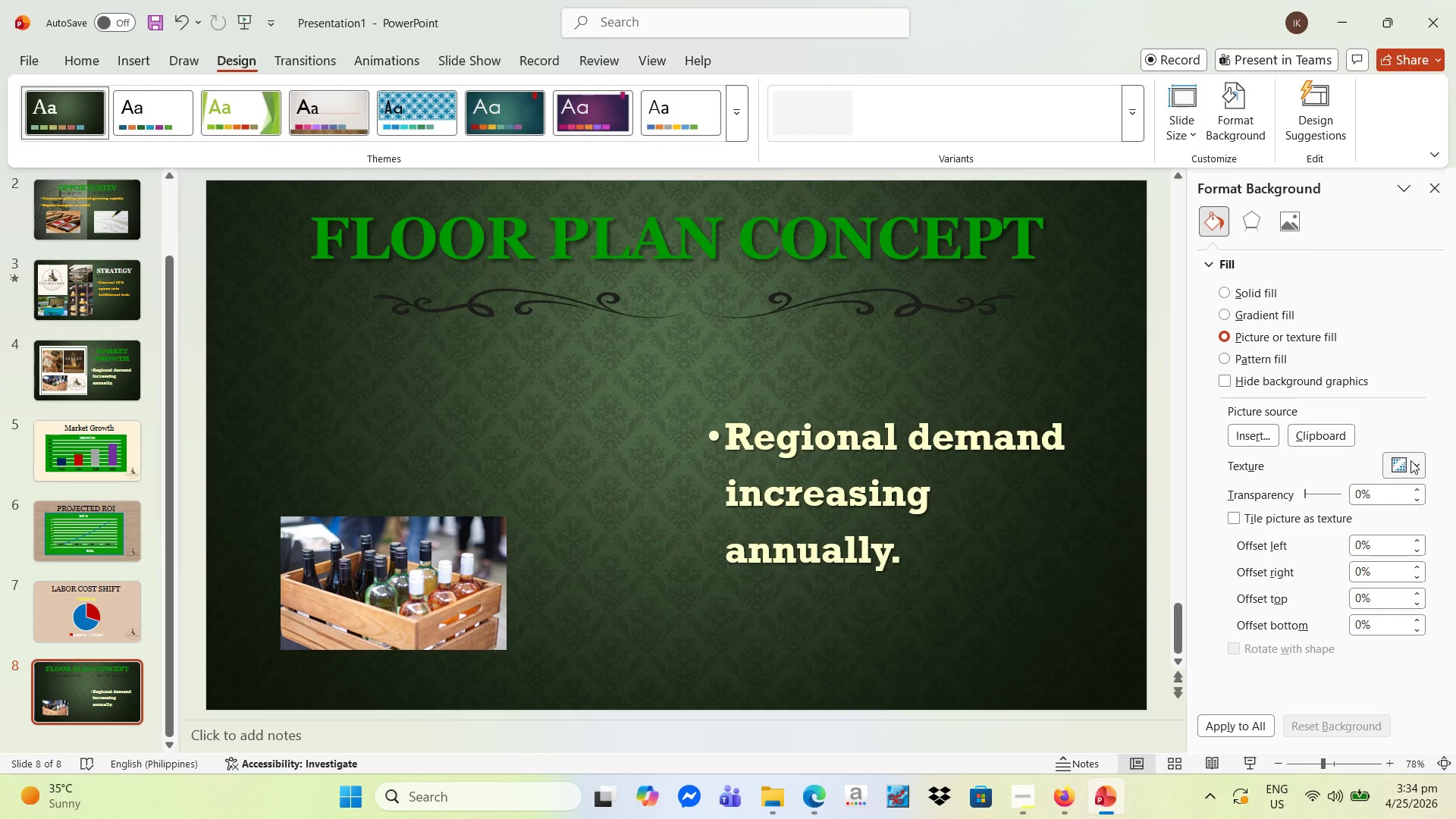 
left_click([1410, 460])
 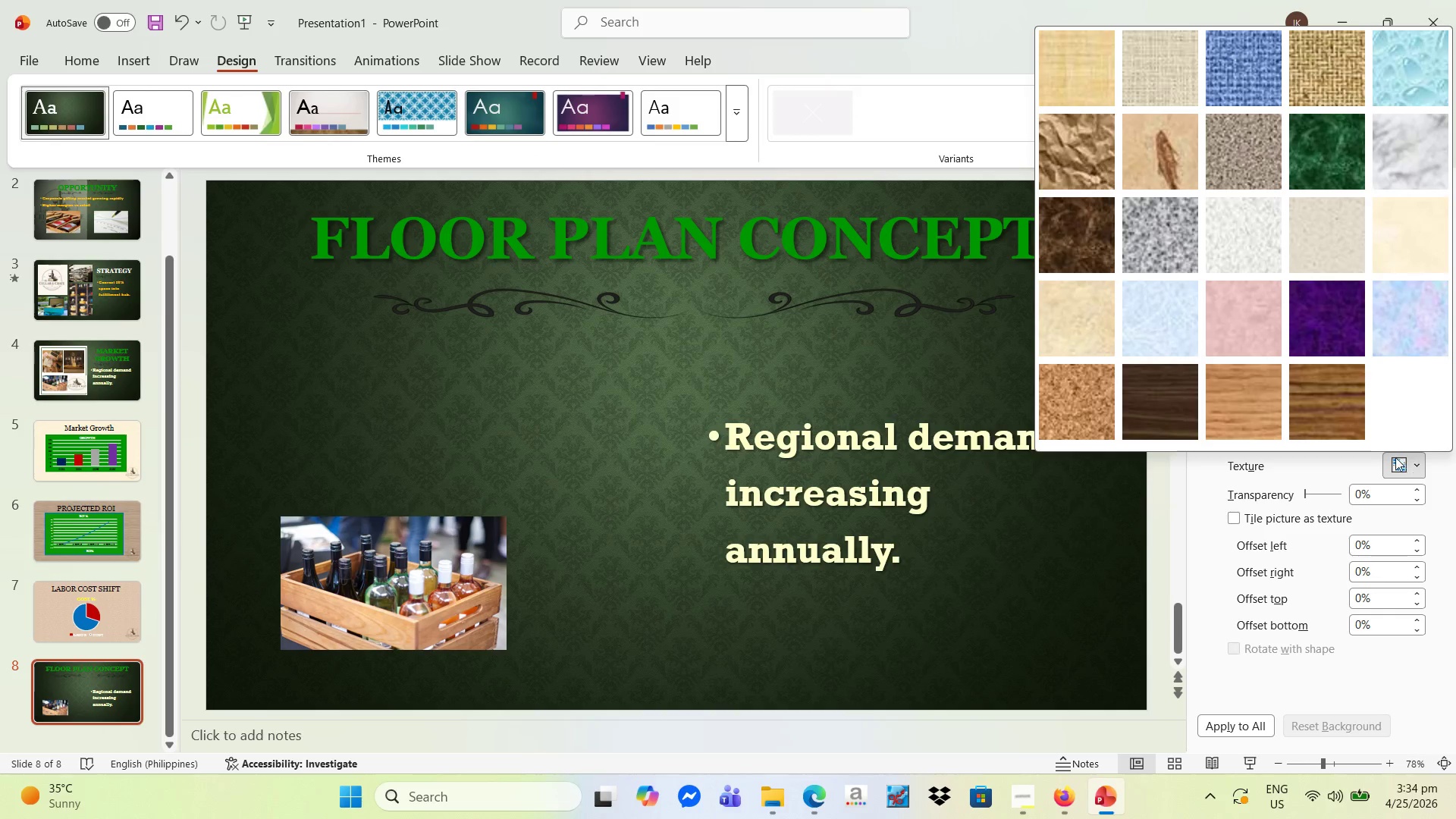 
left_click([1332, 412])
 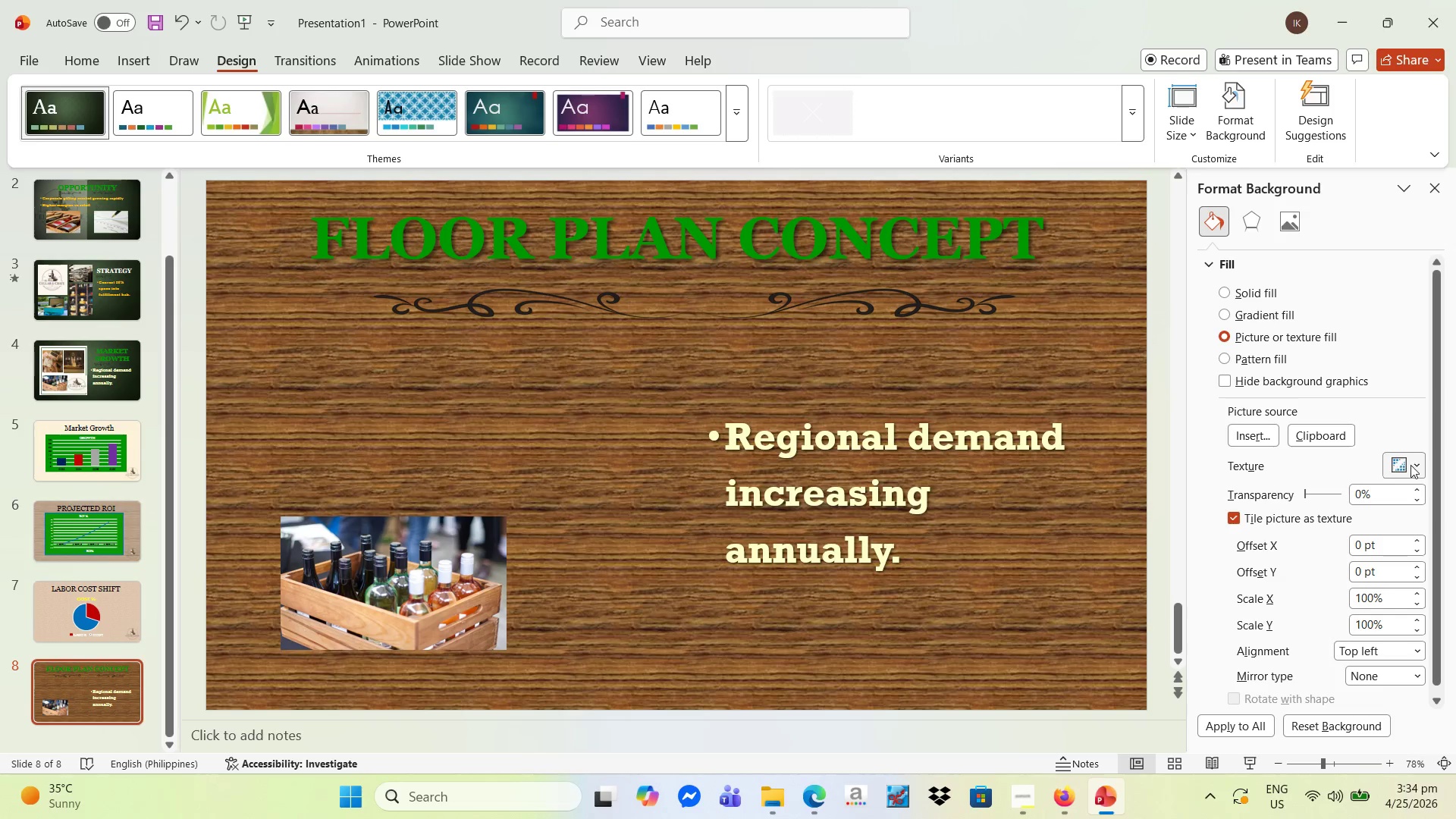 
left_click([1392, 460])
 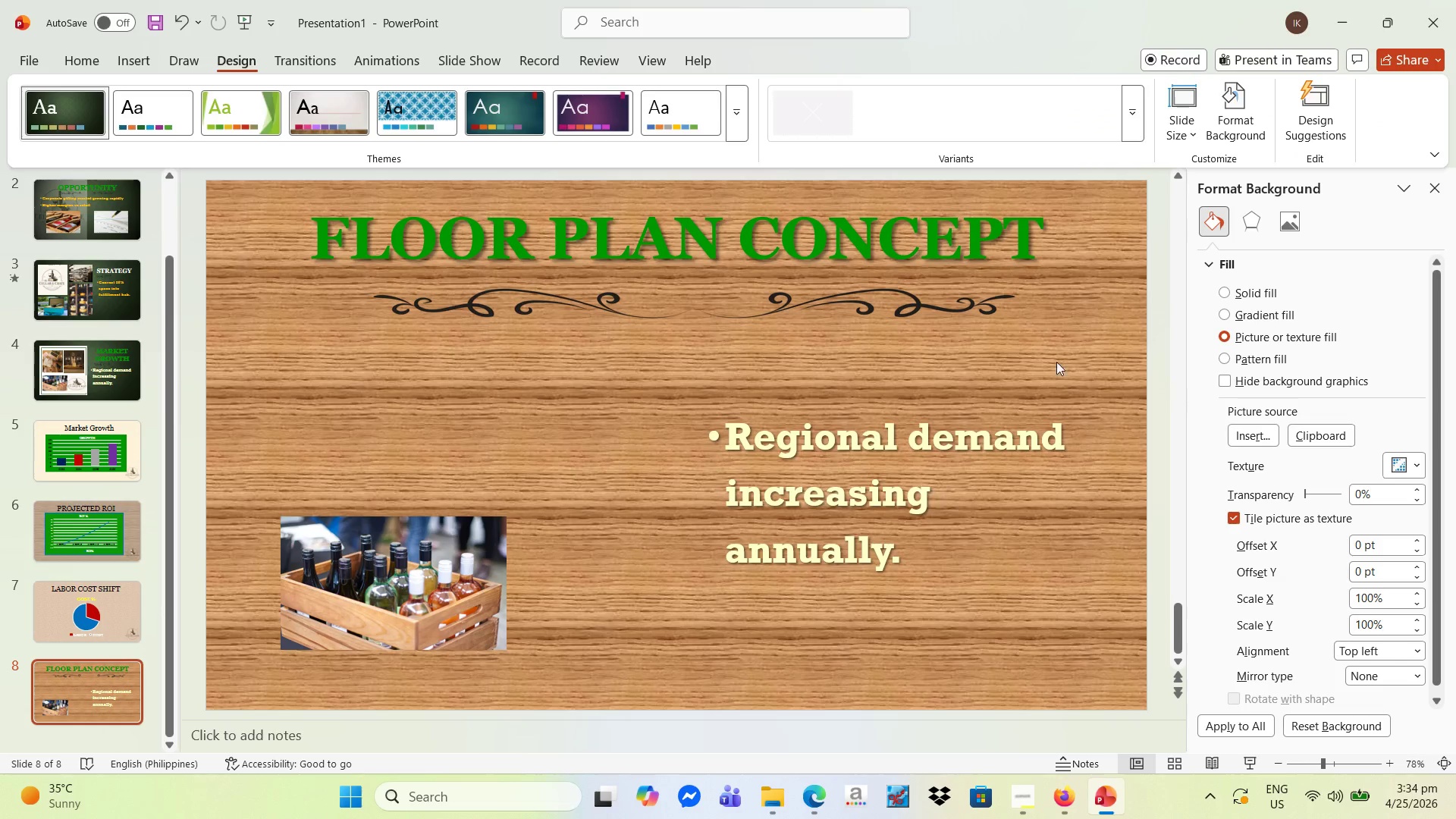 
left_click([701, 252])
 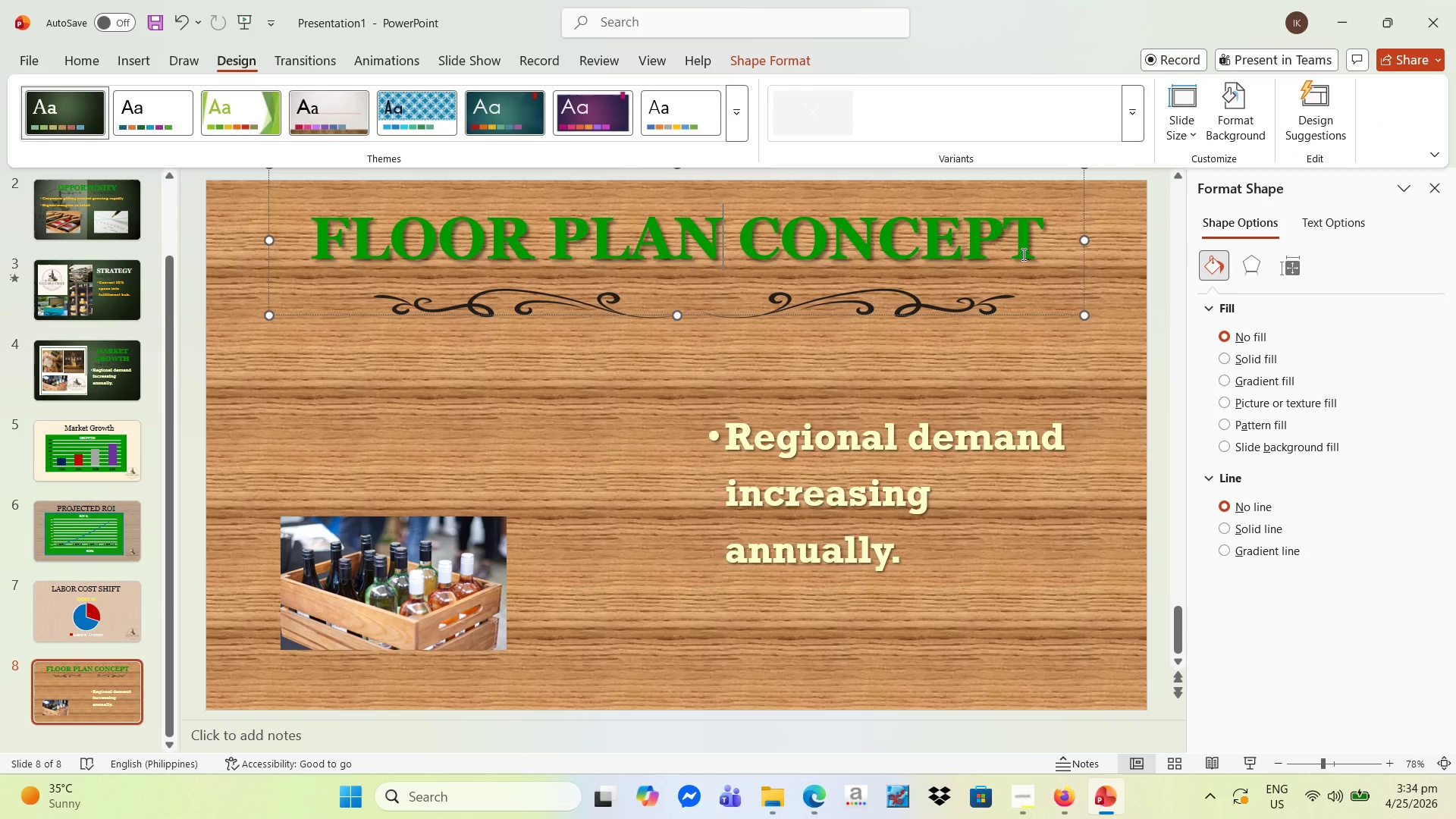 
left_click_drag(start_coordinate=[1034, 247], to_coordinate=[327, 244])
 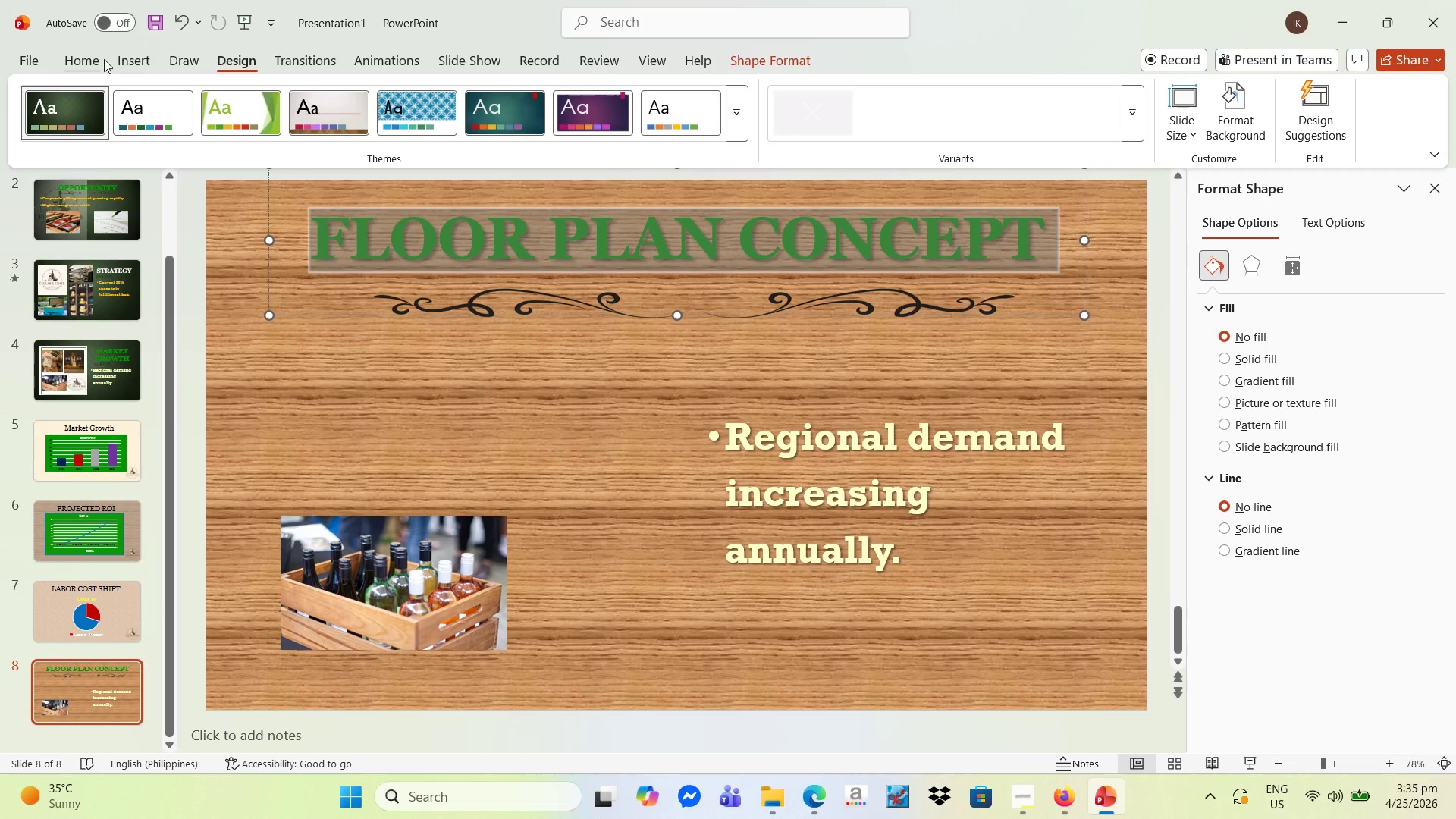 
left_click([98, 58])
 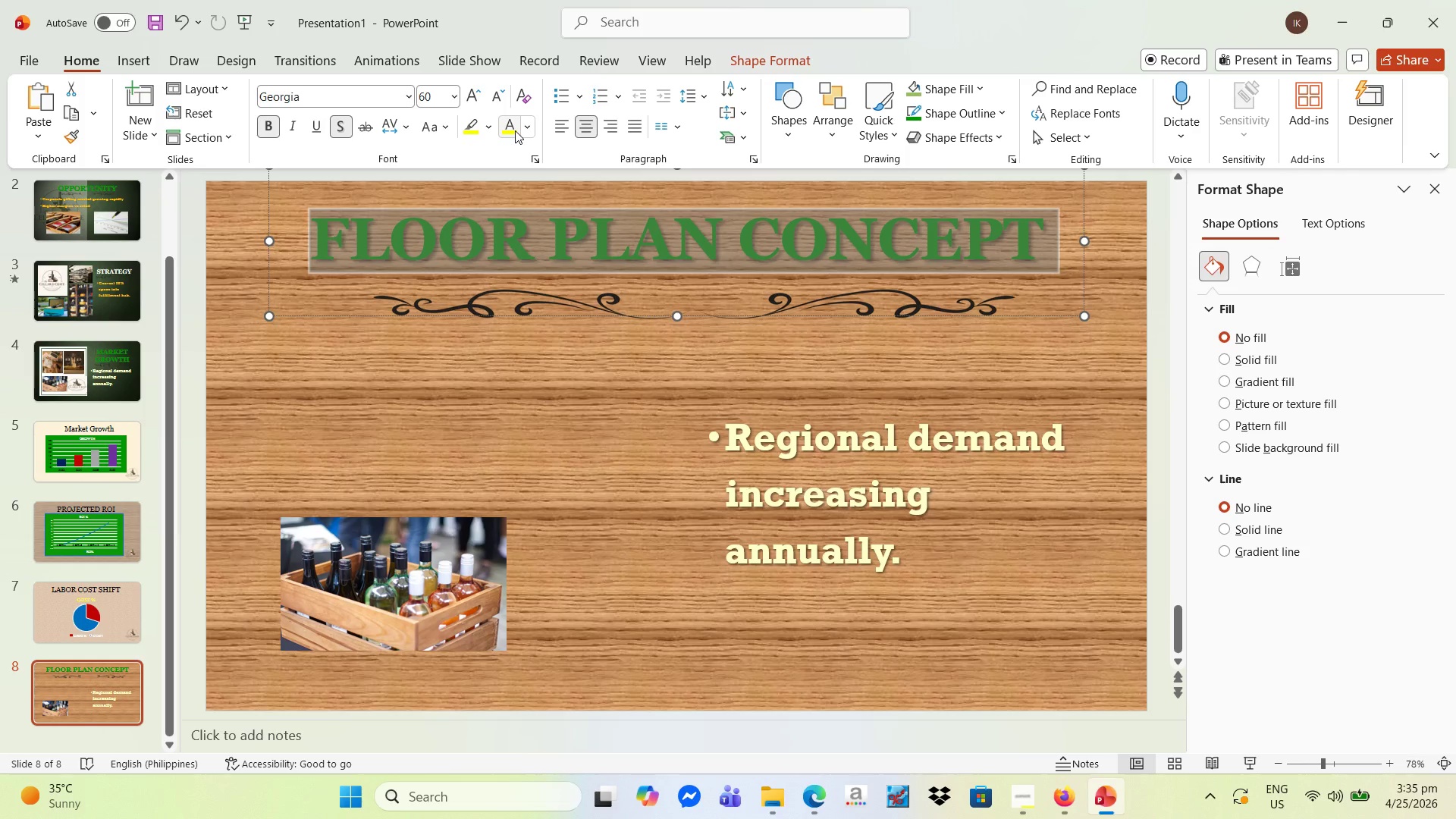 
left_click([532, 128])
 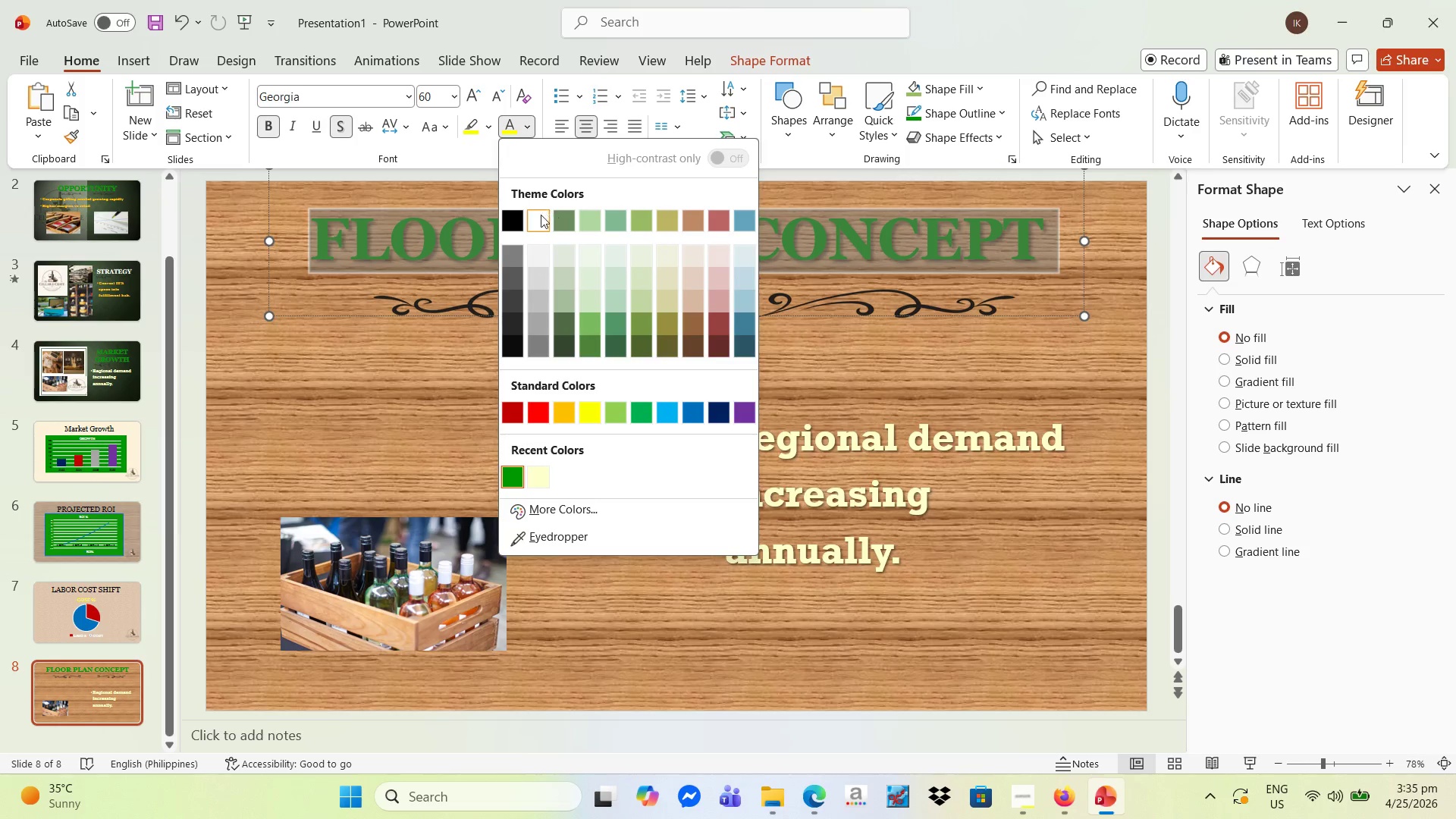 
left_click([539, 215])
 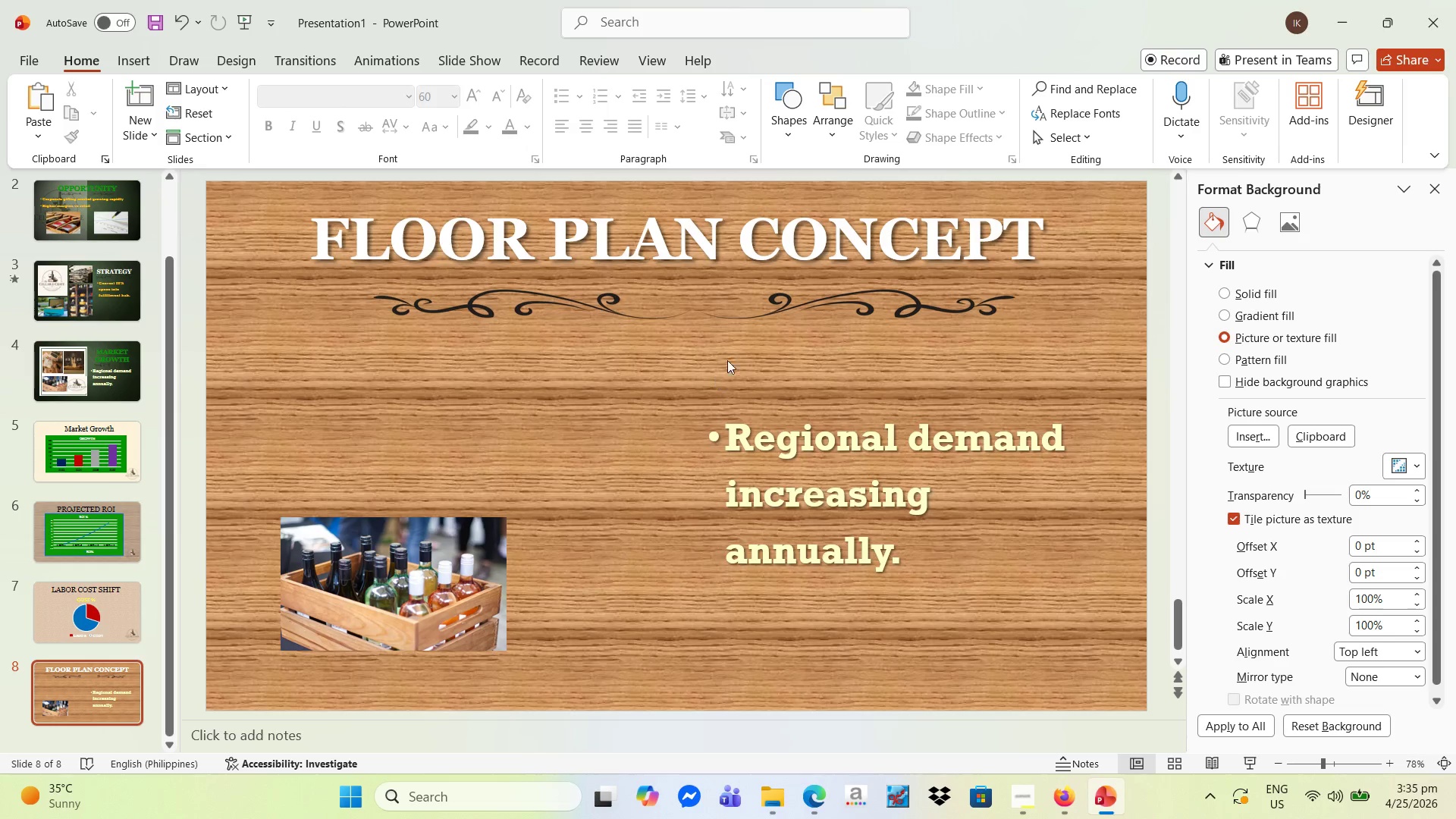 
left_click([667, 313])
 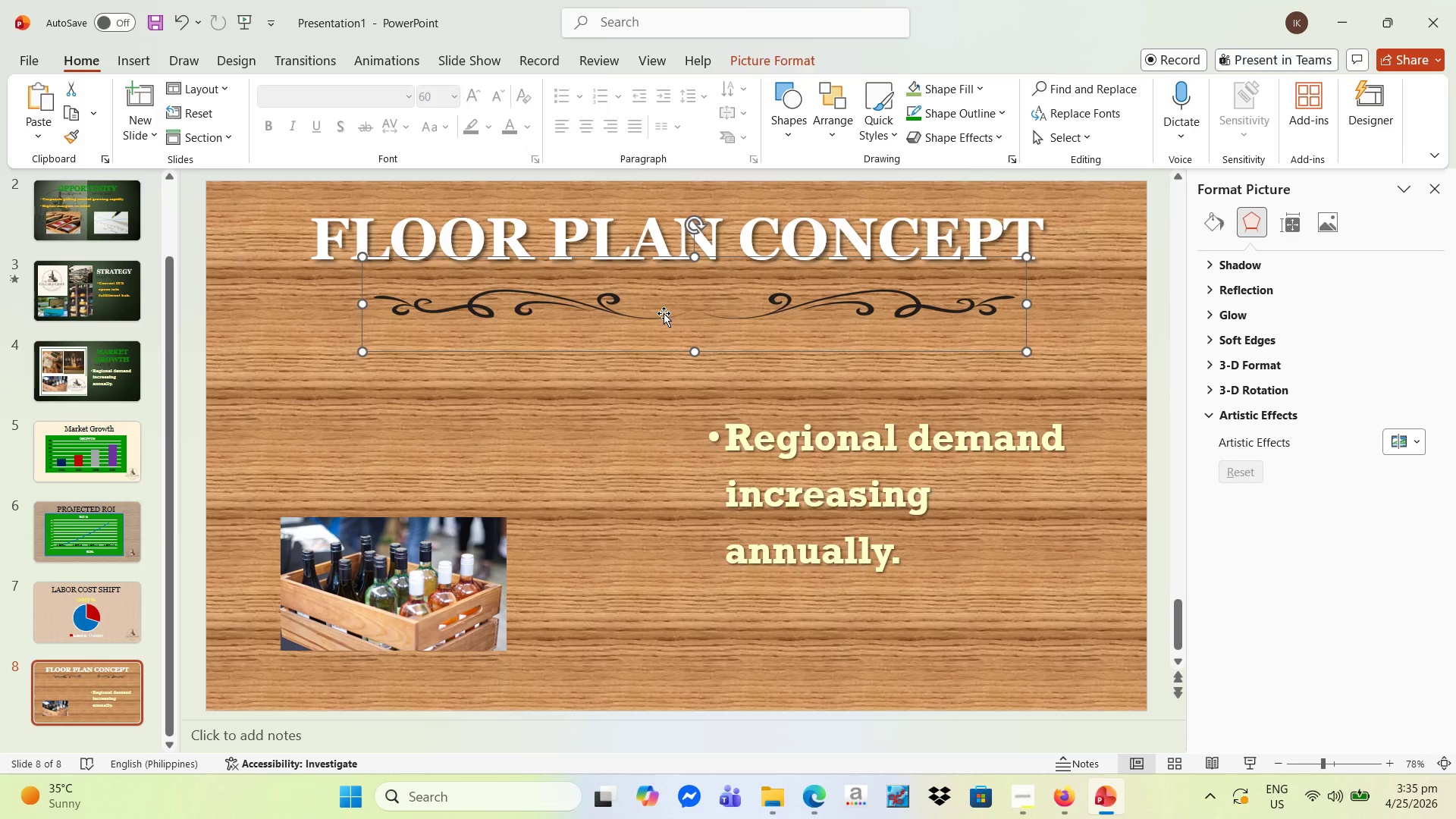 
left_click_drag(start_coordinate=[664, 313], to_coordinate=[645, 303])
 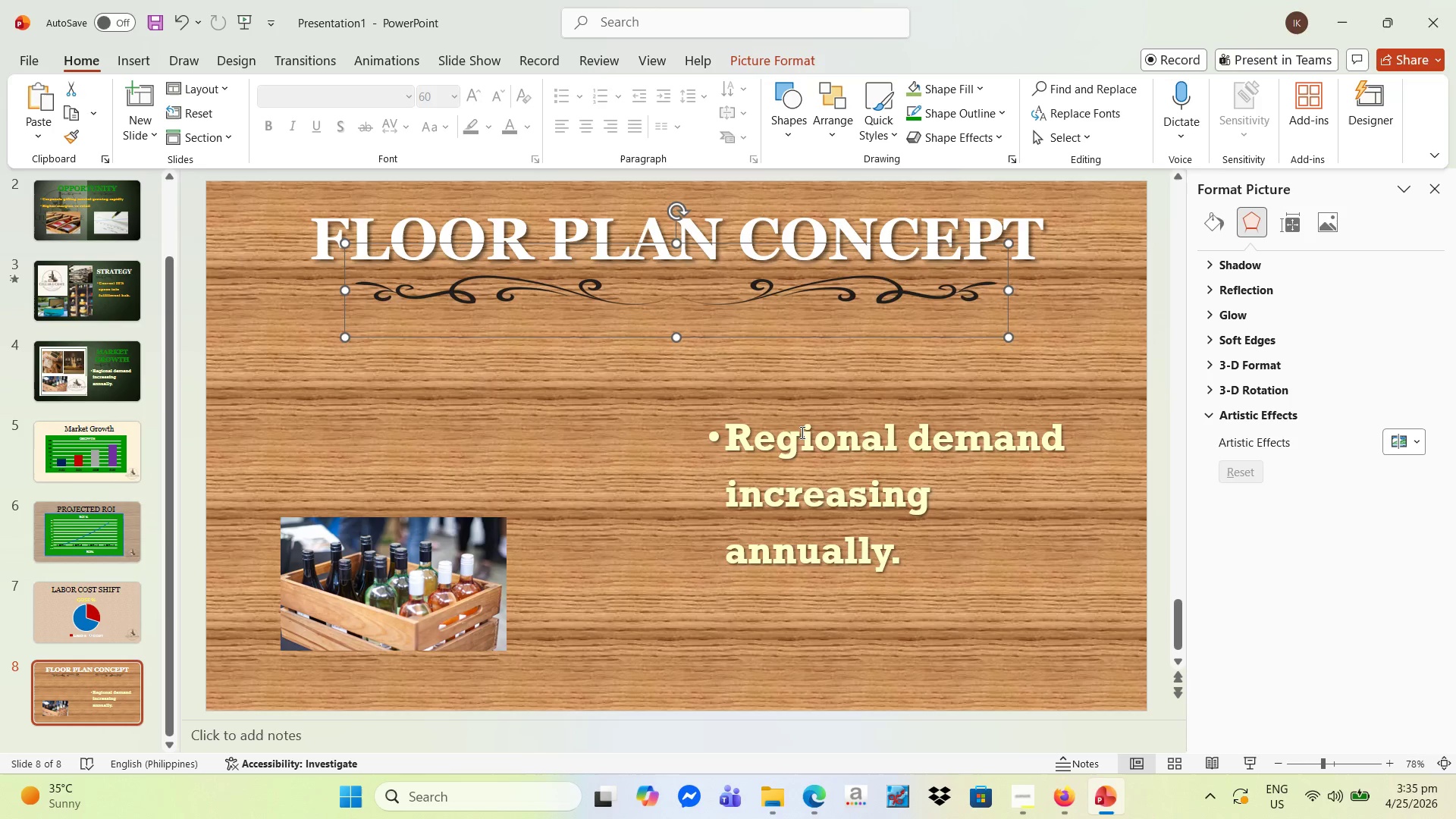 
left_click([736, 453])
 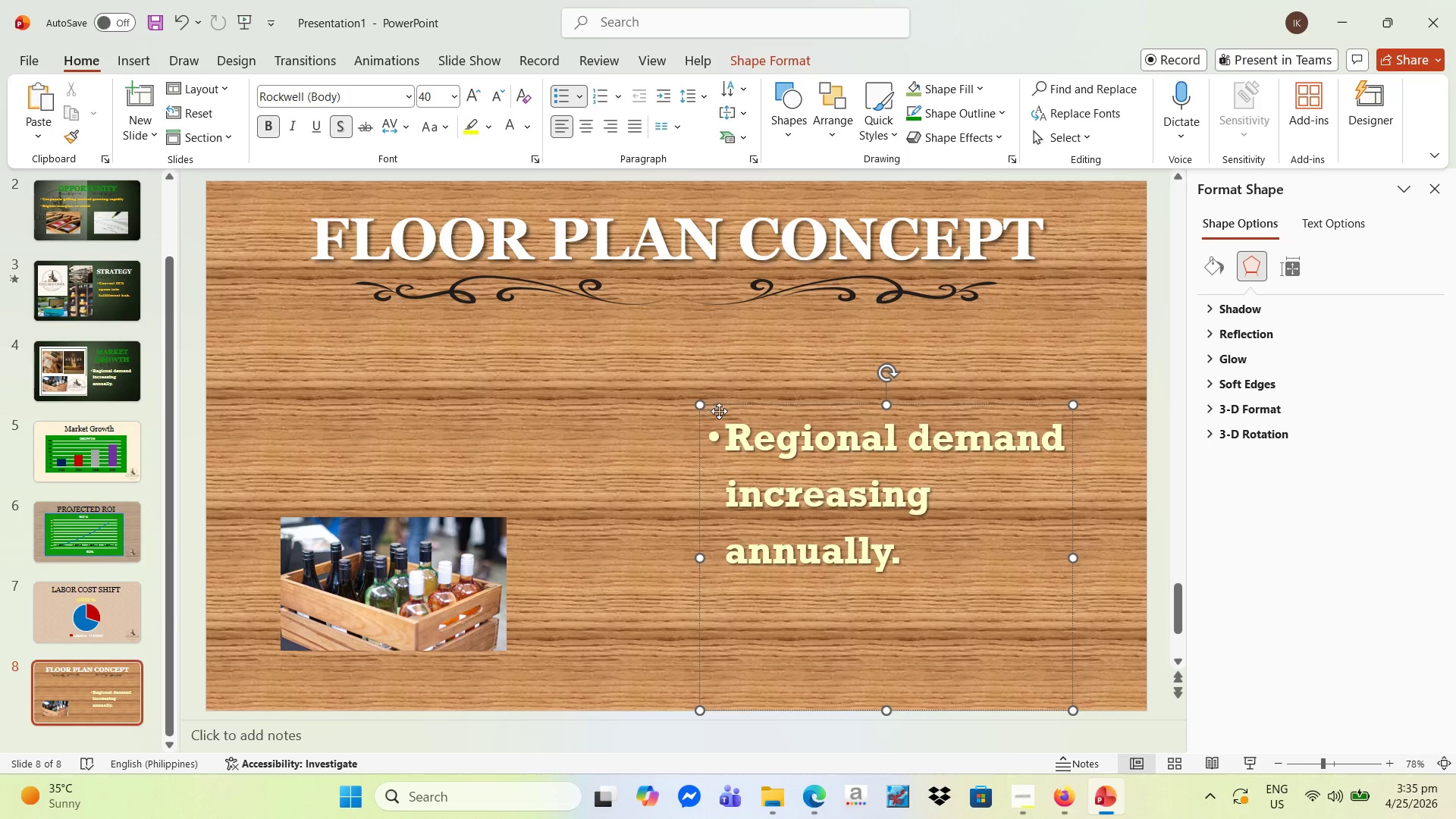 
left_click_drag(start_coordinate=[720, 410], to_coordinate=[654, 387])
 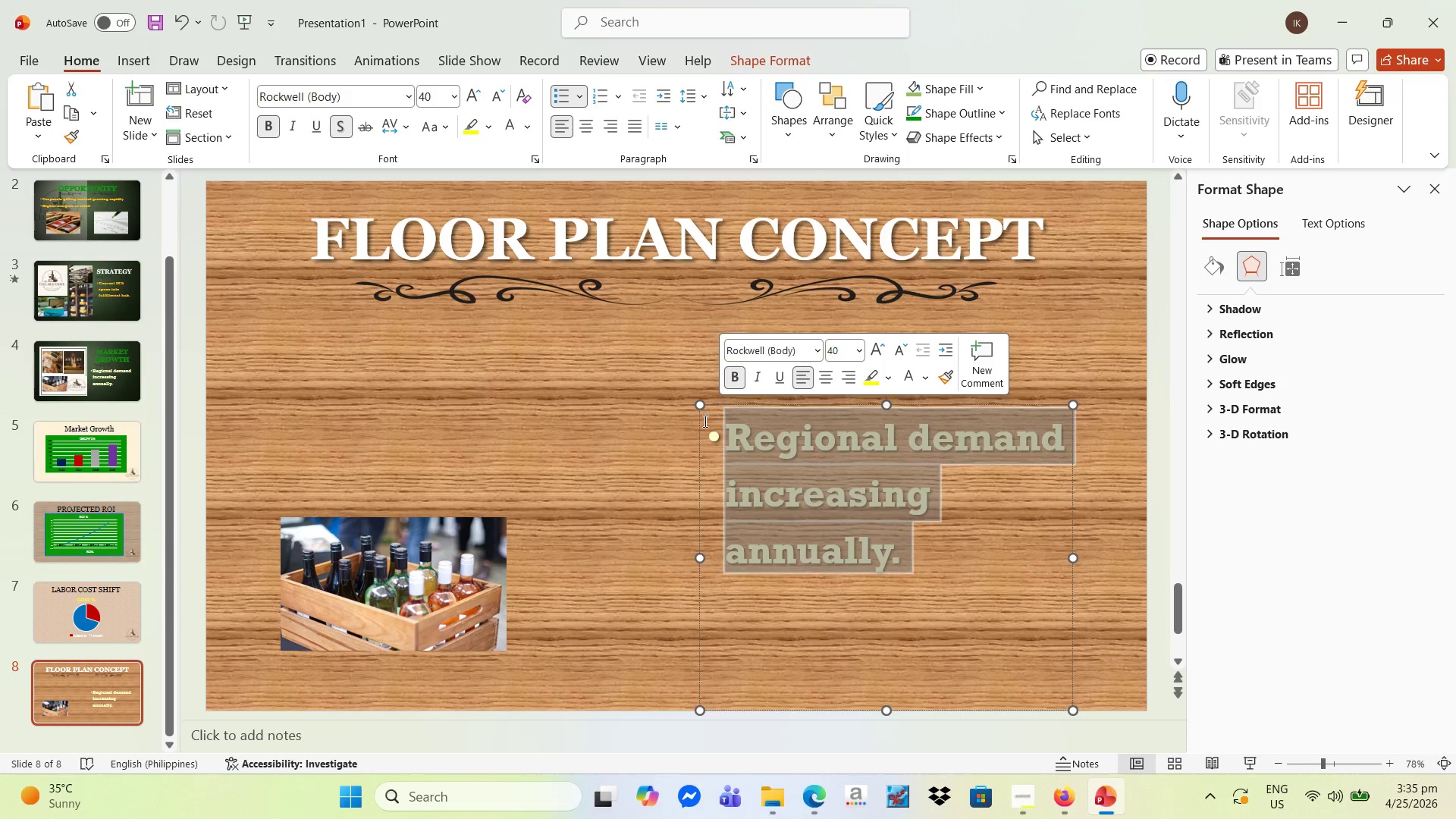 
left_click_drag(start_coordinate=[701, 428], to_coordinate=[309, 334])
 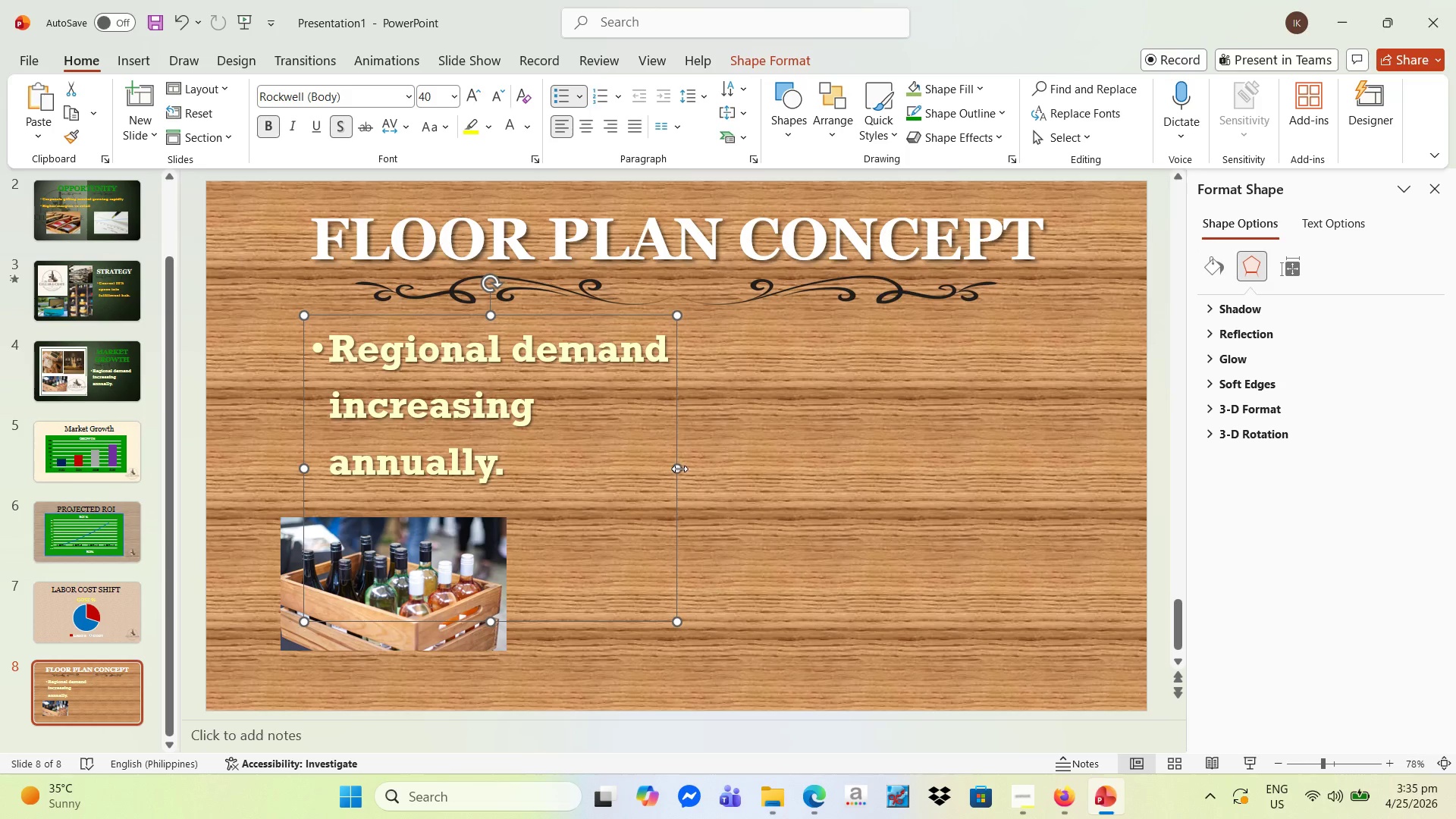 
left_click_drag(start_coordinate=[679, 469], to_coordinate=[1089, 433])
 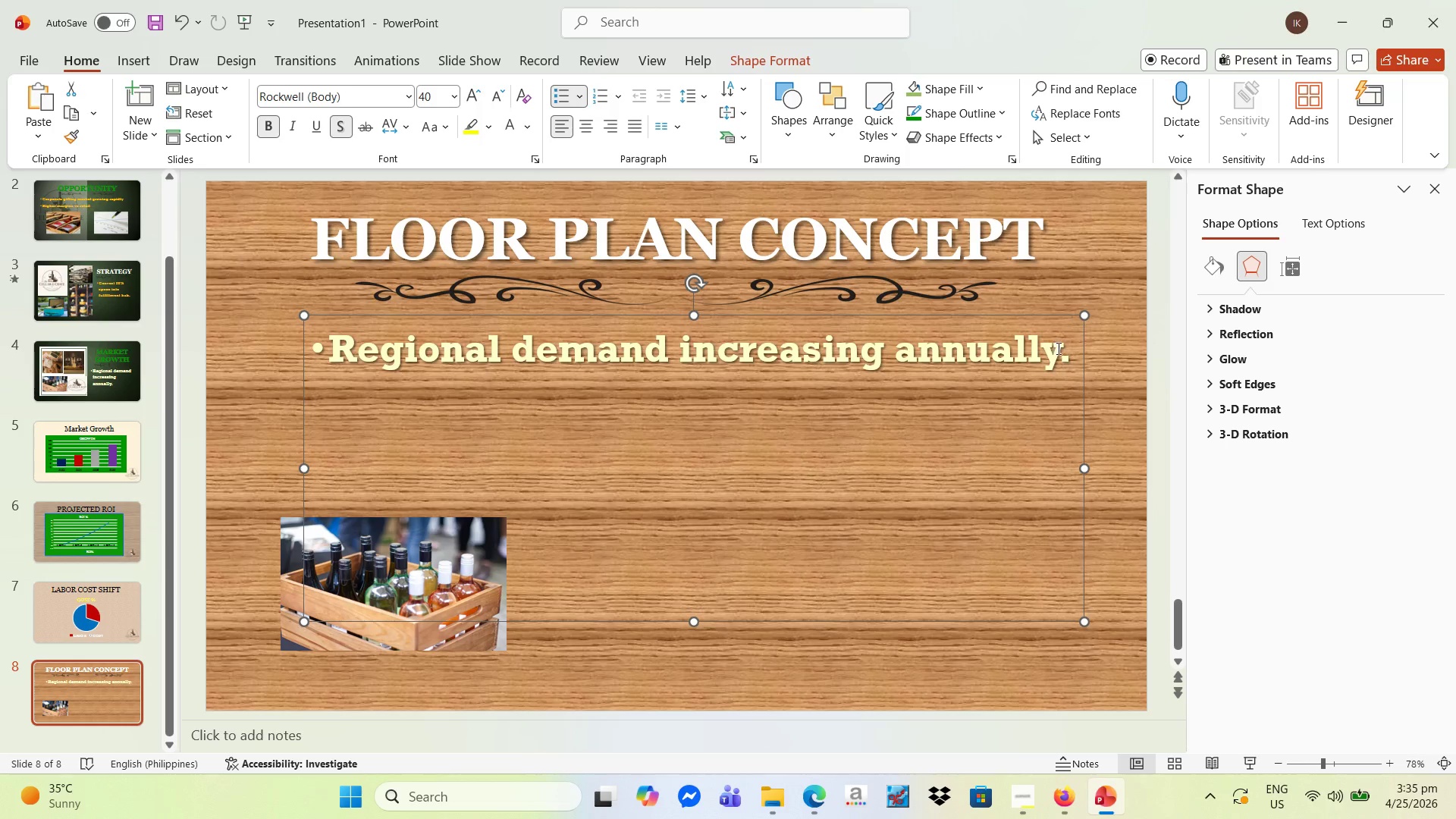 
left_click([1058, 348])
 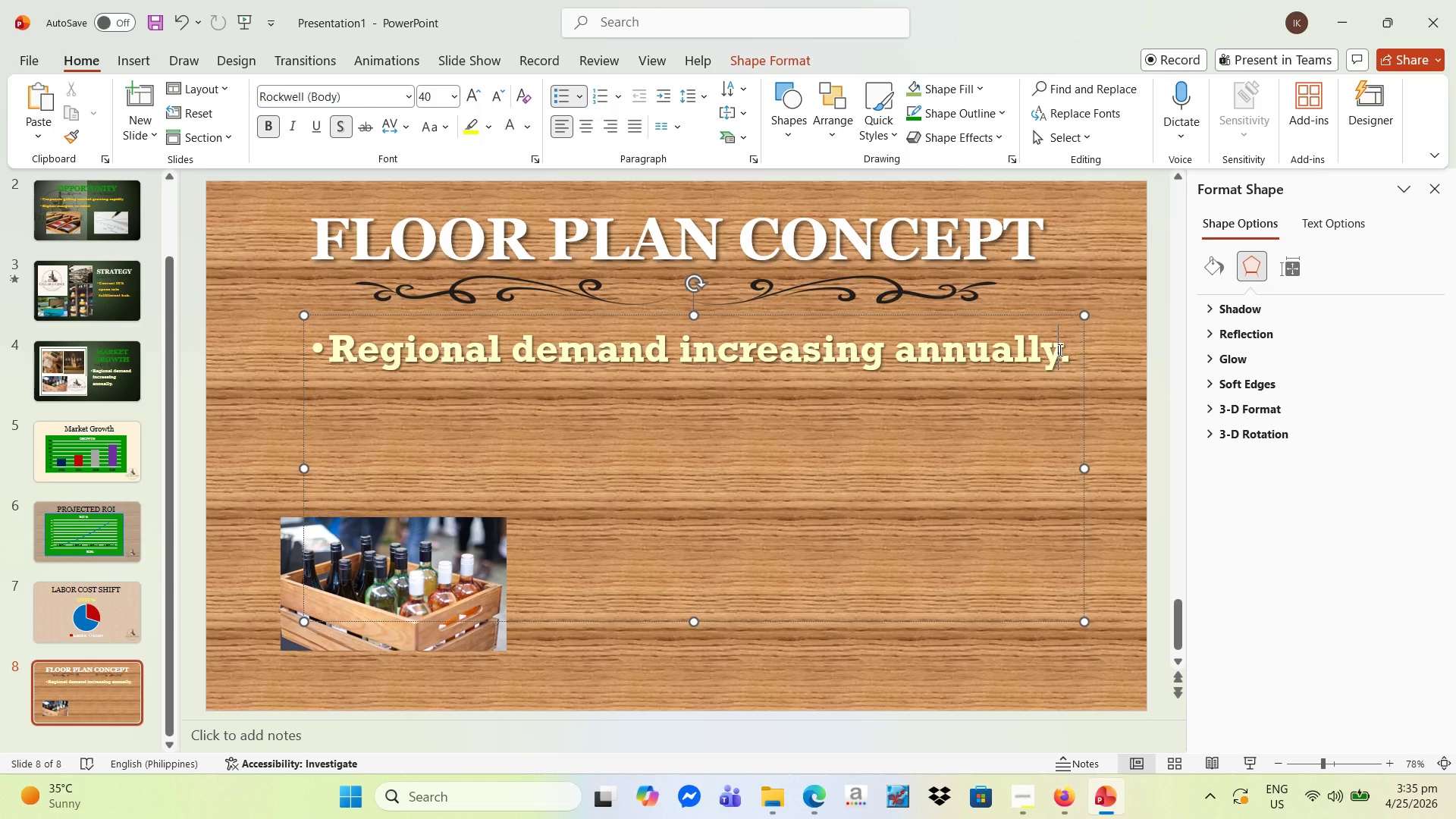 
hold_key(key=Backspace, duration=1.17)
 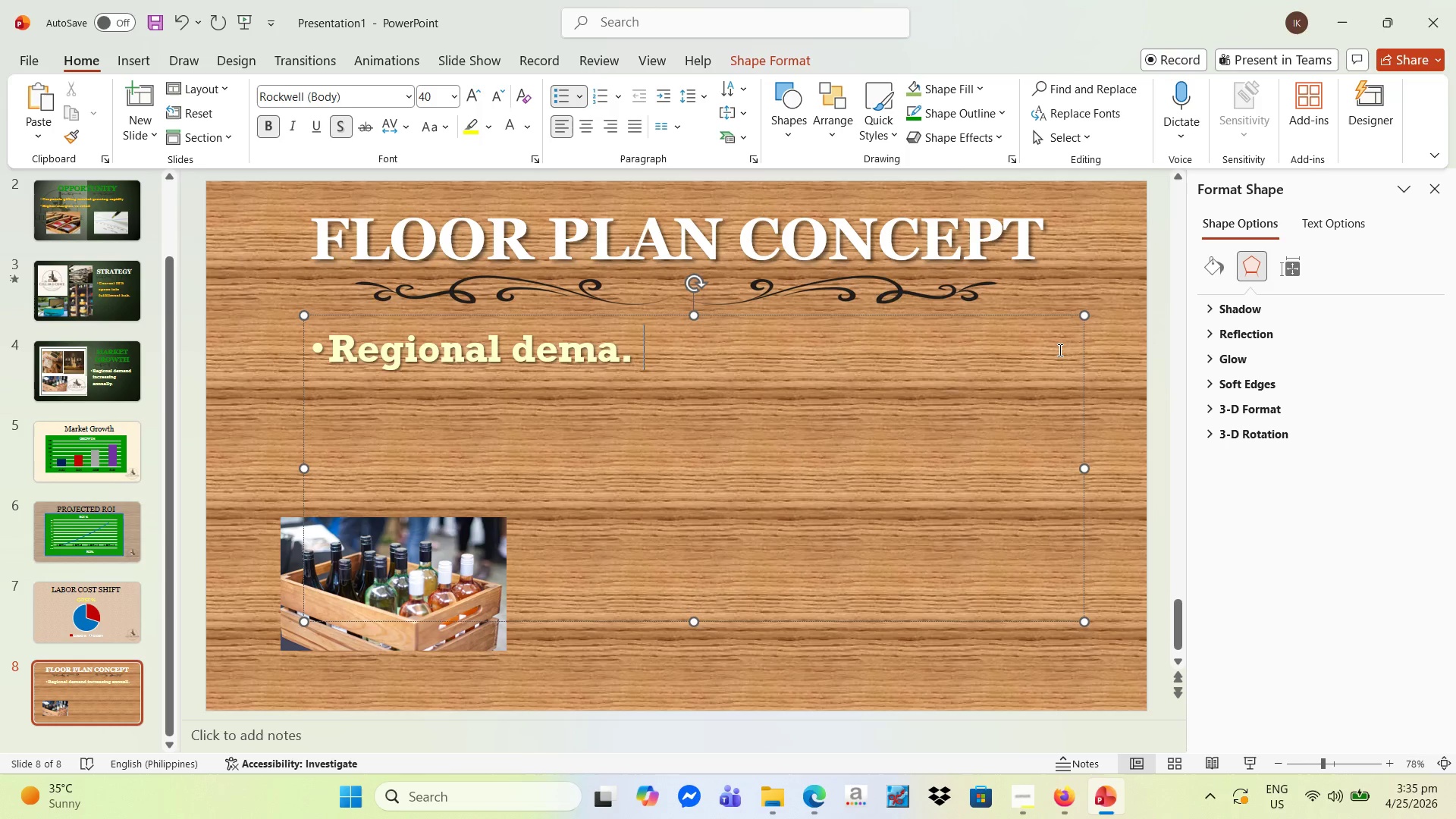 
key(Backspace)
key(Backspace)
key(Backspace)
key(Backspace)
key(Backspace)
key(Backspace)
key(Backspace)
key(Backspace)
key(Backspace)
key(Backspace)
key(Backspace)
key(Backspace)
key(Backspace)
key(Backspace)
type(OLD )
key(Backspace)
key(Backspace)
key(Backspace)
key(Backspace)
type(Old cellar - packing station transformation)
 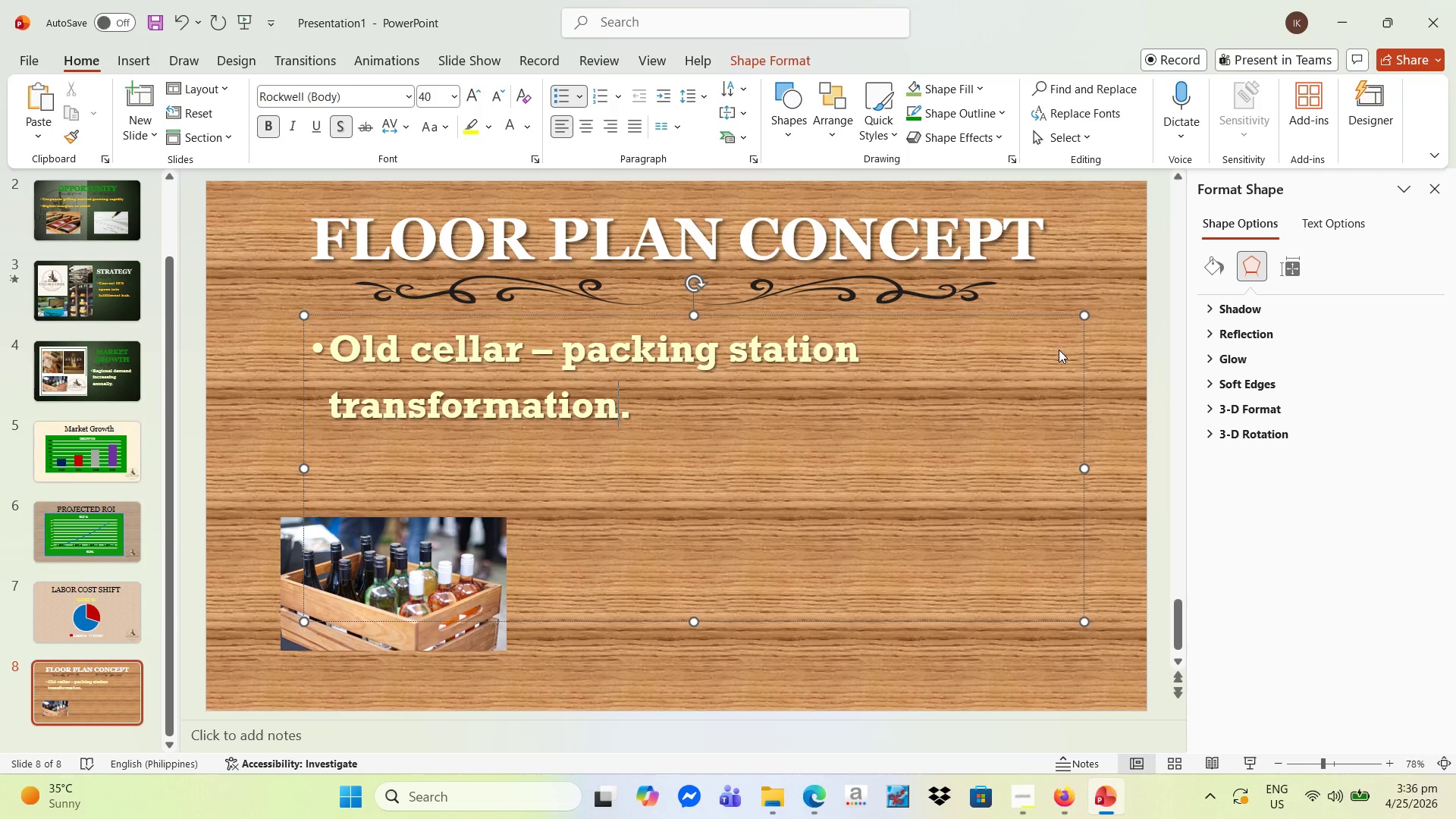 
left_click_drag(start_coordinate=[1087, 467], to_coordinate=[1126, 463])
 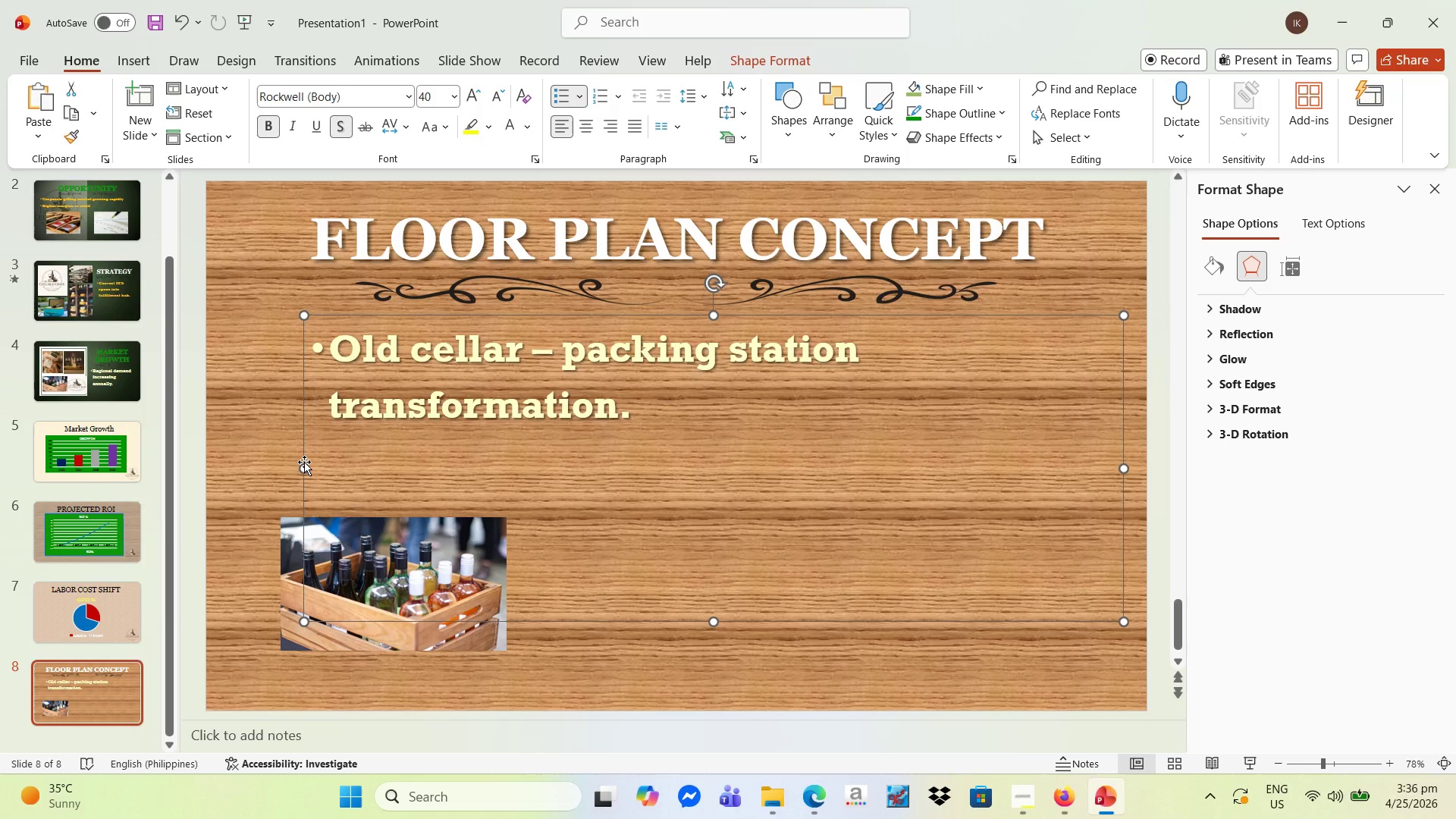 
left_click_drag(start_coordinate=[303, 466], to_coordinate=[256, 460])
 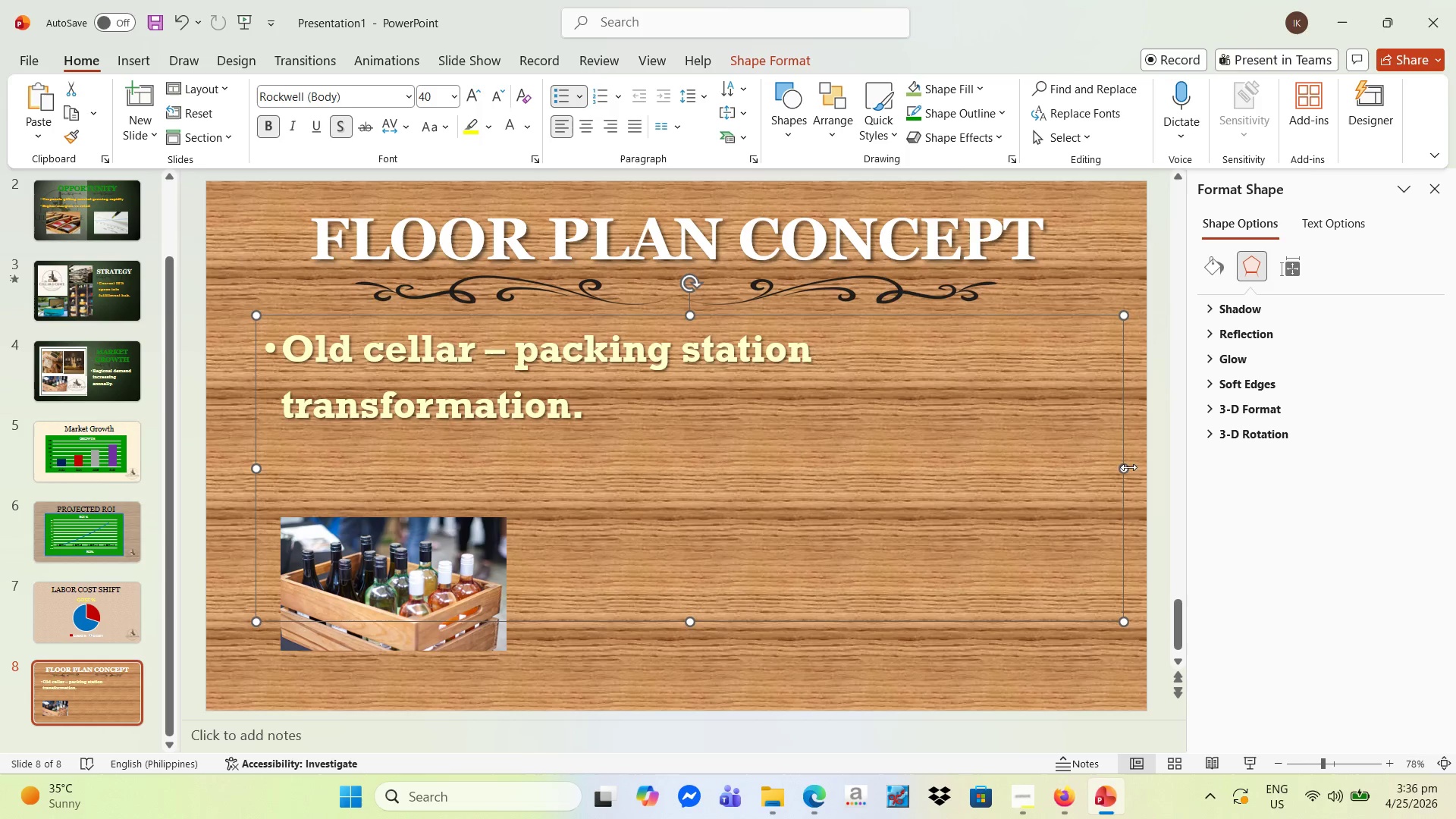 
left_click_drag(start_coordinate=[1124, 464], to_coordinate=[1146, 464])
 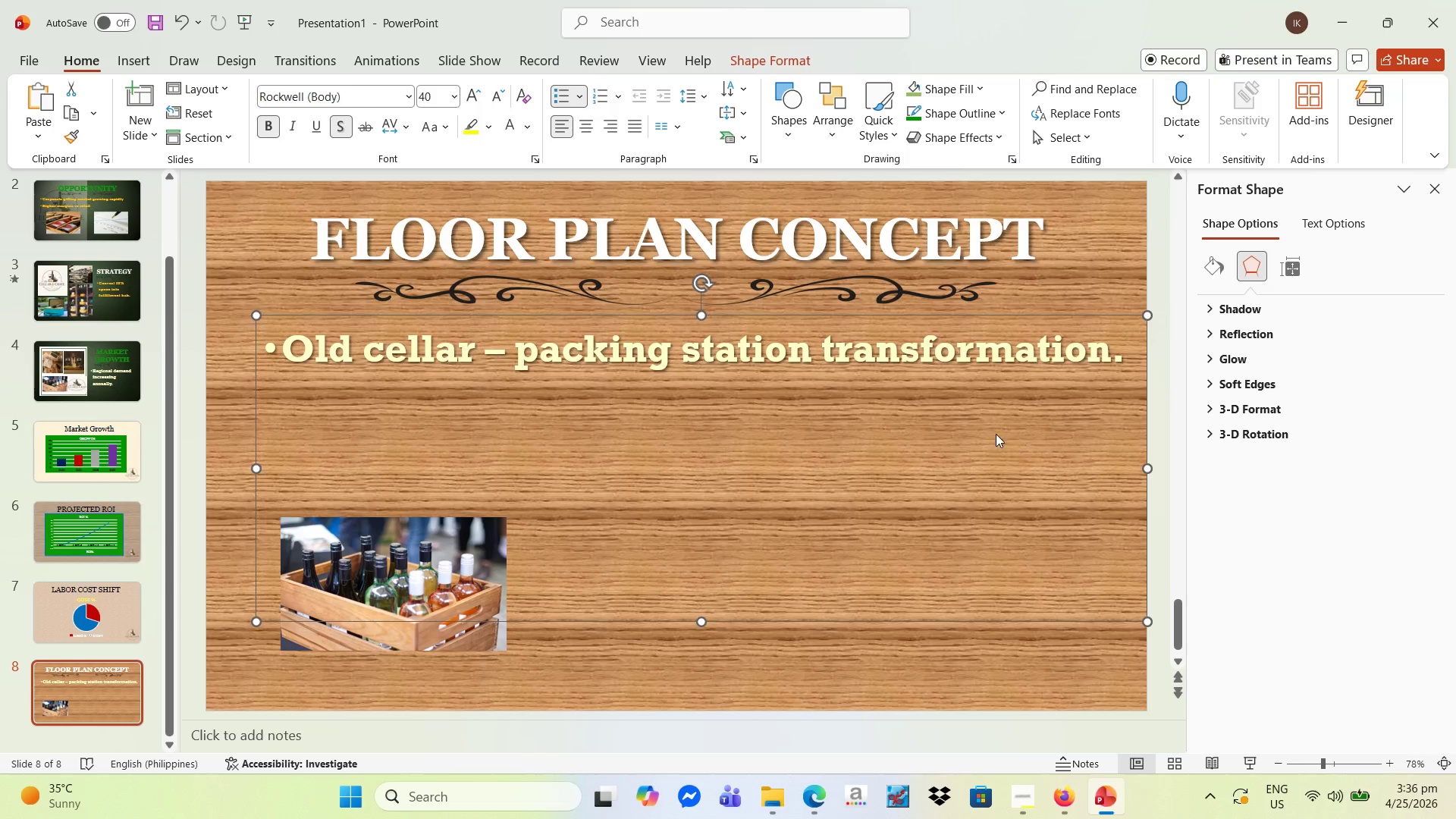 
left_click_drag(start_coordinate=[993, 434], to_coordinate=[370, 545])
 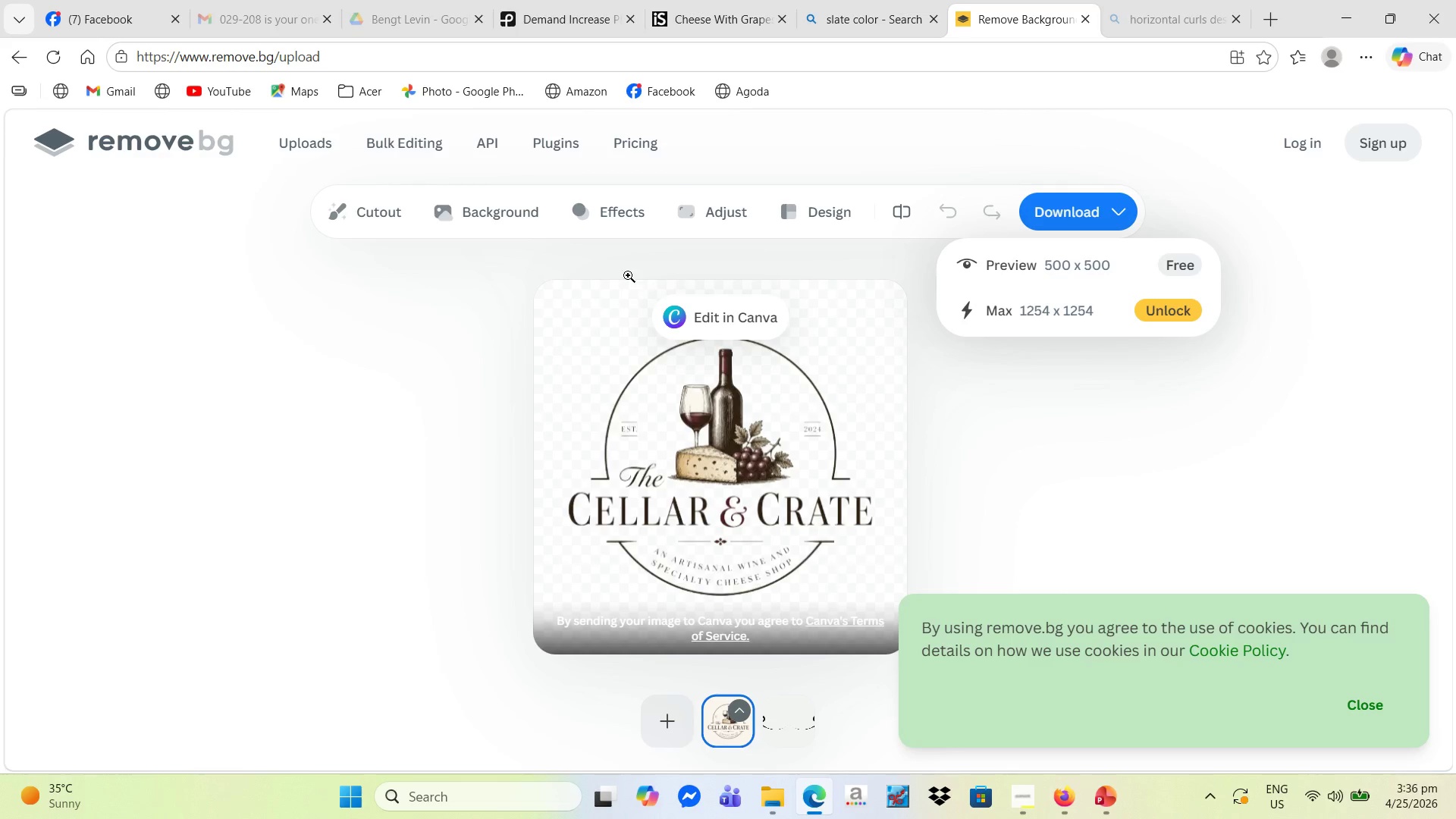 
wait(5.78)
 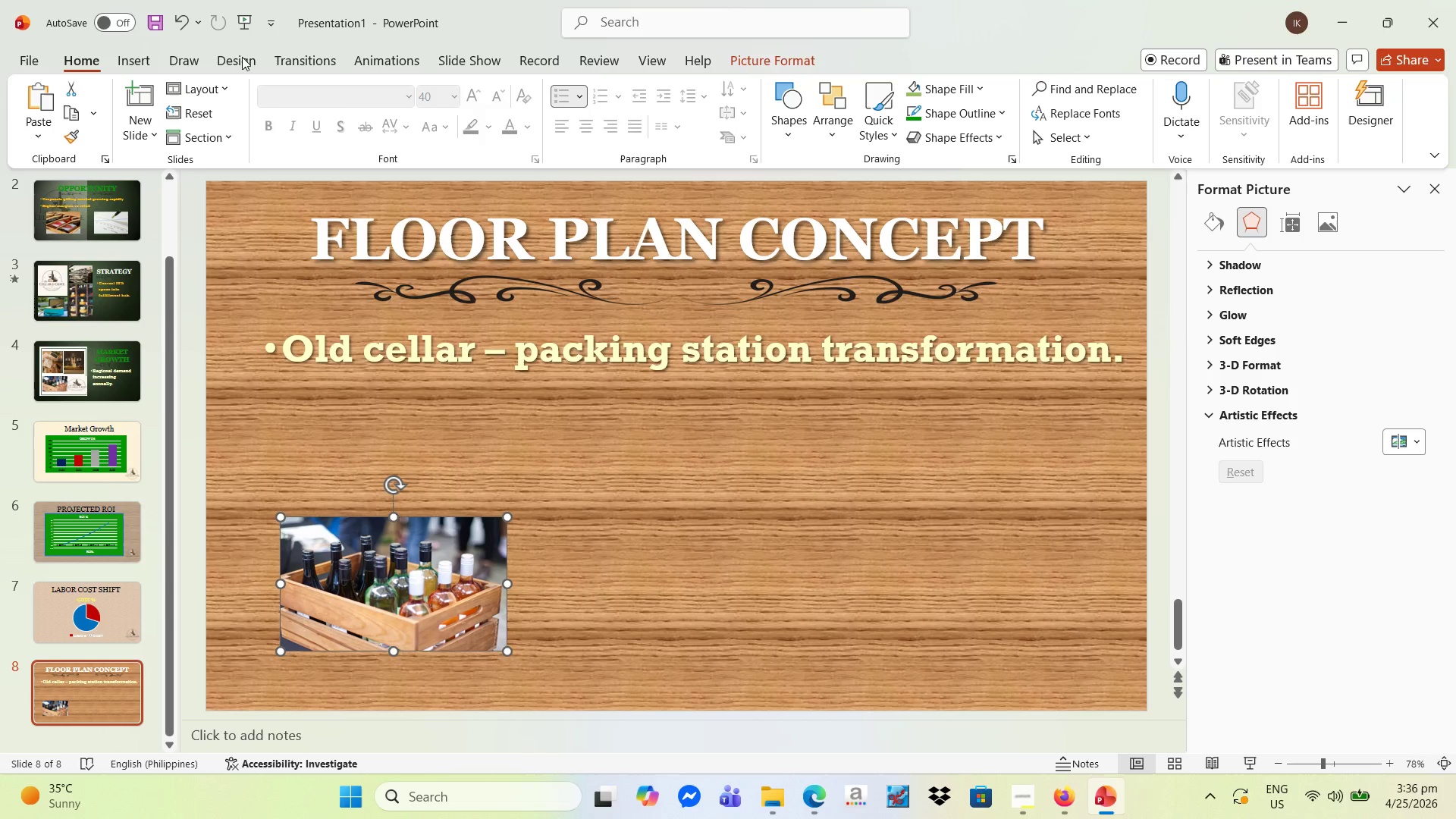 
left_click([751, 14])
 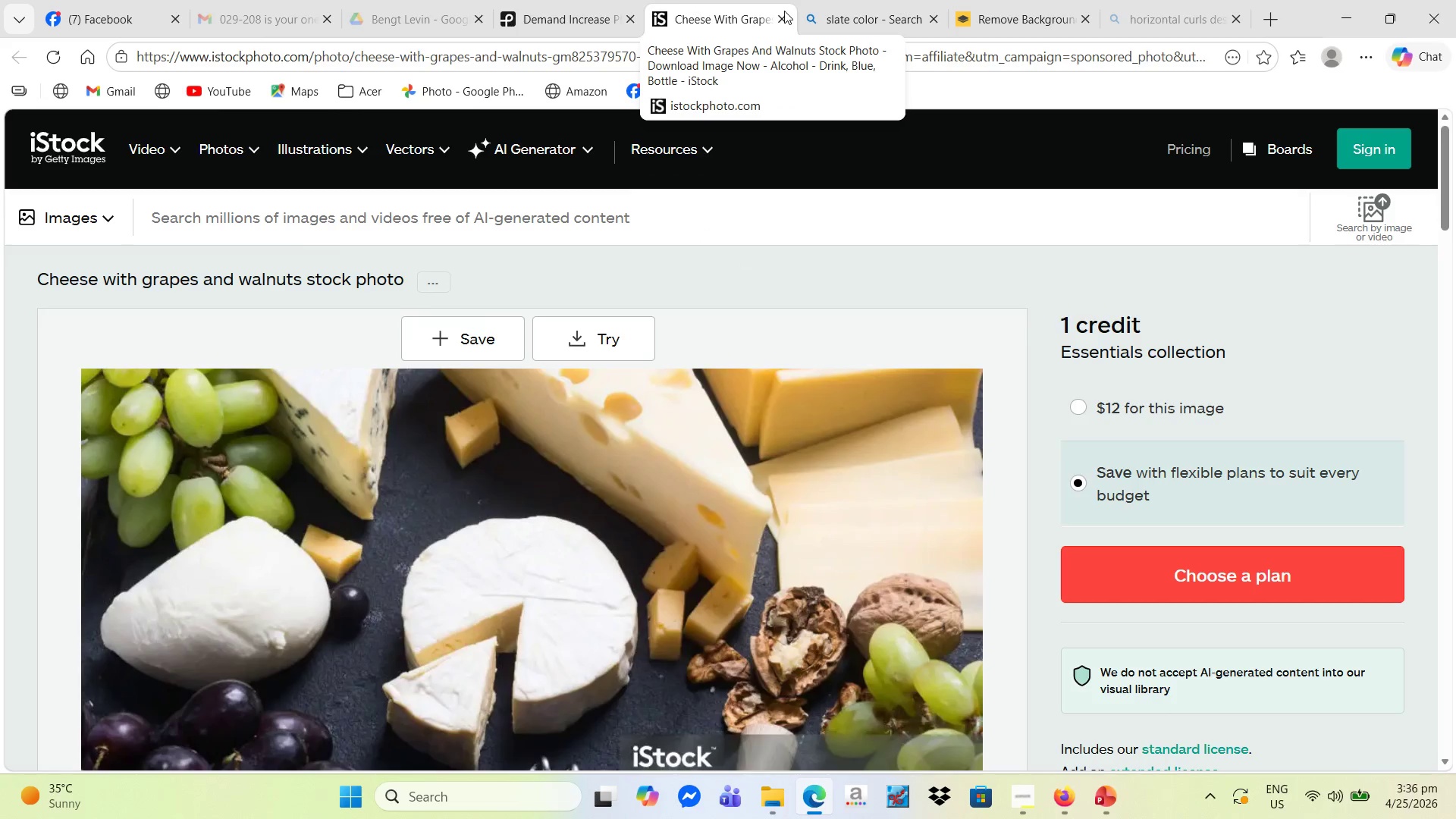 
left_click([788, 14])
 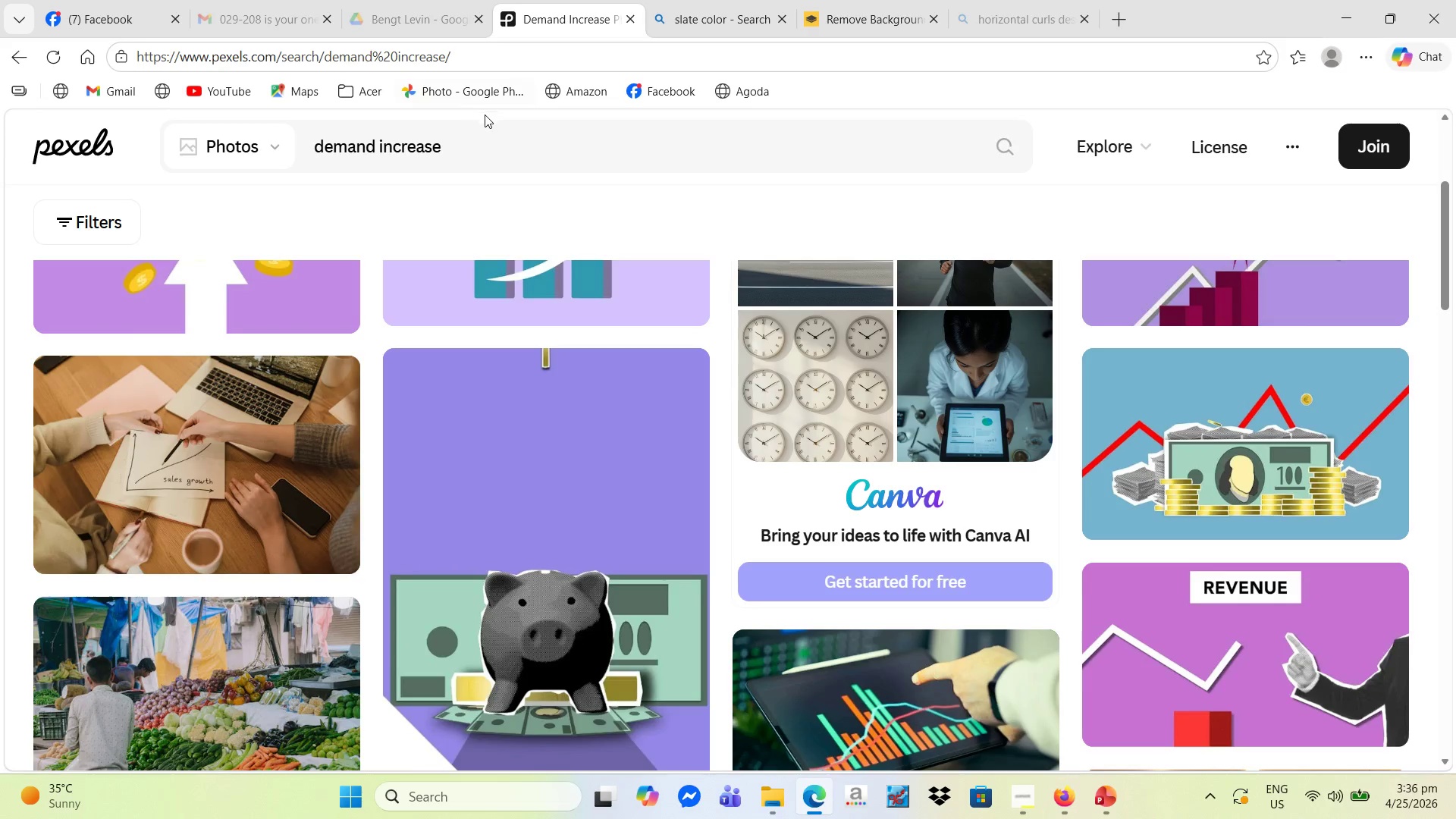 
left_click([457, 146])
 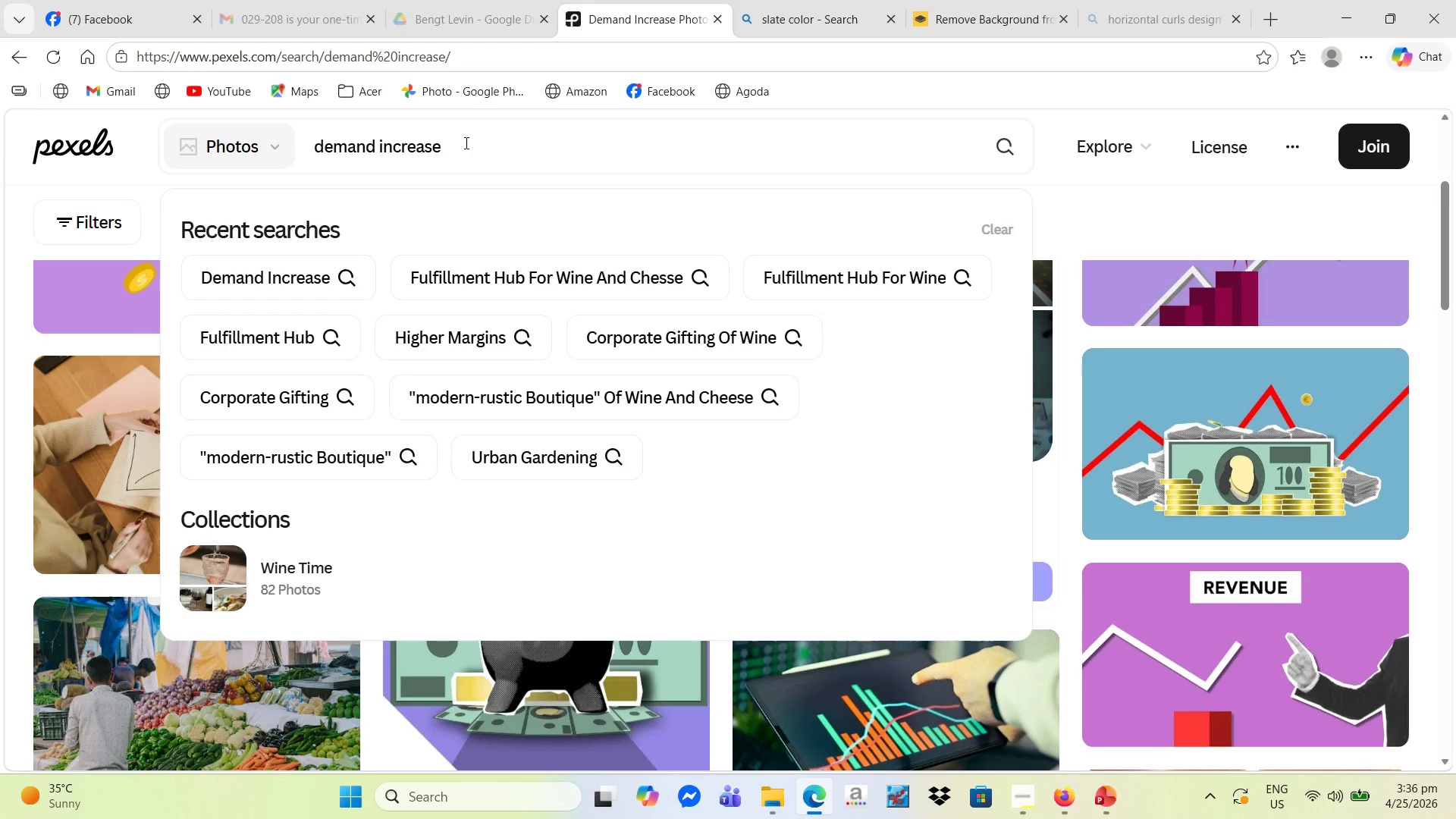 
hold_key(key=Backspace, duration=1.09)
 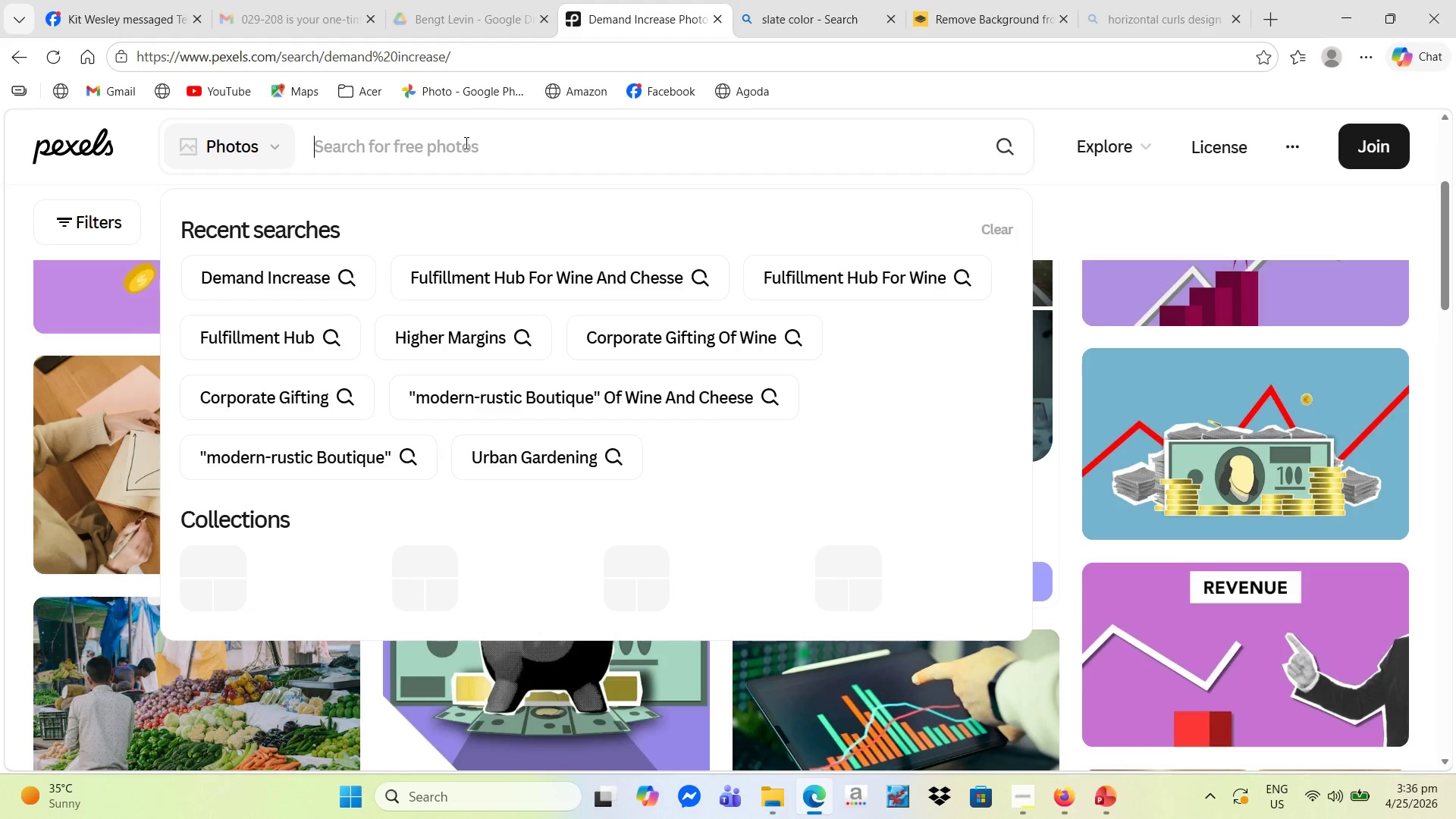 
type(old wine d)
key(Backspace)
type(cellar)
key(NumpadEnter)
 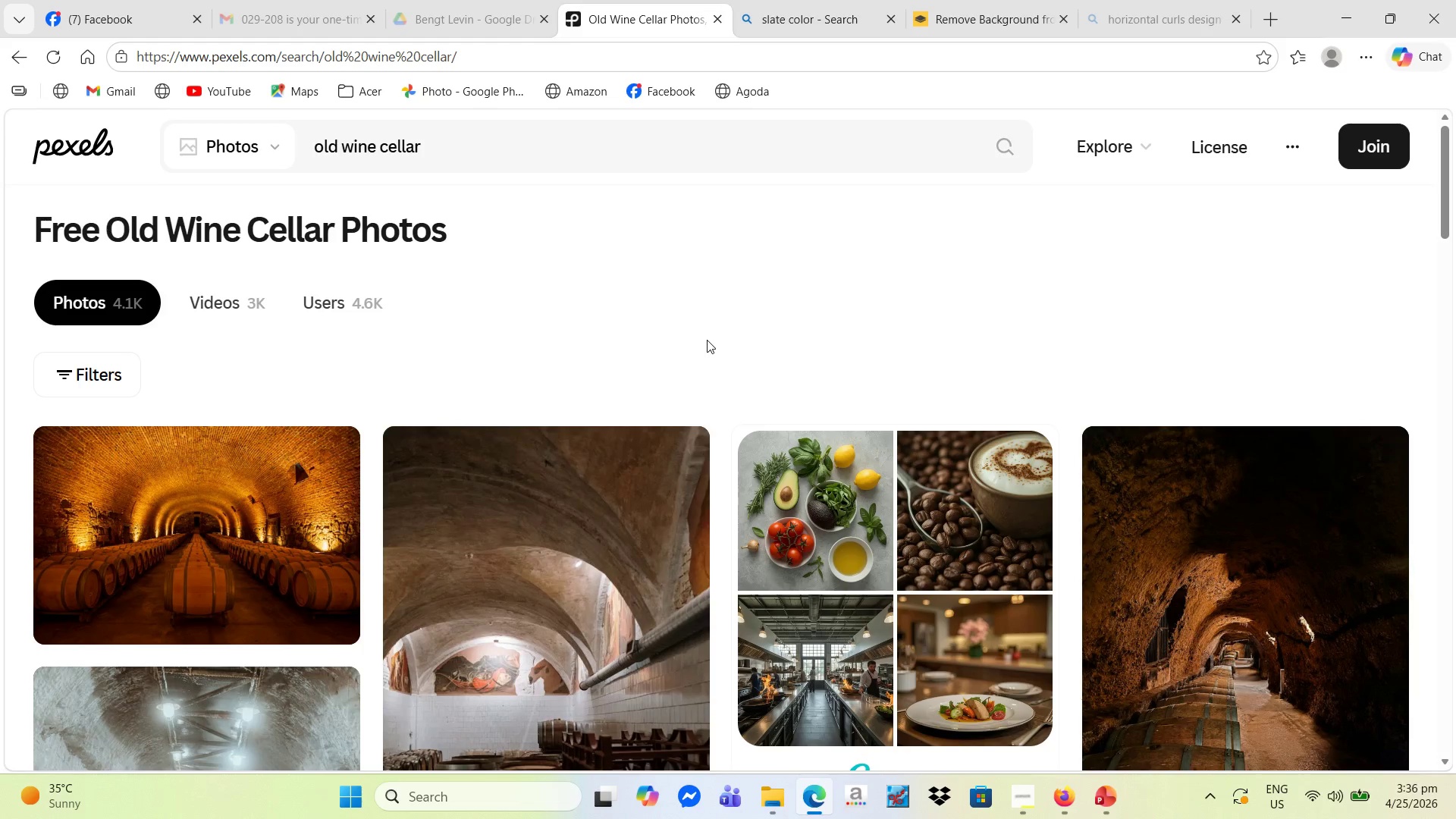 
scroll: coordinate [736, 383], scroll_direction: down, amount: 12.0
 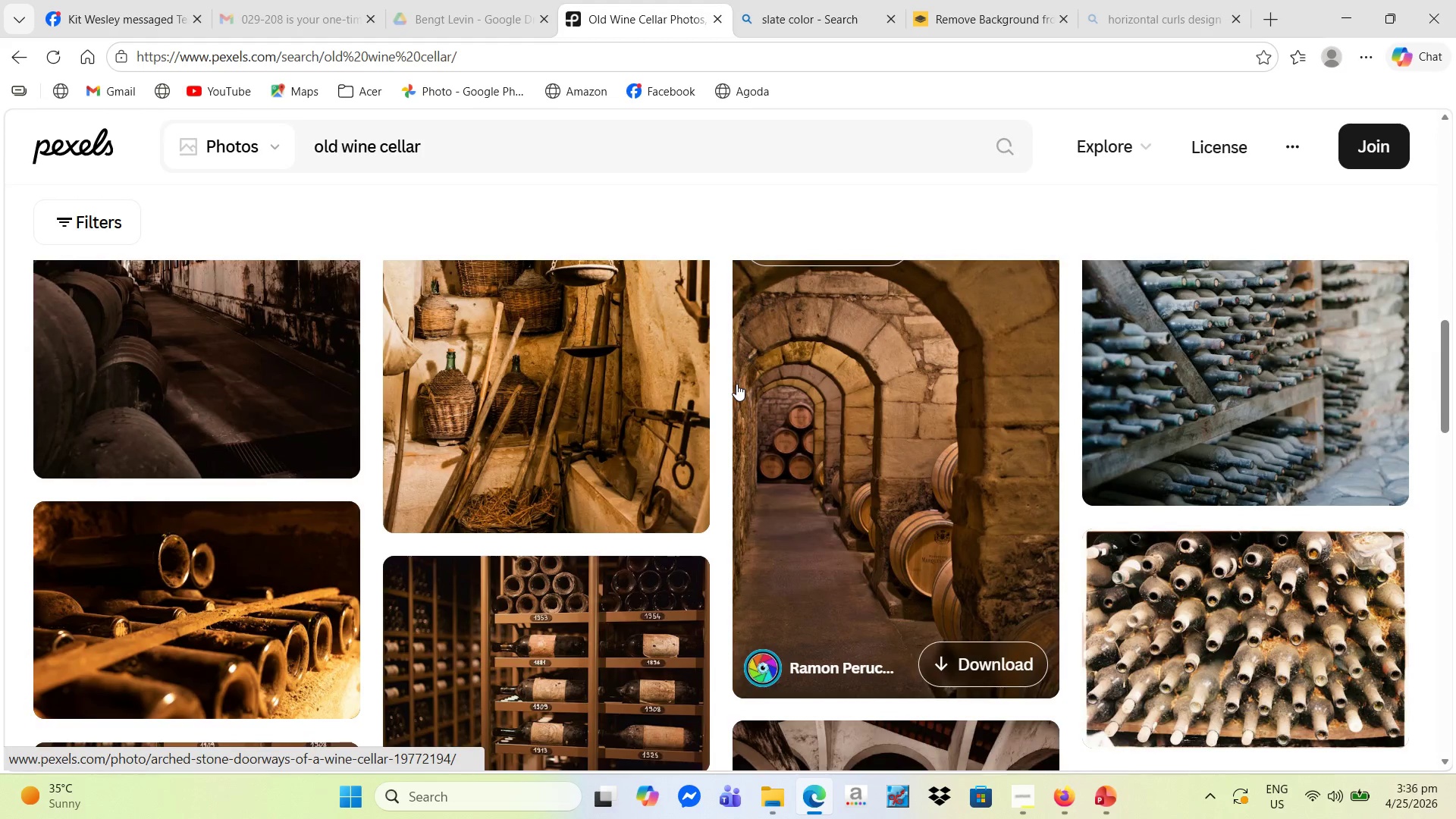 
scroll: coordinate [739, 397], scroll_direction: down, amount: 12.0
 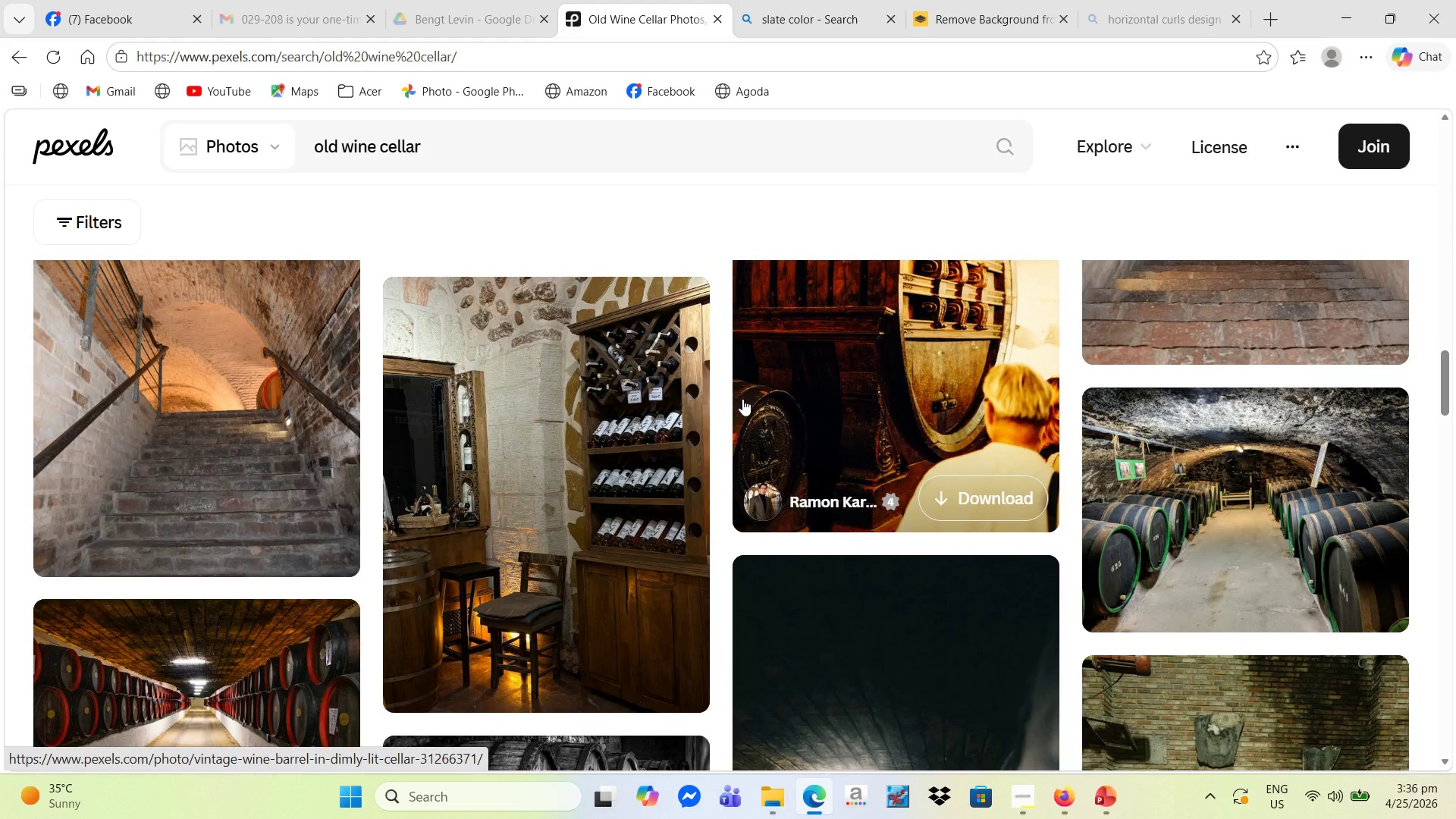 
scroll: coordinate [742, 399], scroll_direction: down, amount: 2.0
 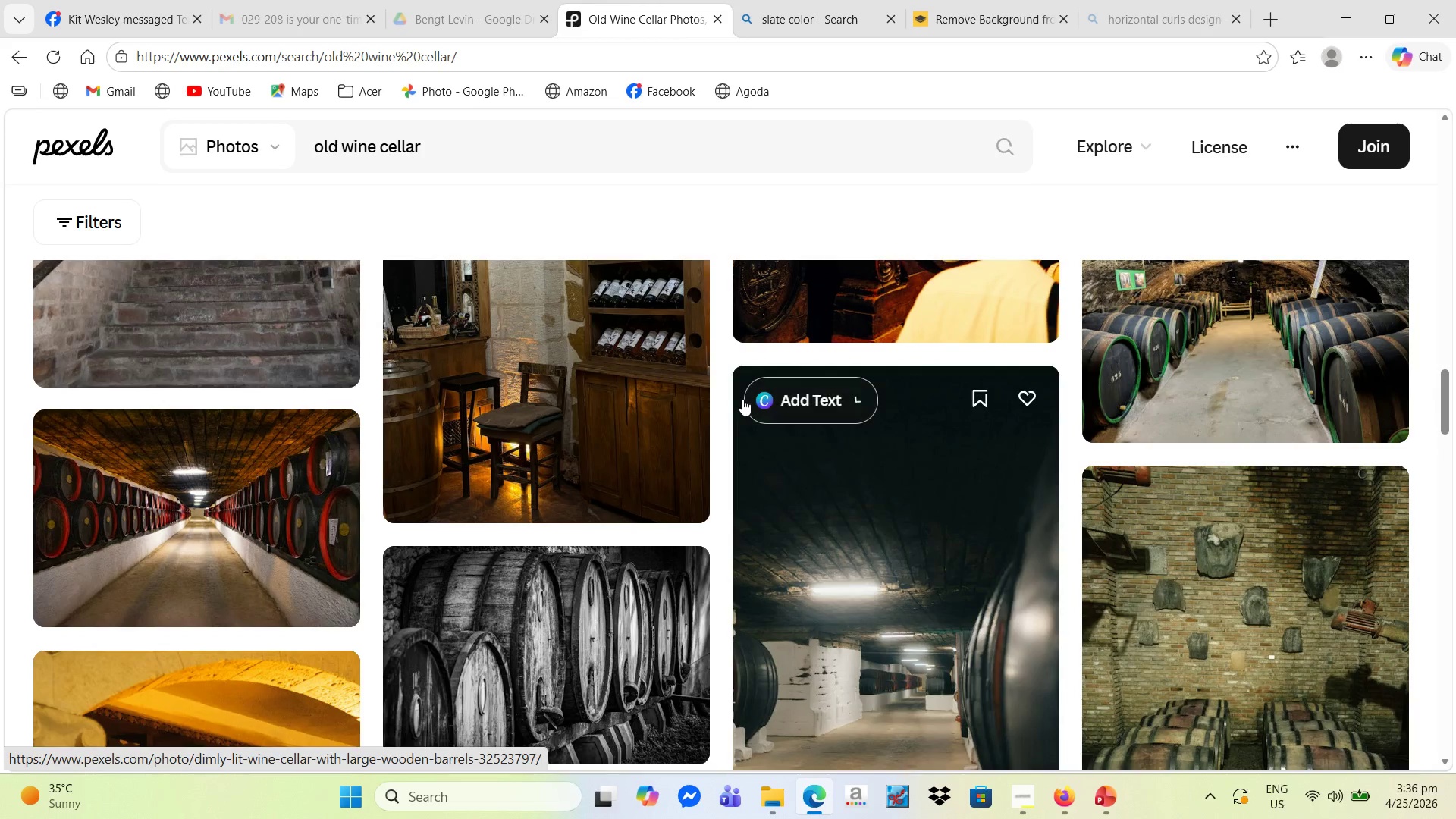 
scroll: coordinate [984, 404], scroll_direction: up, amount: 6.0
 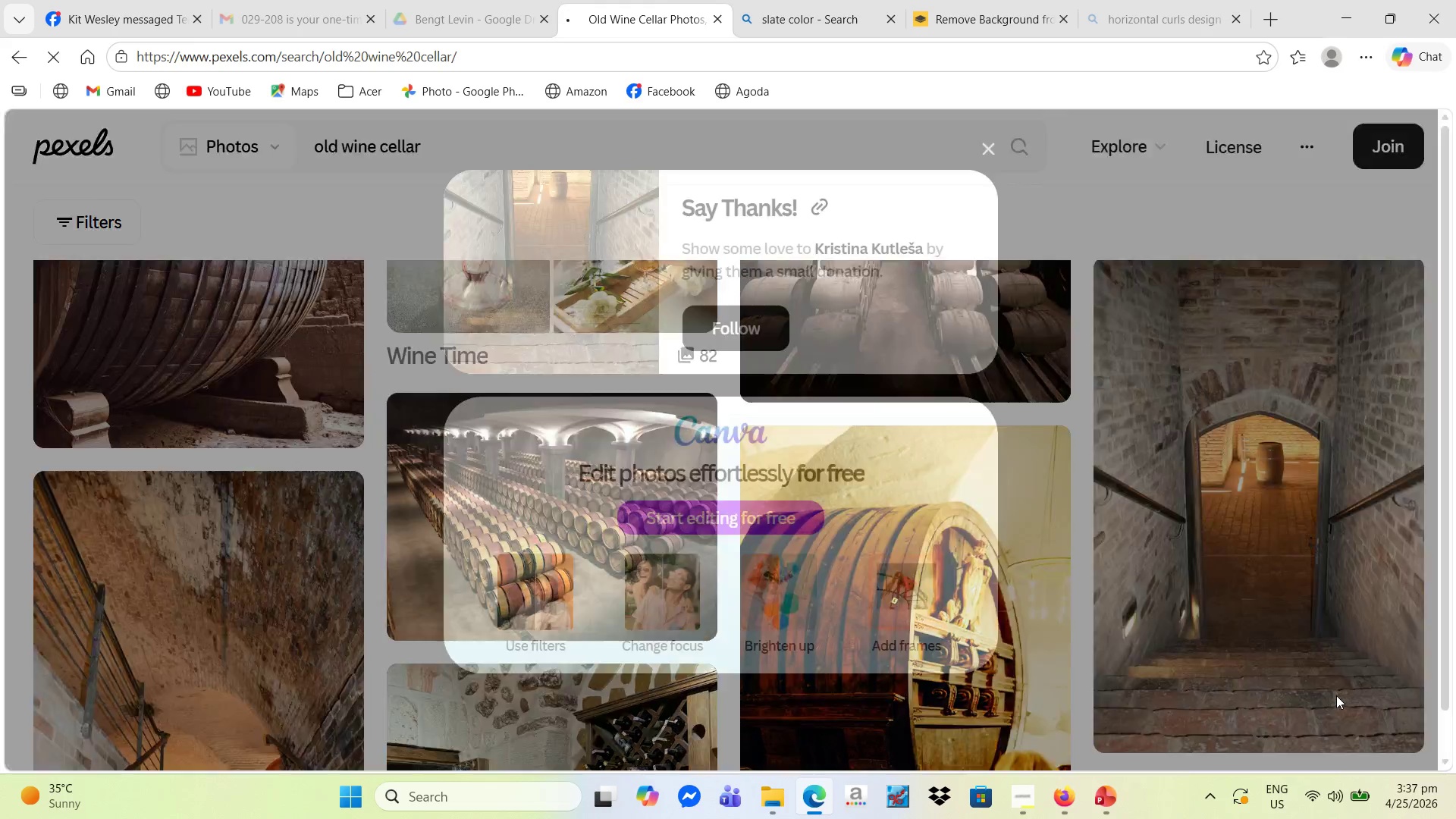 
left_click([148, 342])
 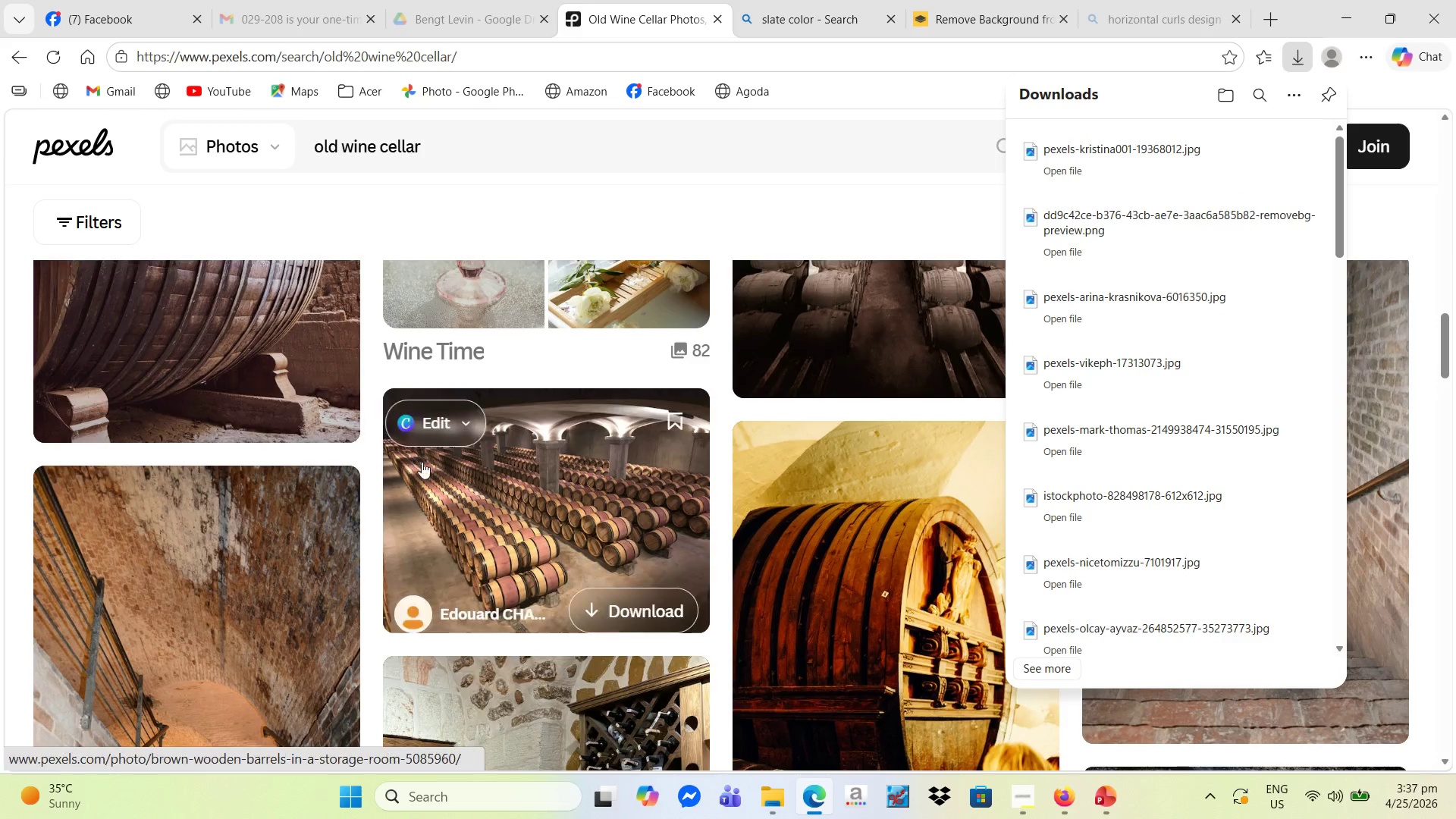 
scroll: coordinate [282, 540], scroll_direction: down, amount: 16.0
 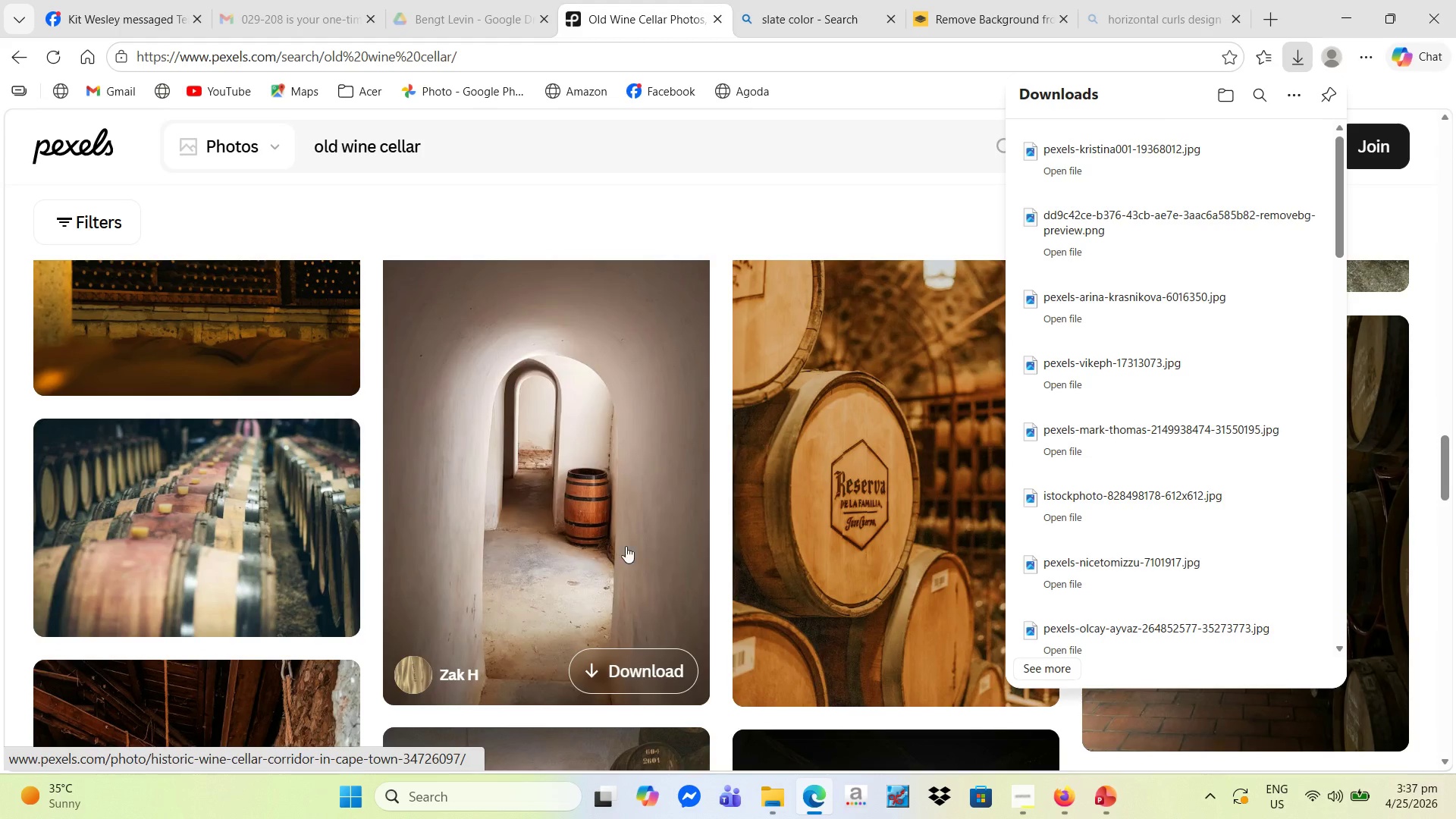 
mouse_move([766, 555])
 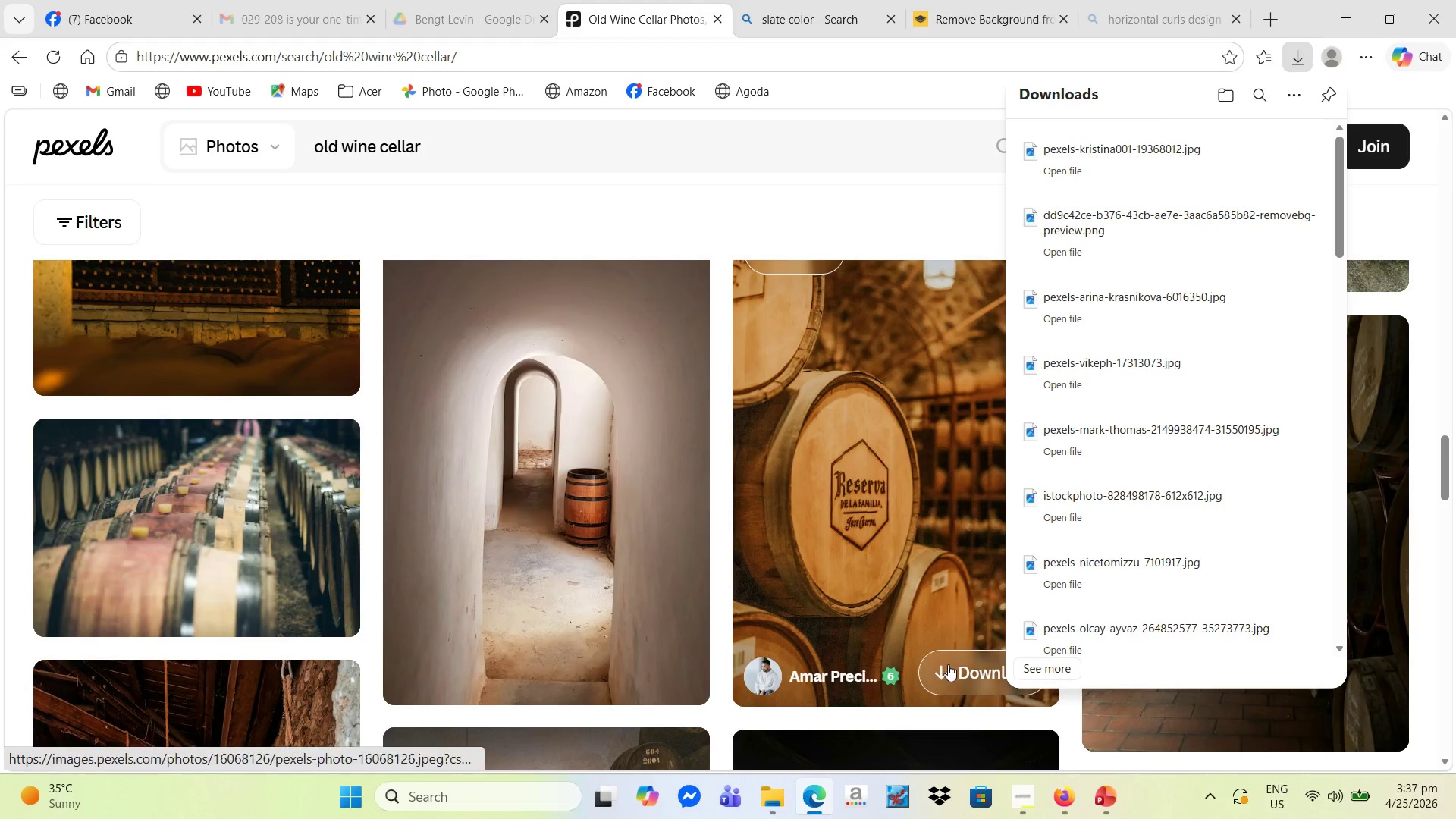 
left_click([956, 670])
 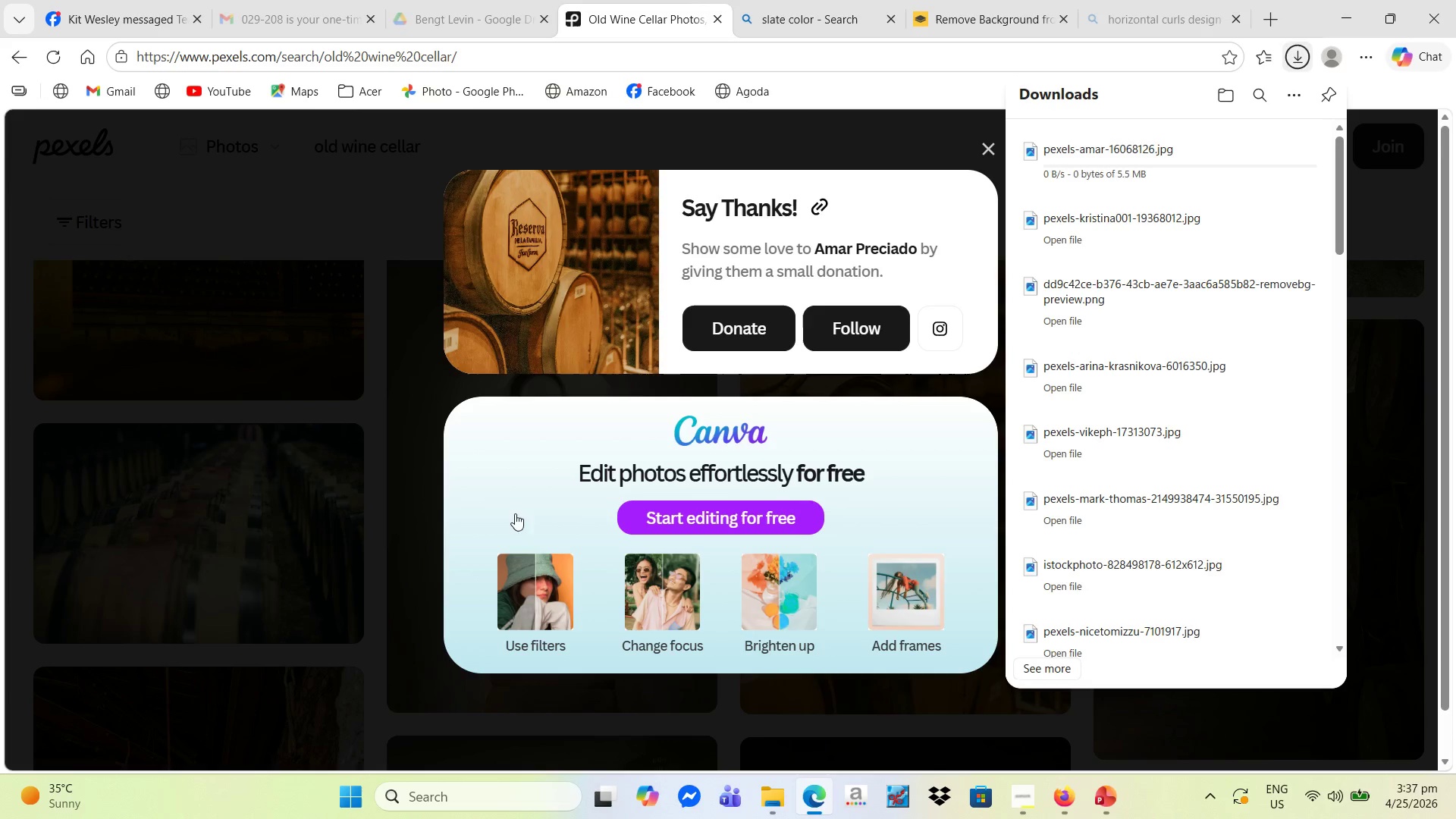 
left_click([350, 463])
 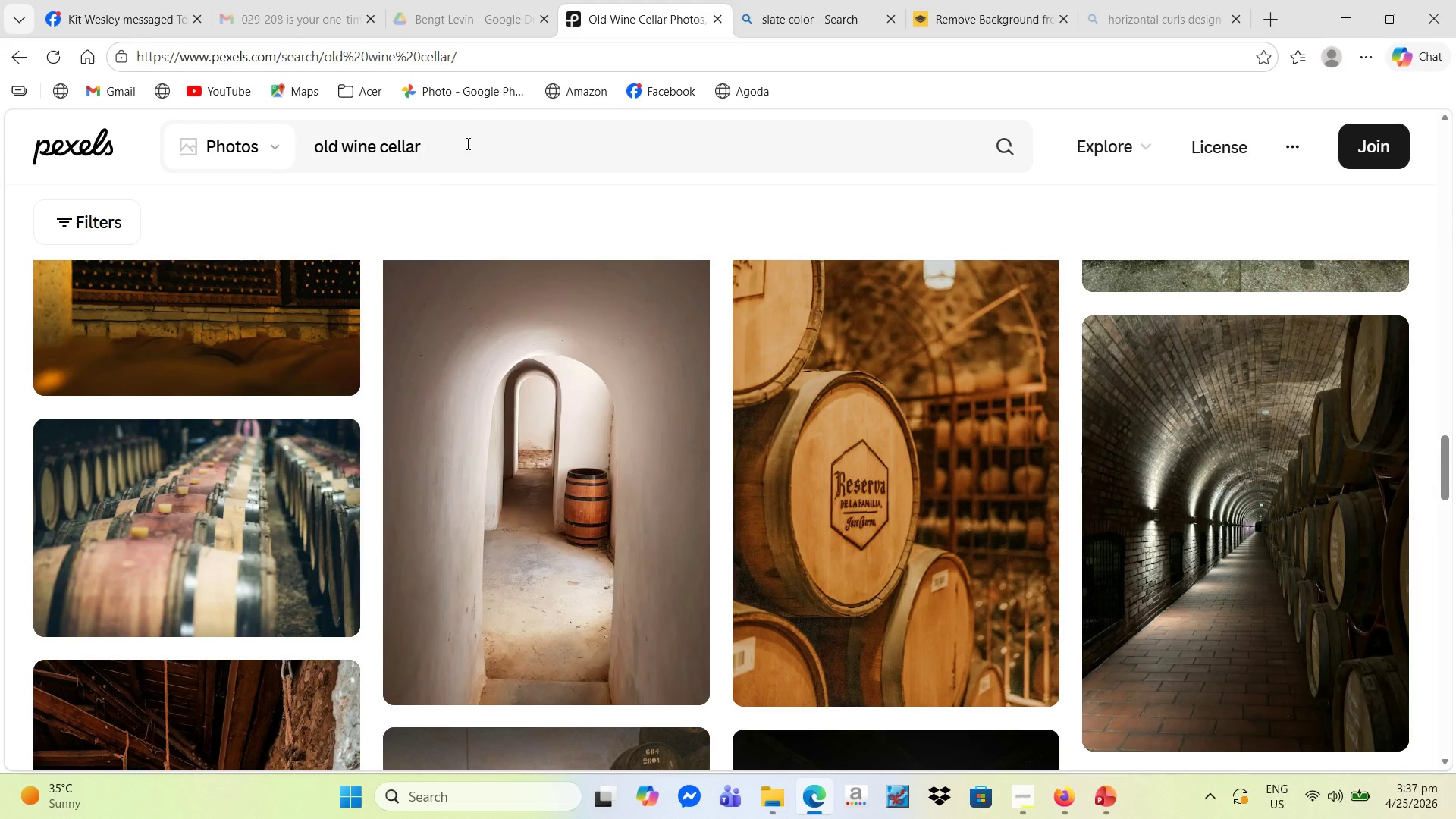 
left_click([466, 143])
 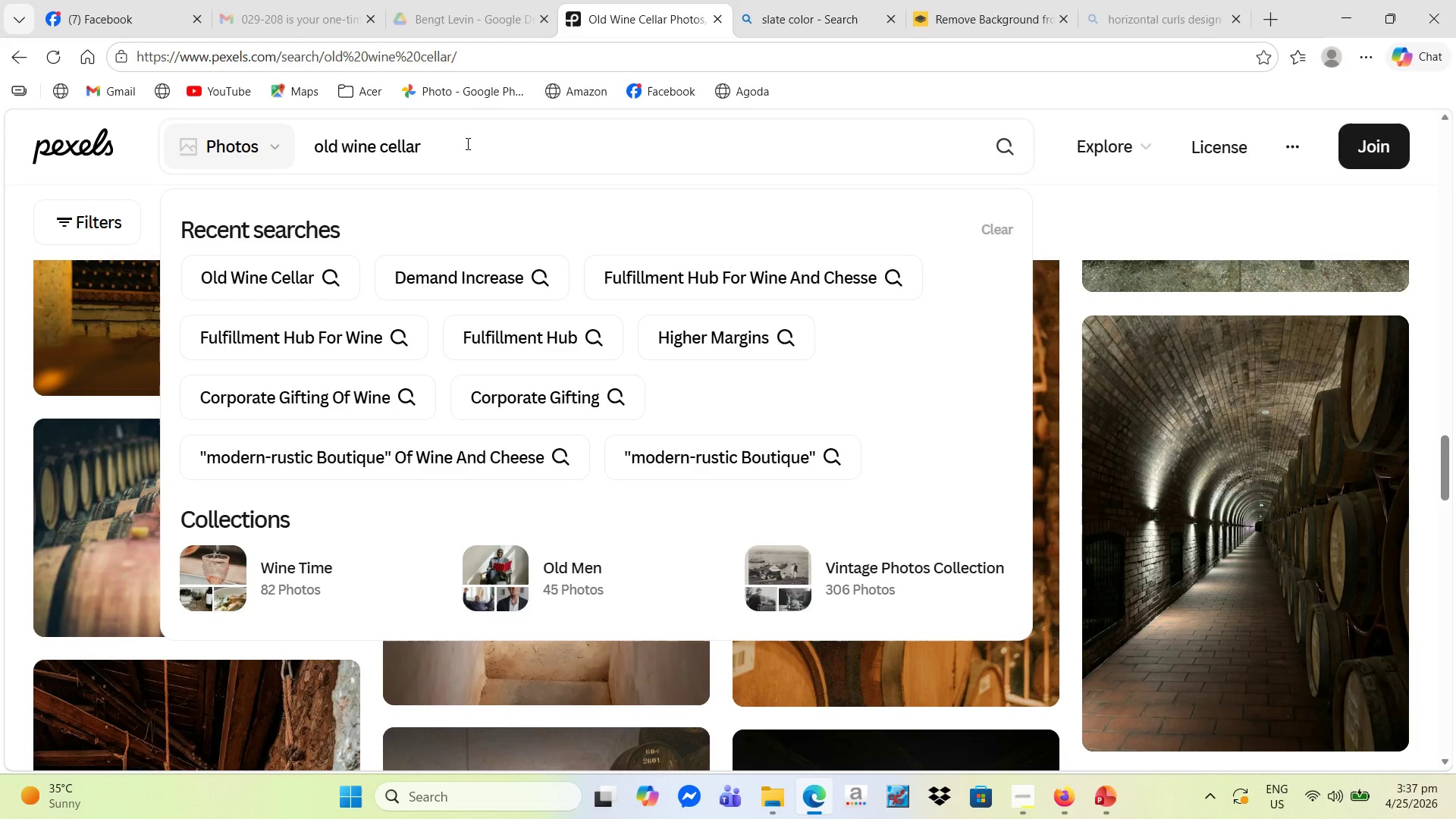 
hold_key(key=Backspace, duration=1.11)
 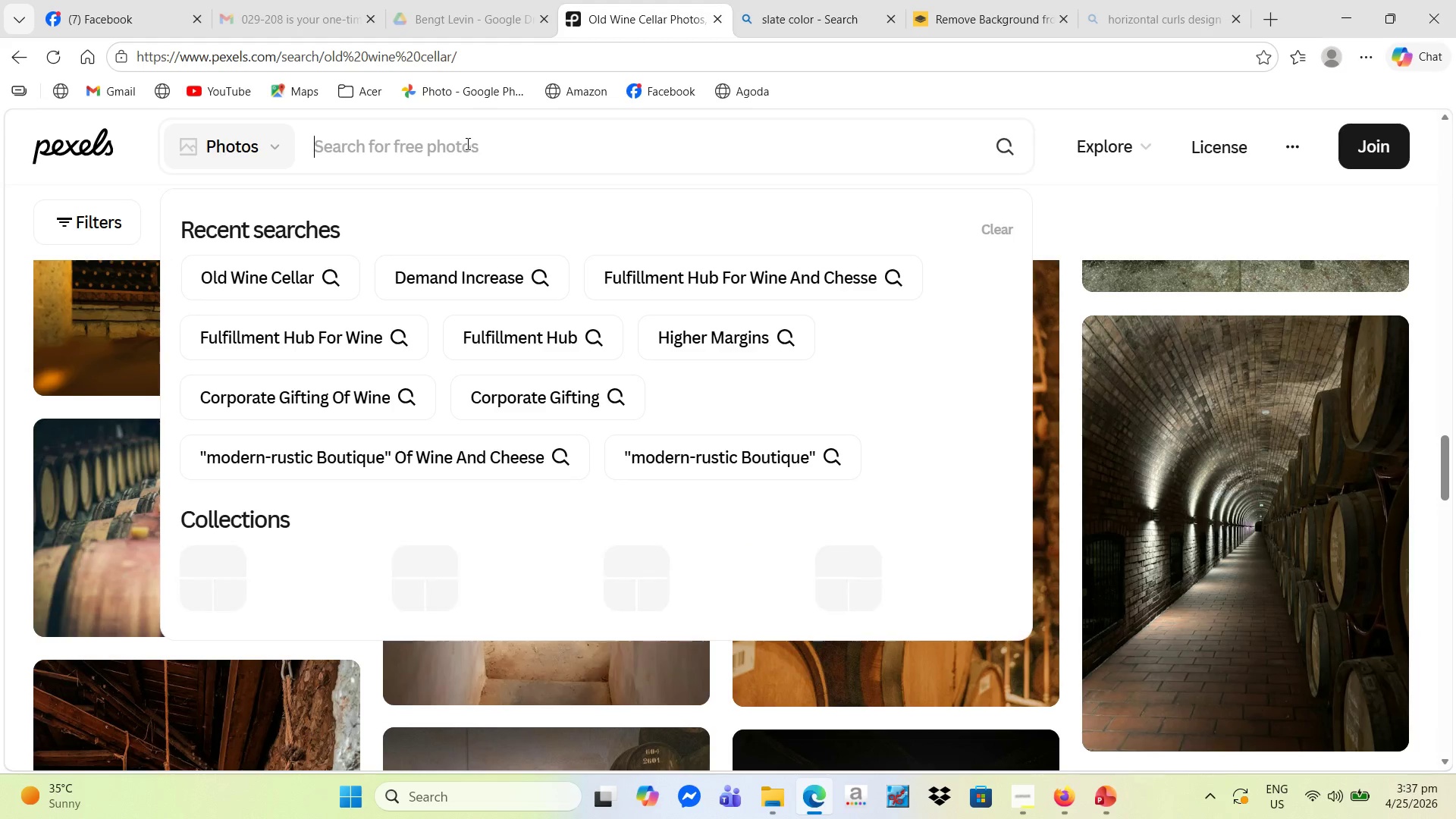 
type(packing station of wine)
key(NumpadEnter)
 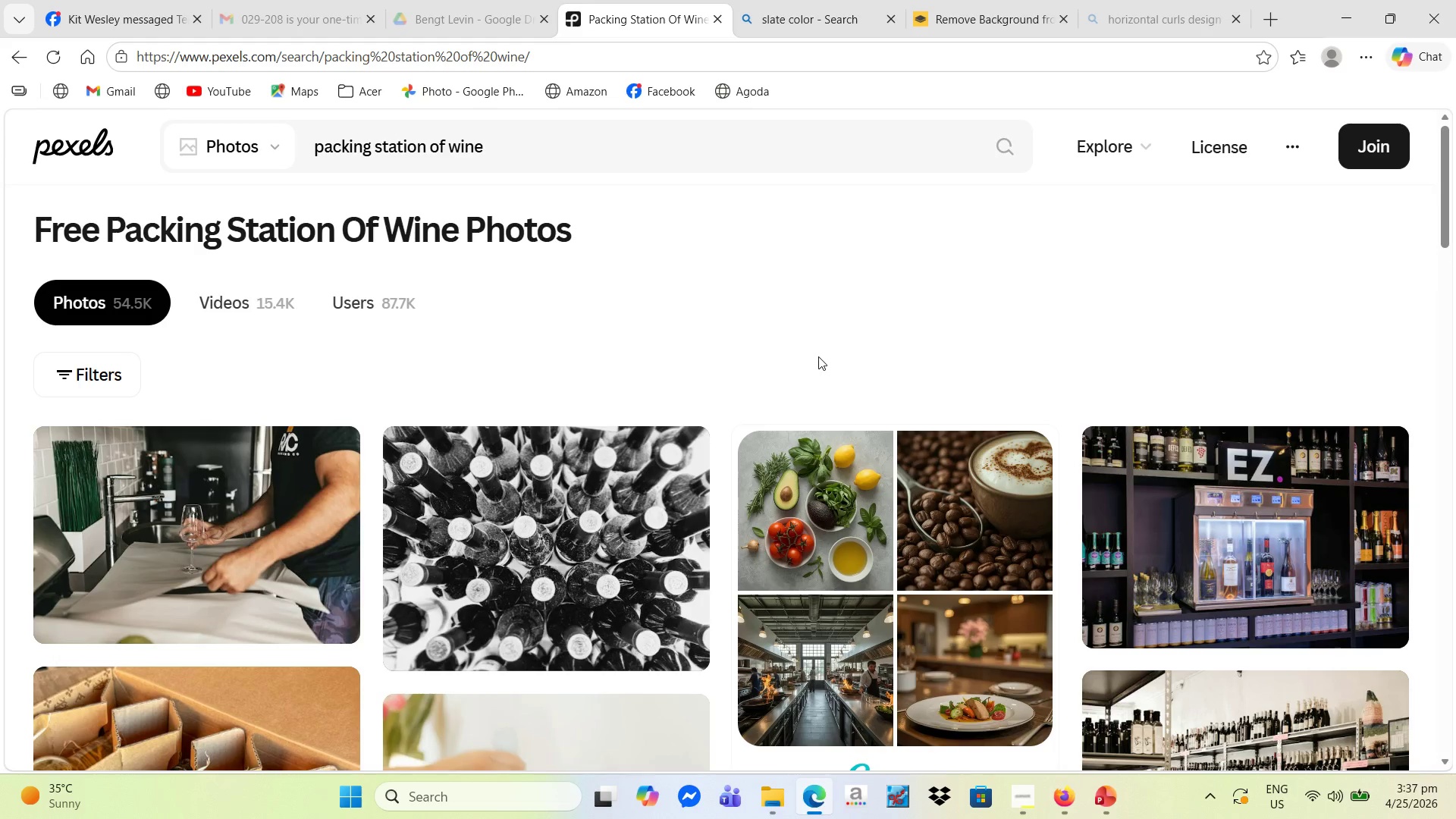 
scroll: coordinate [790, 500], scroll_direction: down, amount: 12.0
 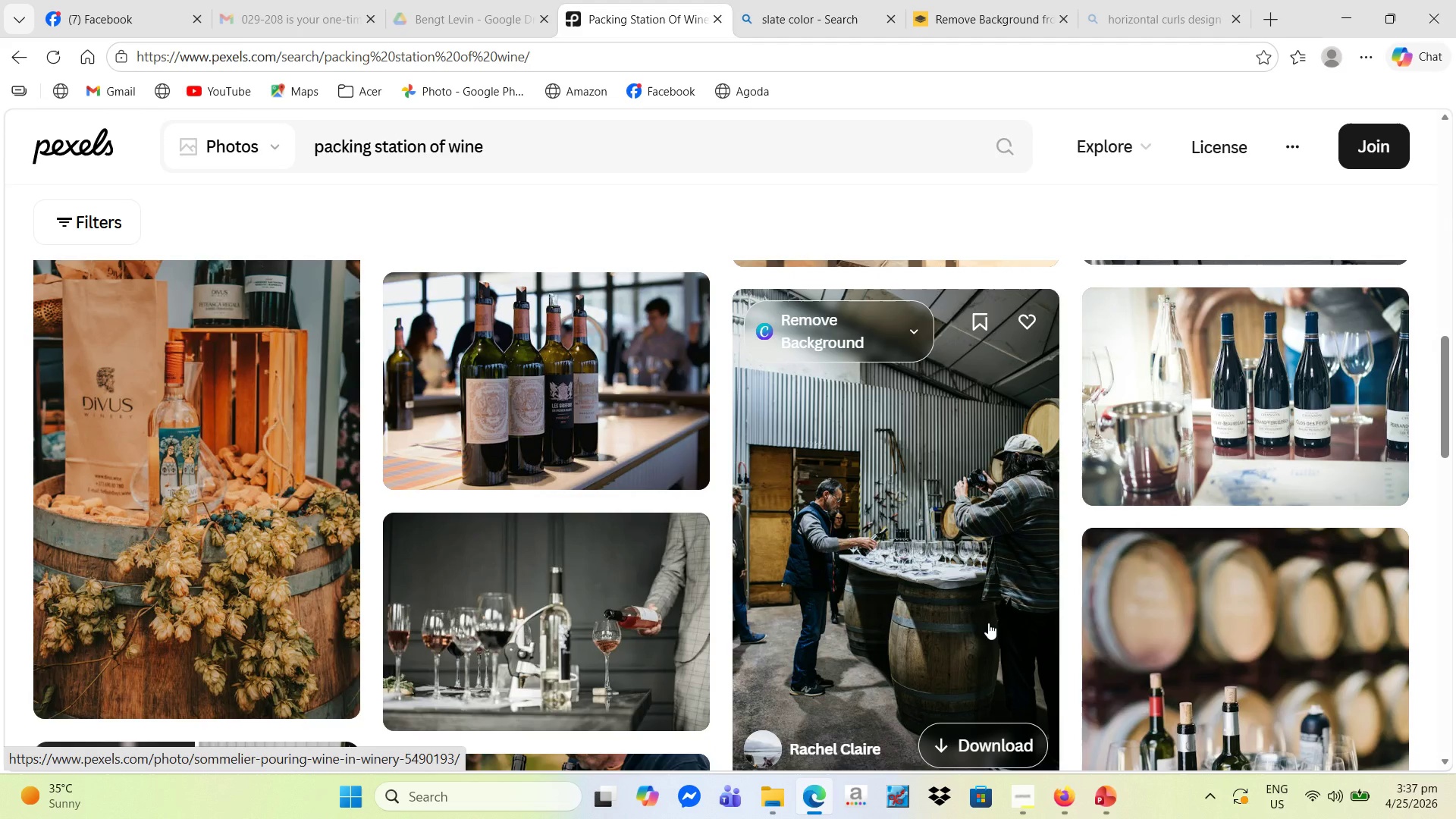 
scroll: coordinate [989, 621], scroll_direction: down, amount: 11.0
 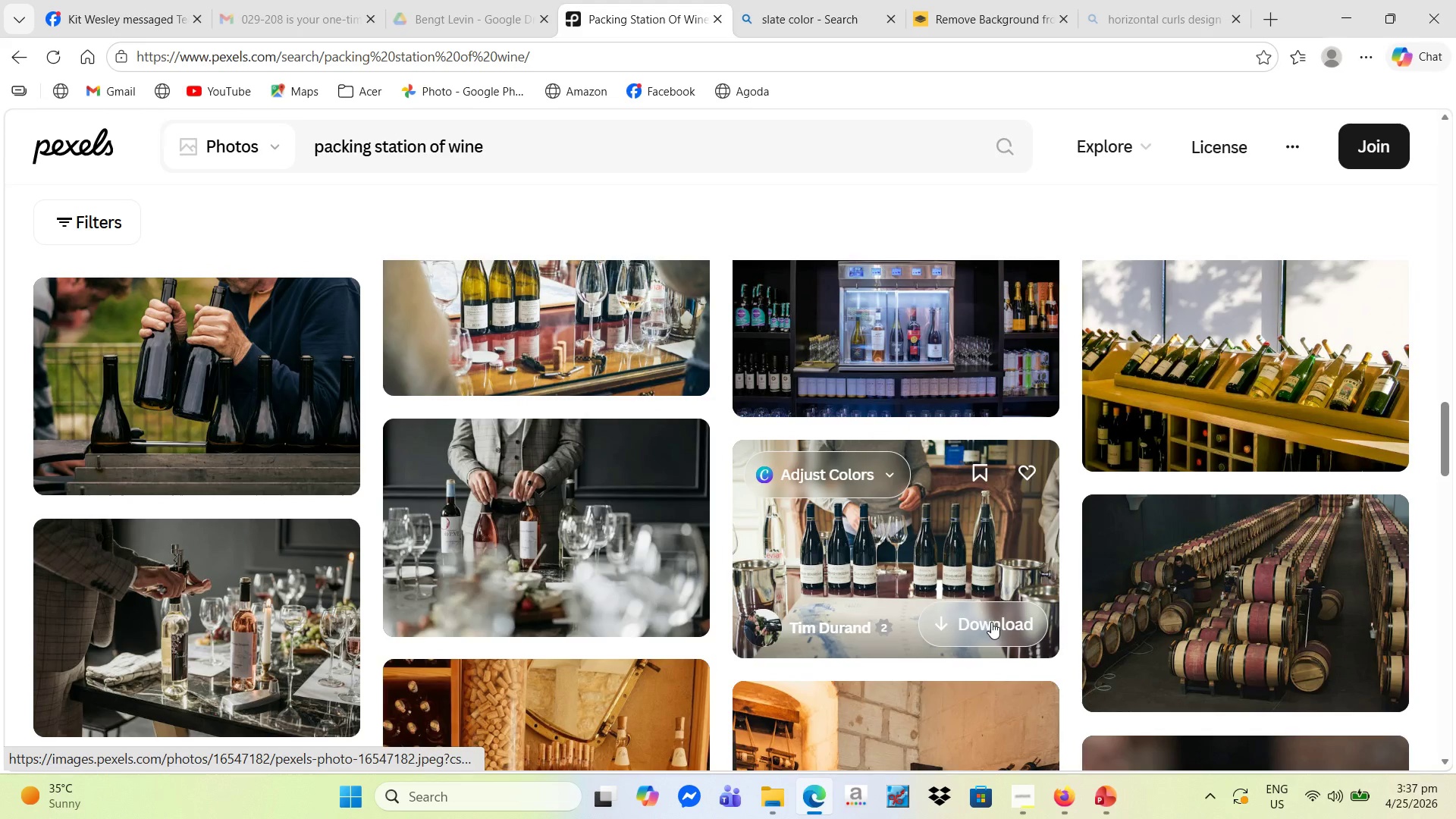 
scroll: coordinate [991, 622], scroll_direction: up, amount: 5.0
 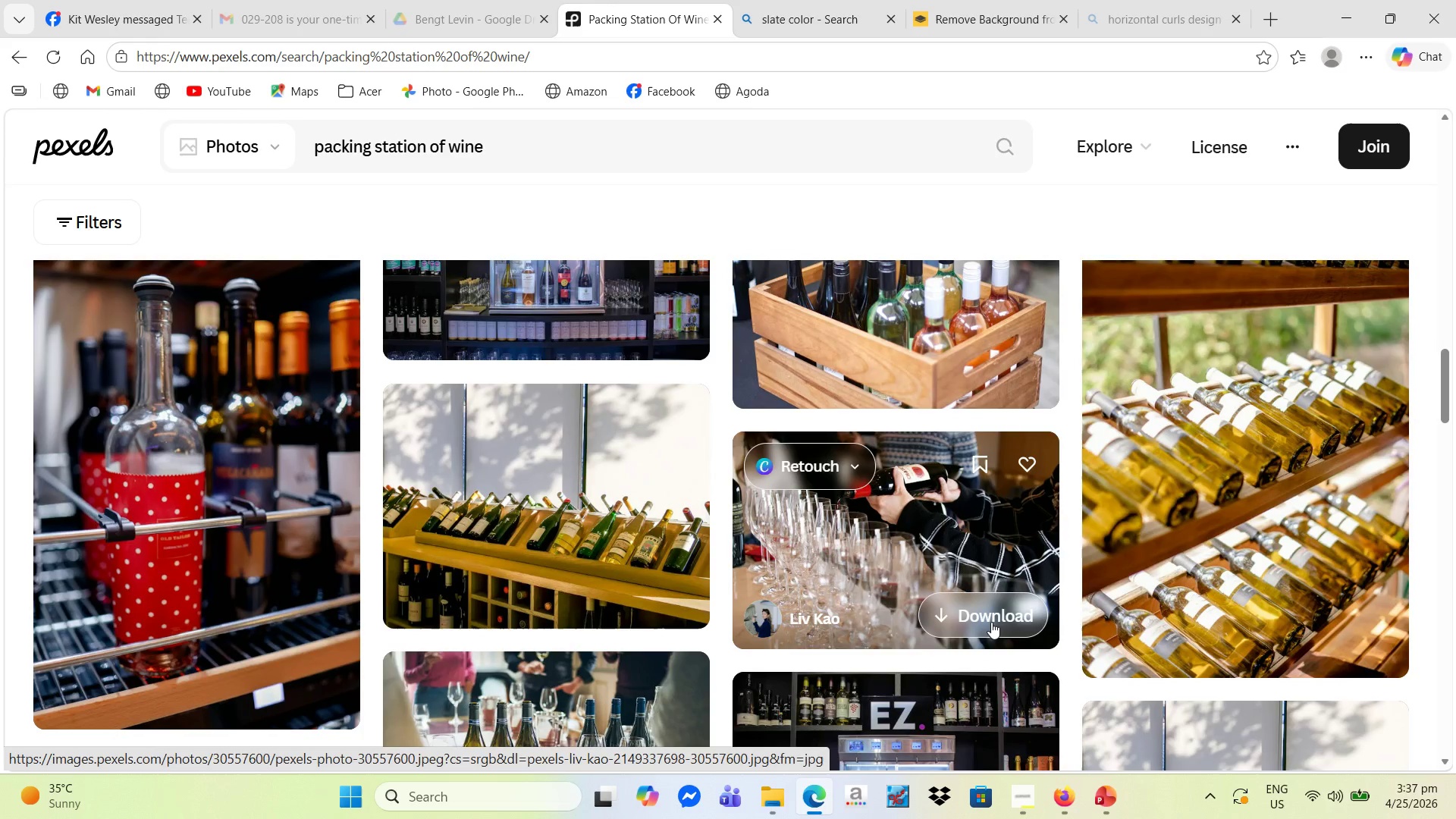 
scroll: coordinate [988, 624], scroll_direction: down, amount: 15.0
 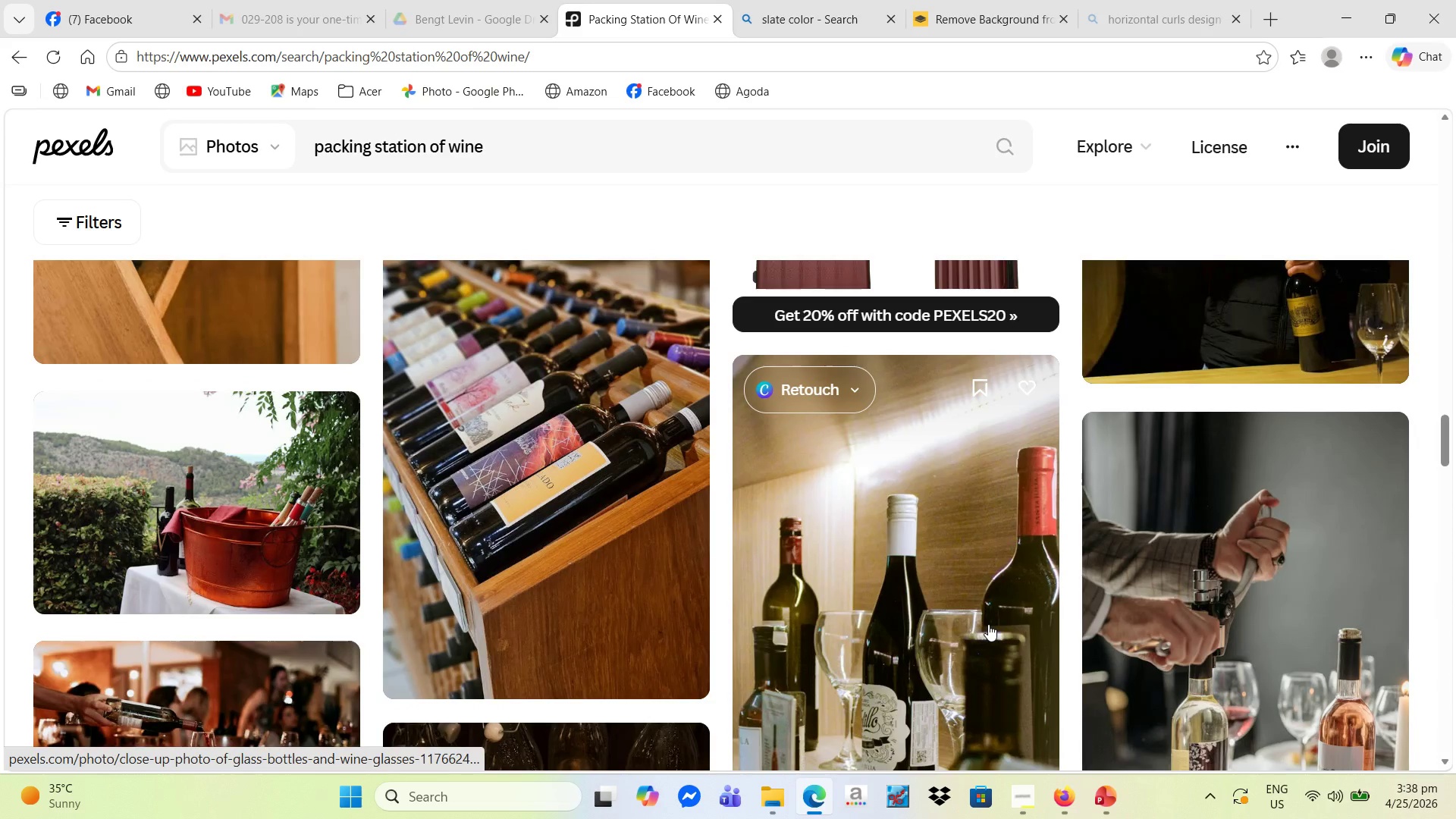 
scroll: coordinate [1003, 617], scroll_direction: down, amount: 19.0
 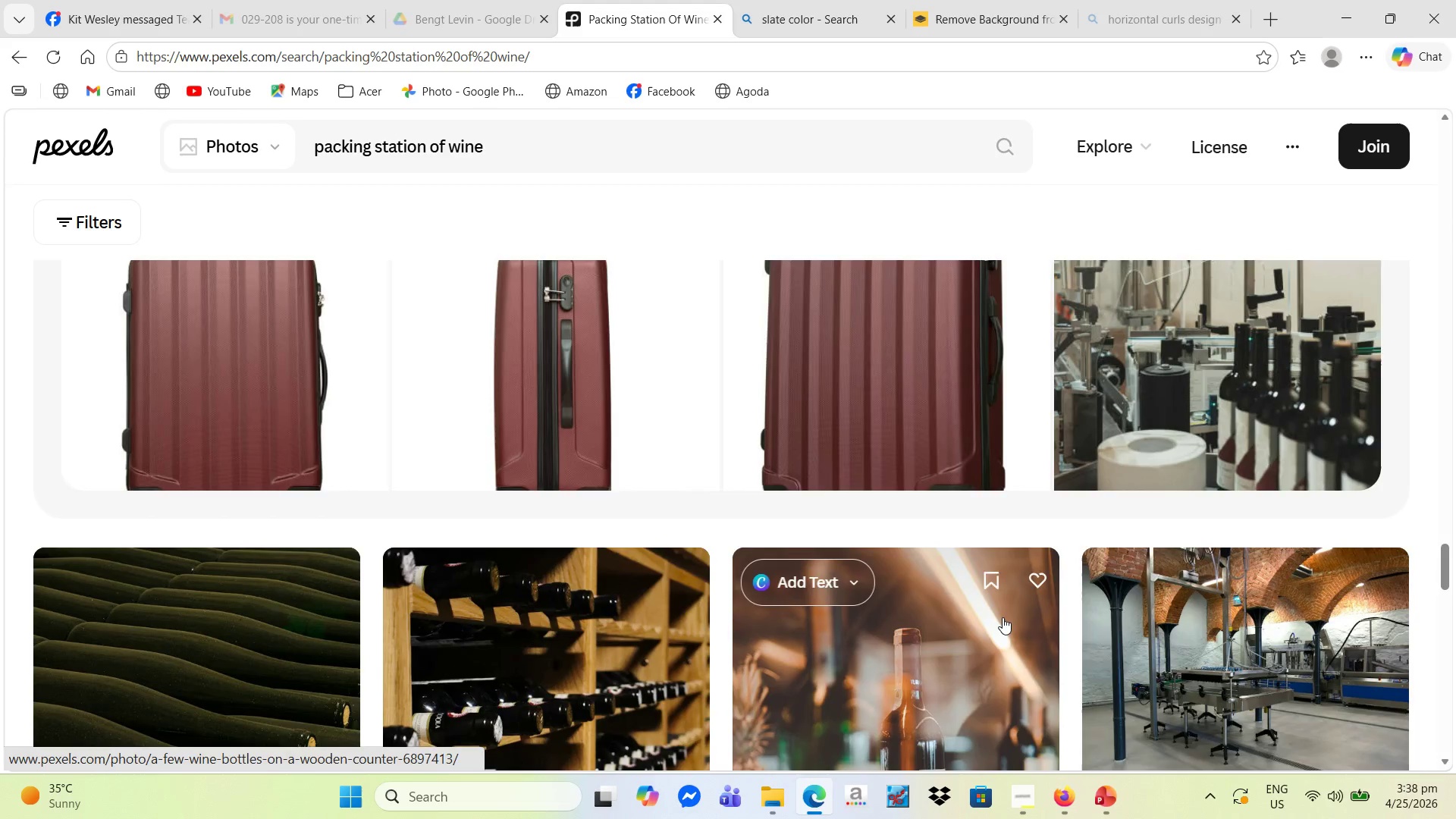 
scroll: coordinate [1008, 625], scroll_direction: down, amount: 17.0
 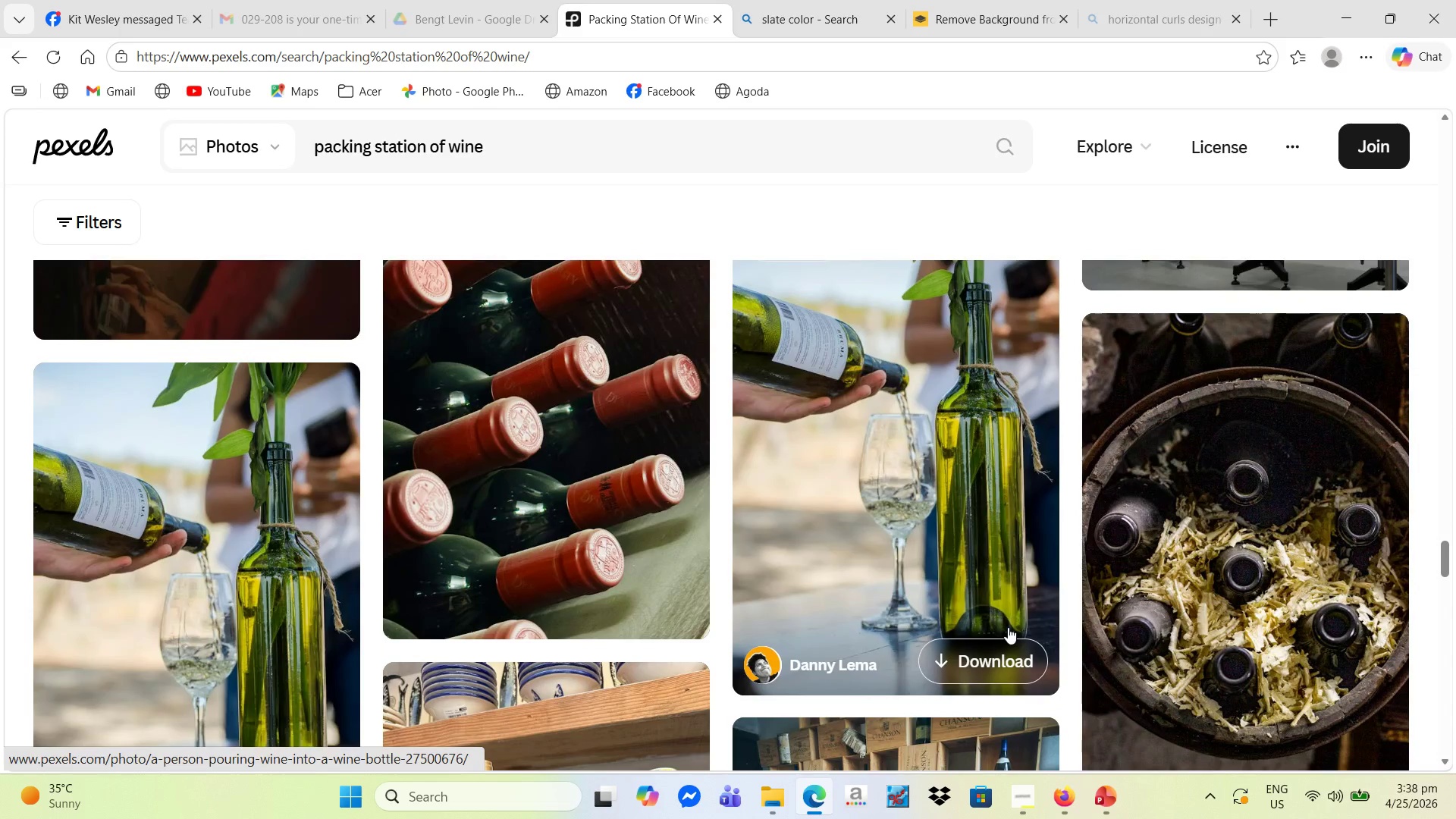 
scroll: coordinate [1002, 632], scroll_direction: down, amount: 23.0
 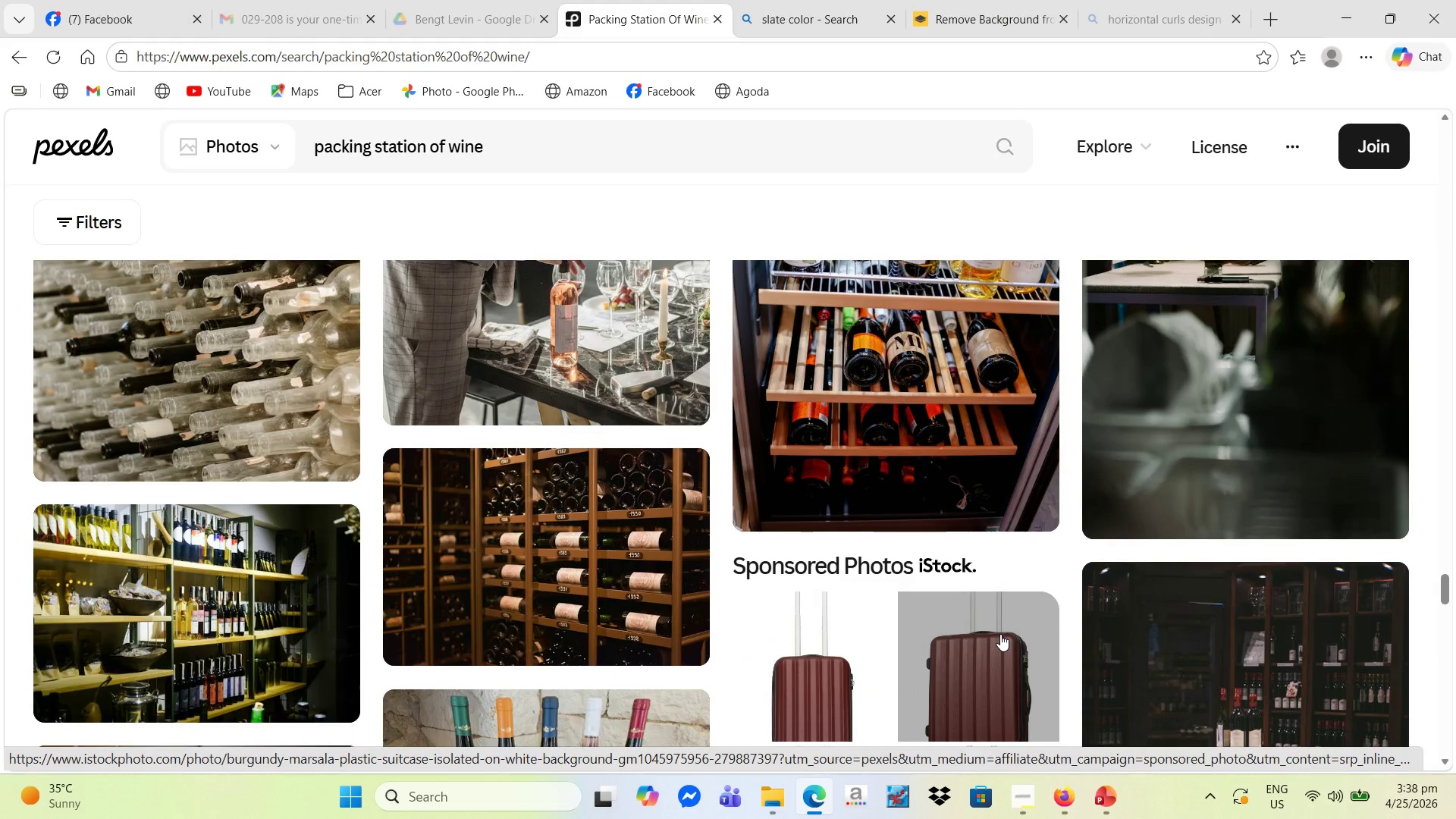 
scroll: coordinate [999, 642], scroll_direction: down, amount: 28.0
 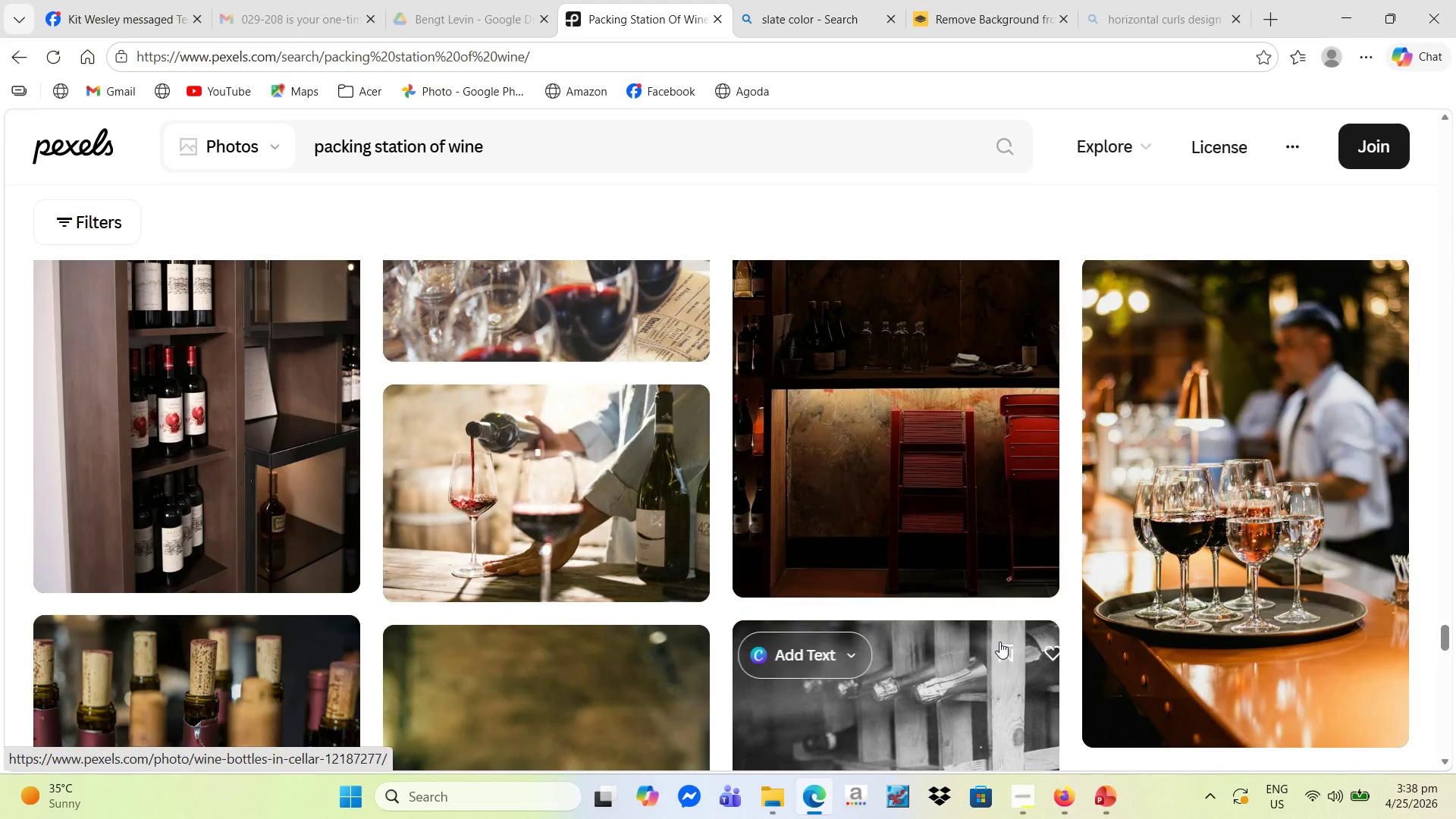 
scroll: coordinate [1013, 641], scroll_direction: down, amount: 26.0
 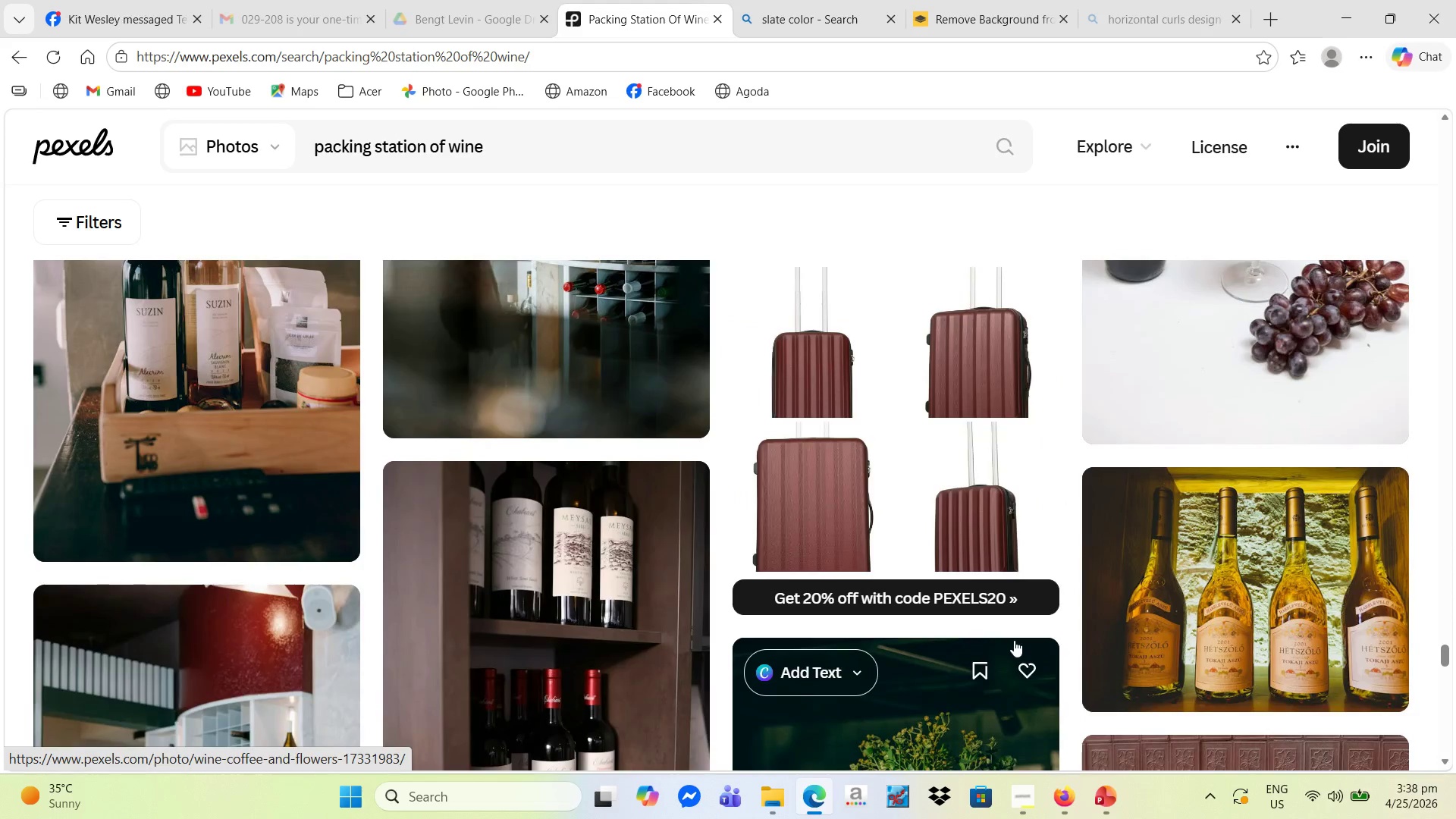 
scroll: coordinate [1011, 639], scroll_direction: down, amount: 6.0
 